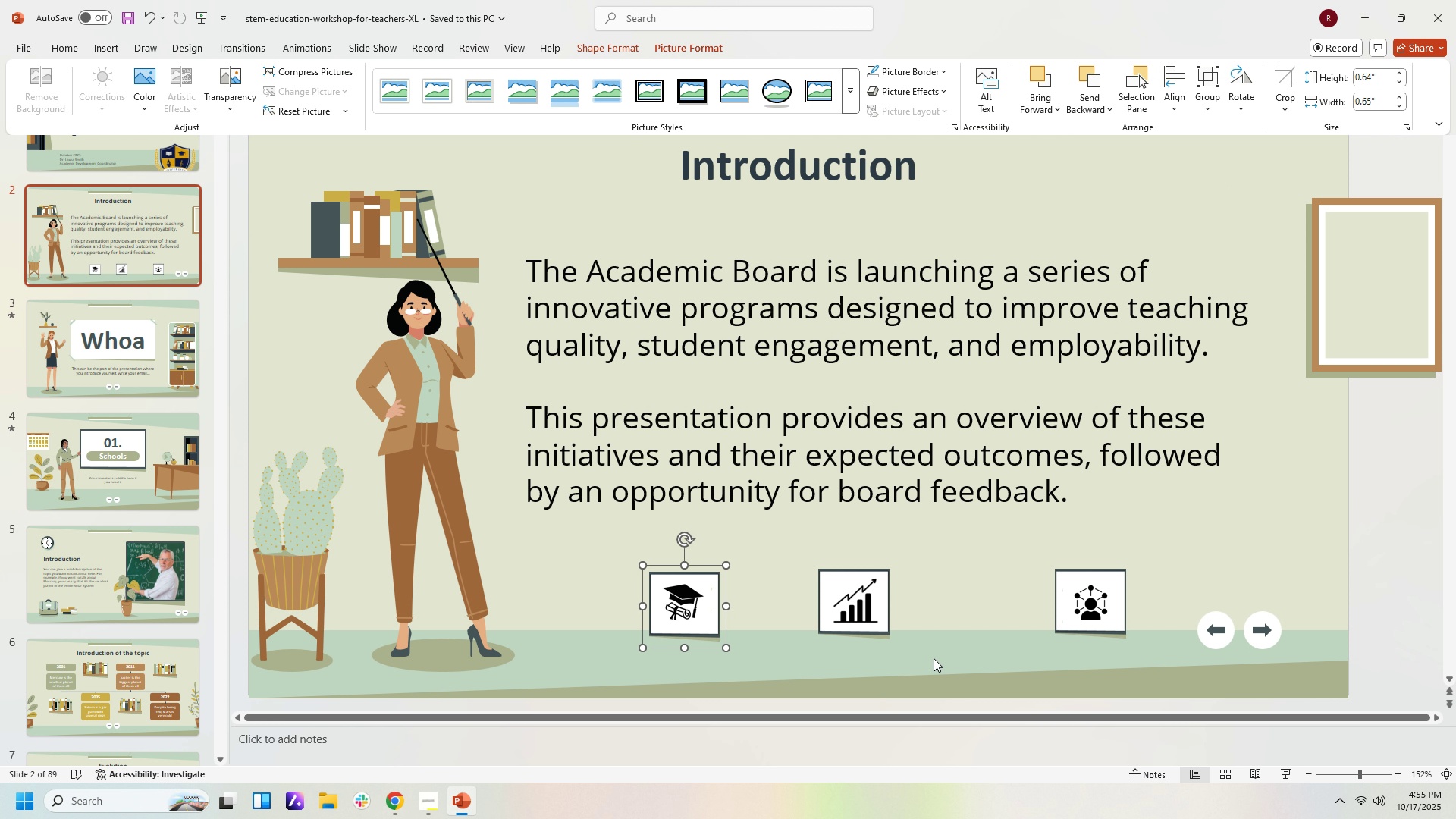 
left_click([934, 658])
 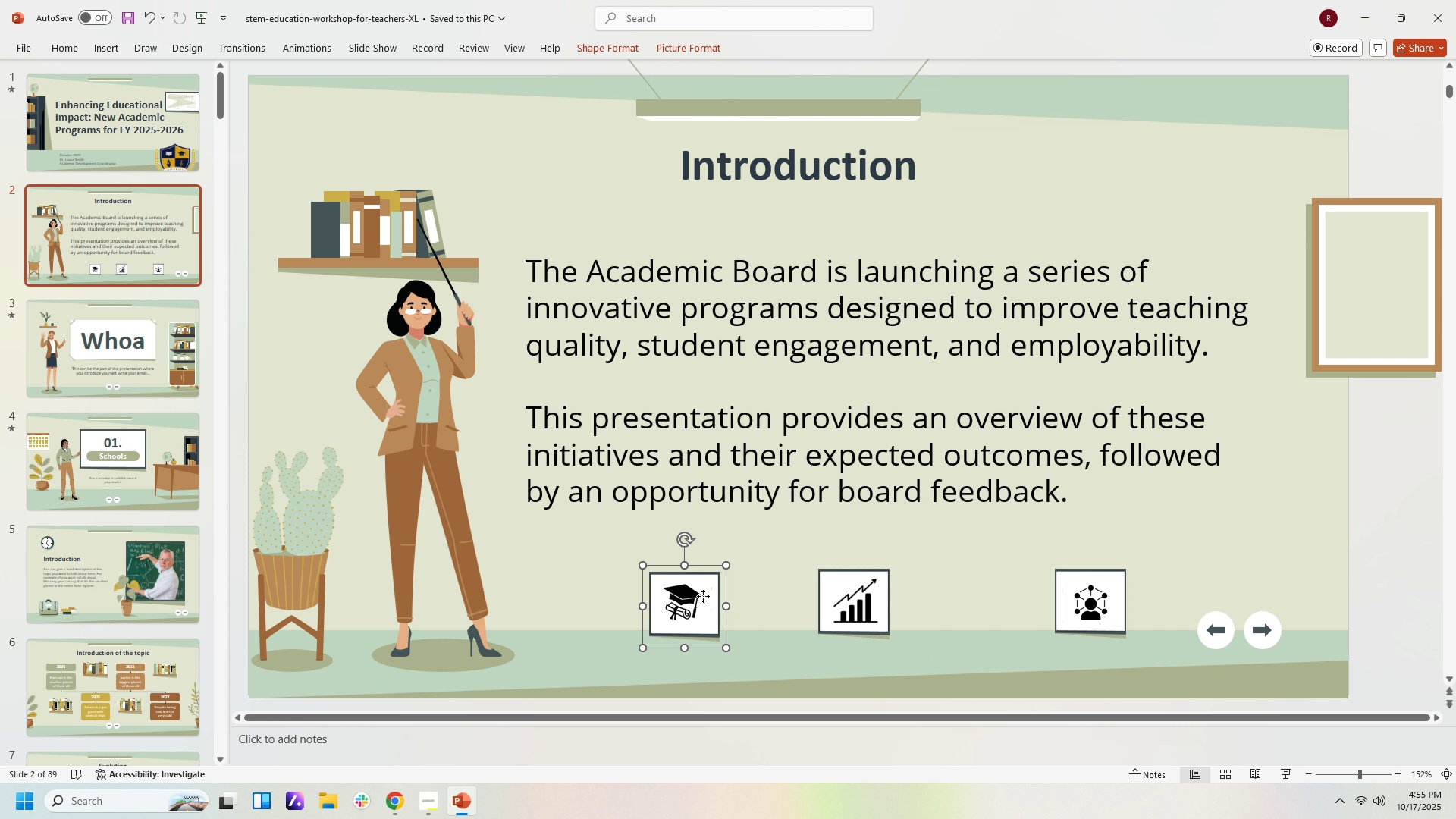 
left_click([703, 596])
 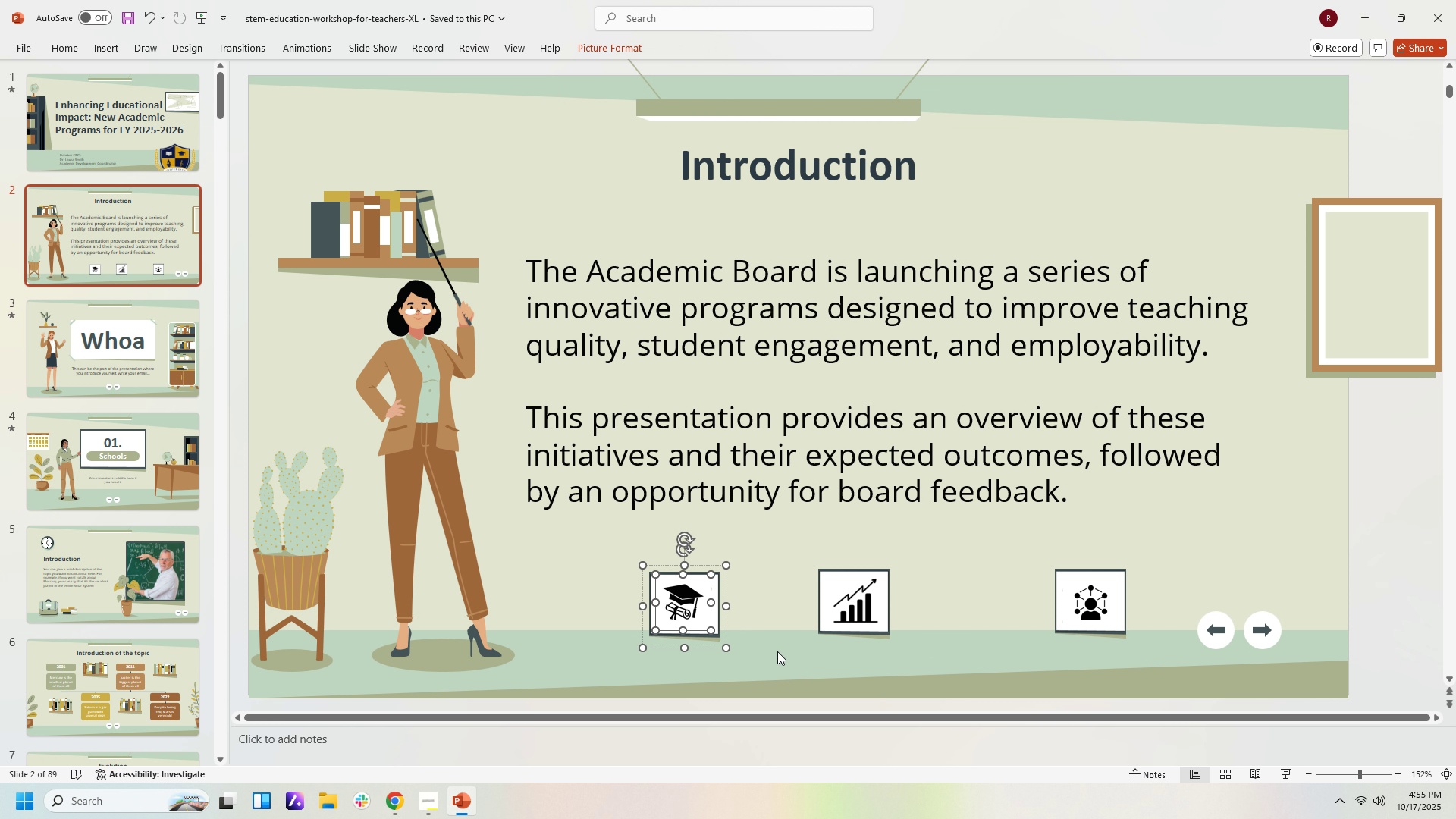 
left_click([788, 661])
 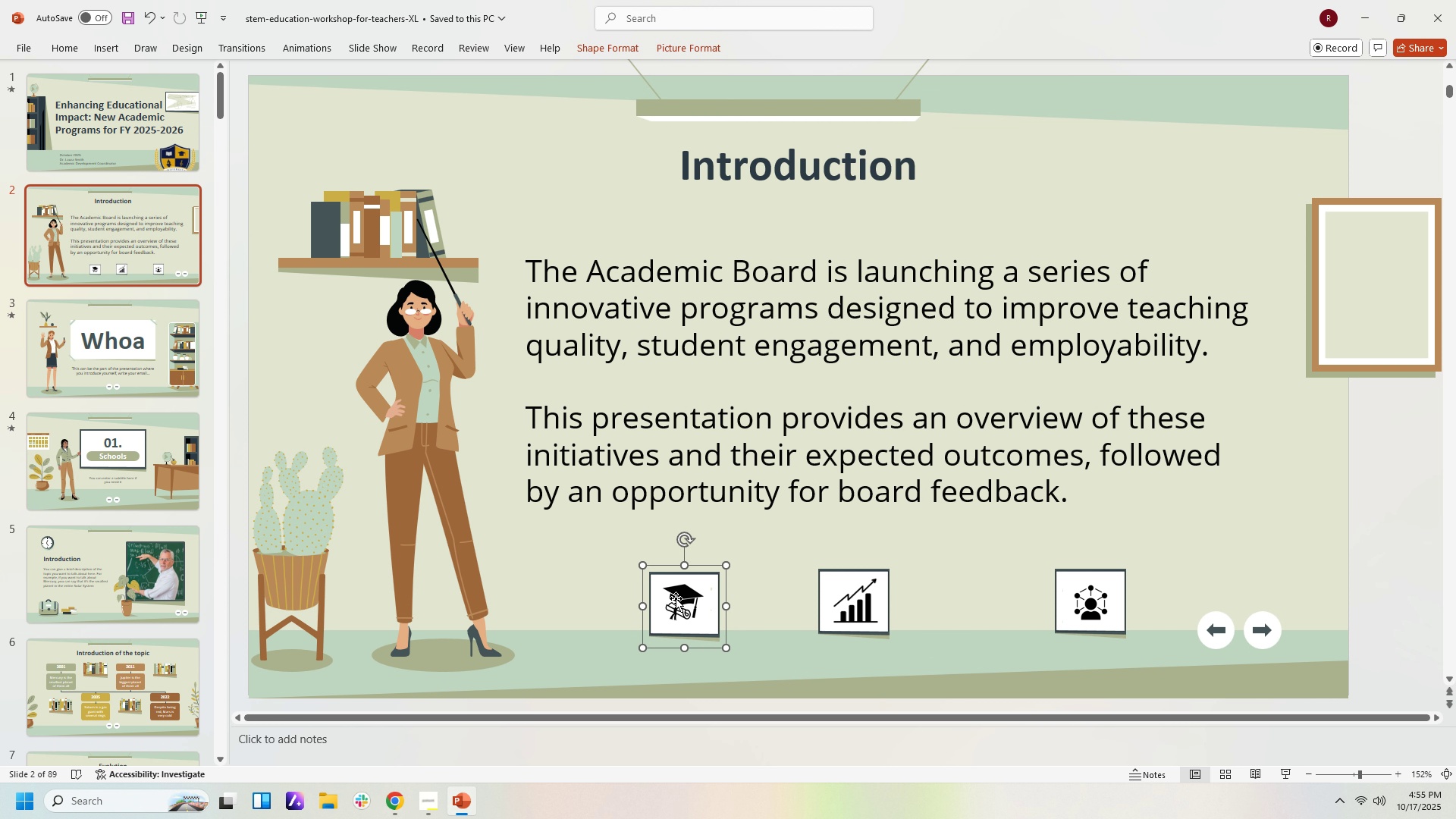 
left_click([676, 598])
 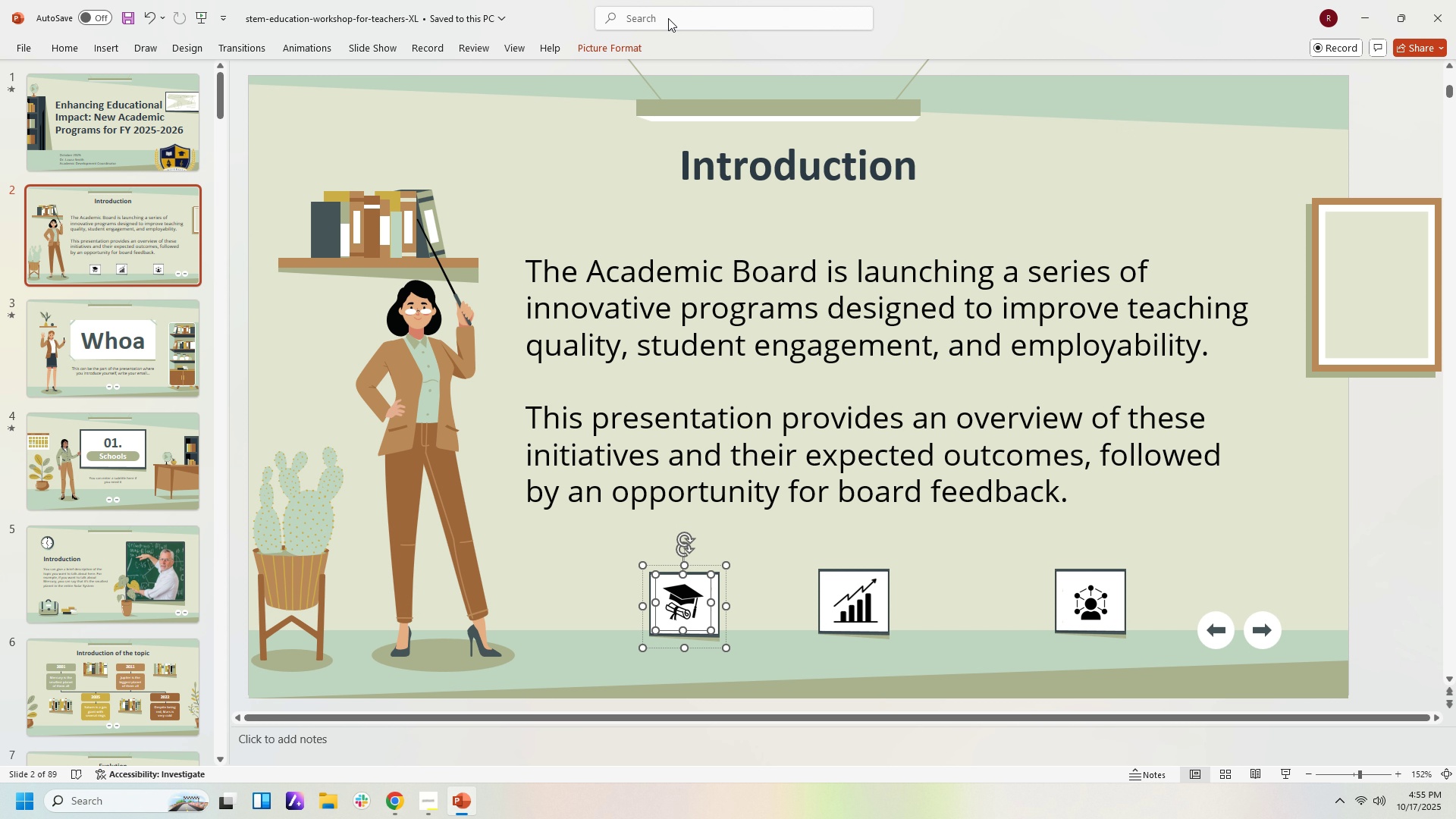 
left_click([611, 46])
 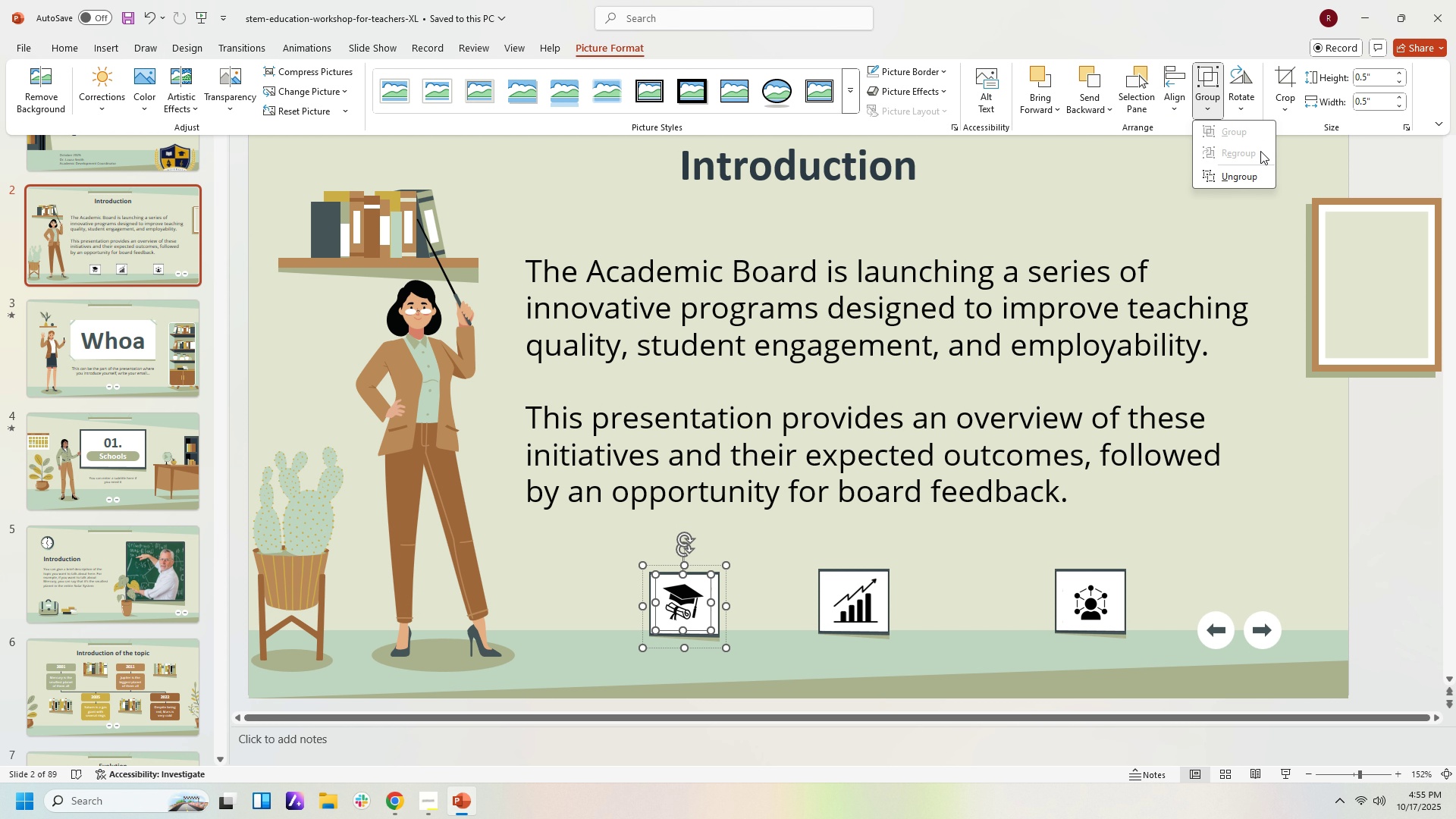 
left_click([1256, 174])
 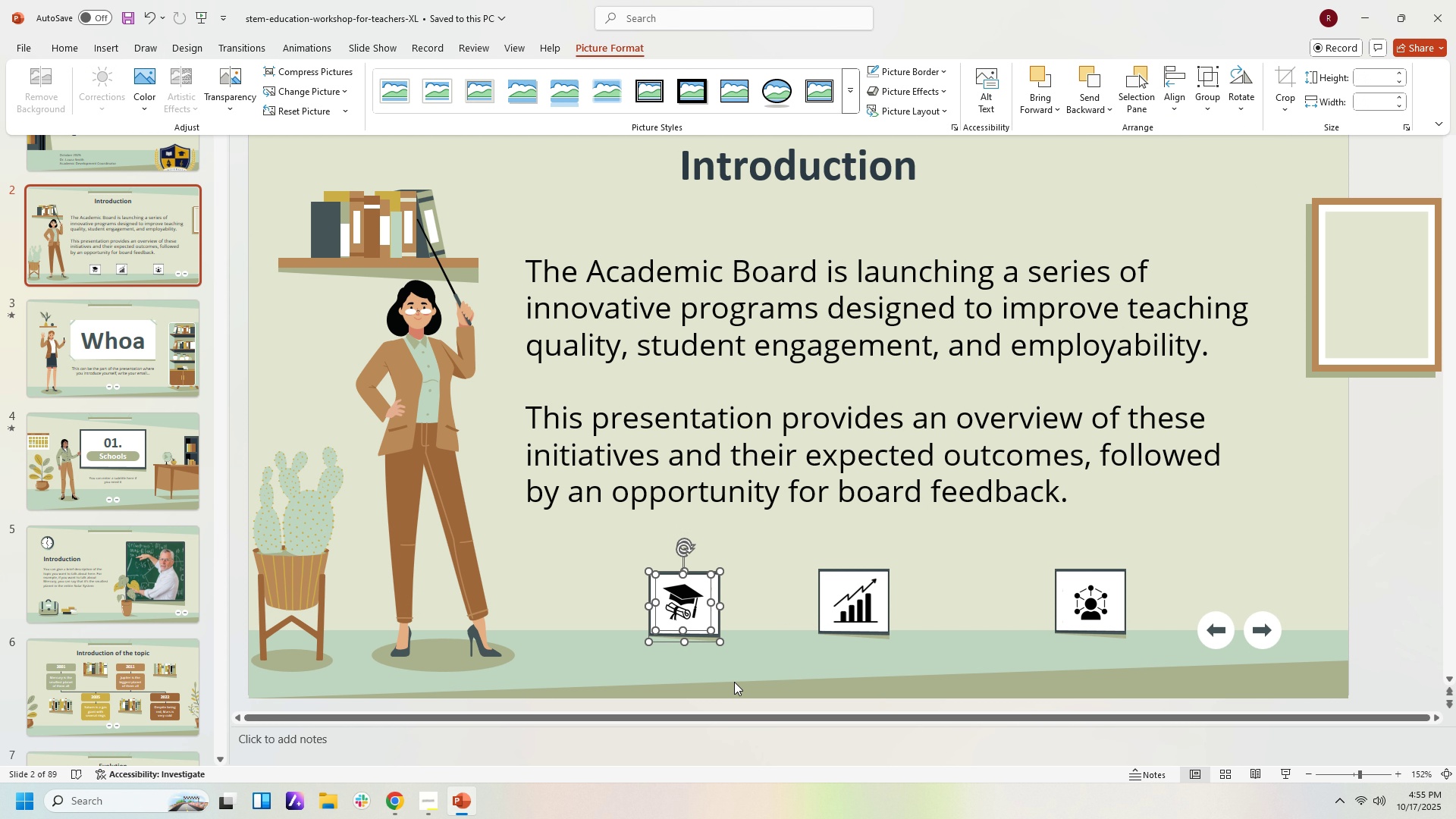 
left_click([734, 682])
 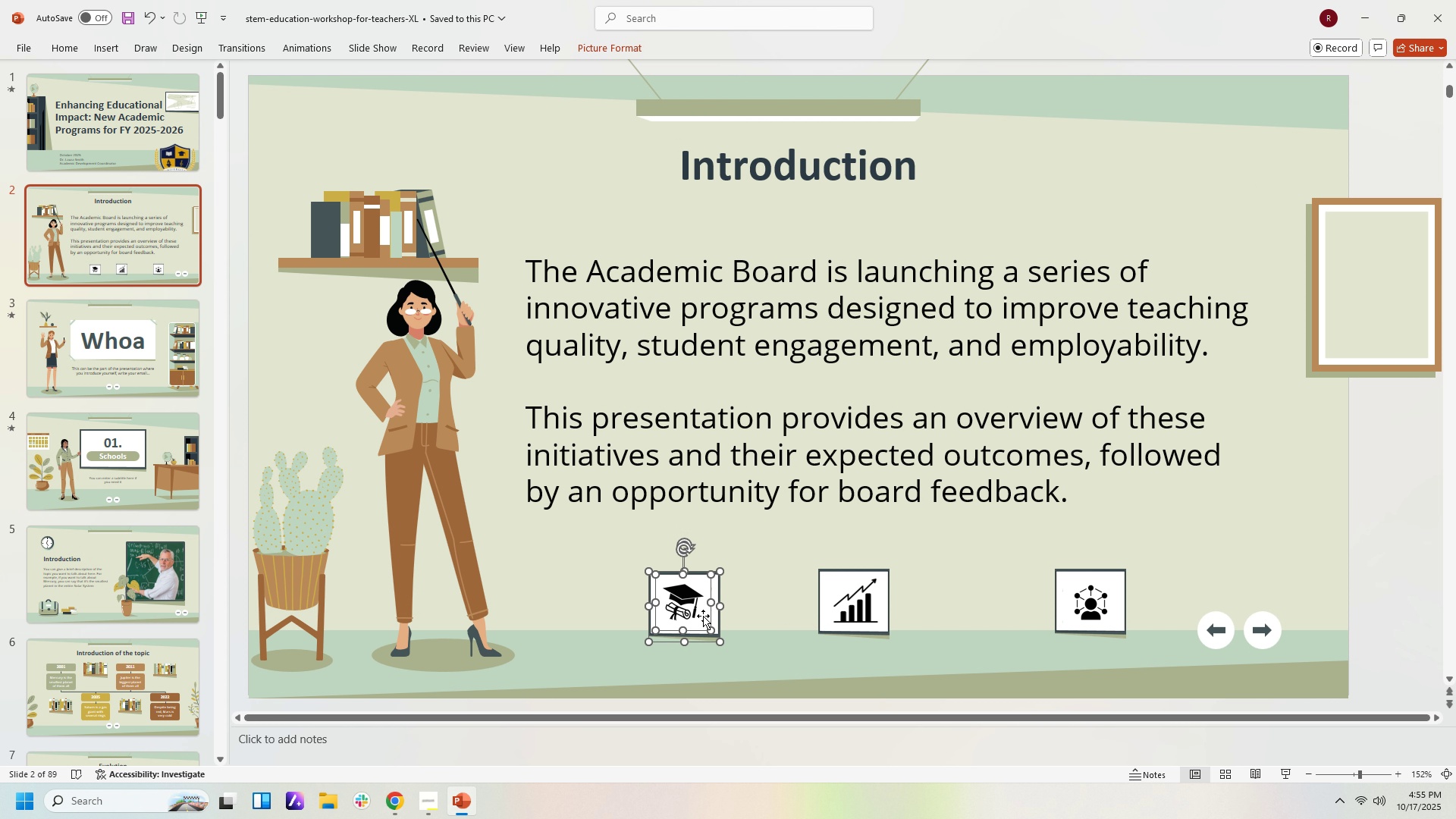 
left_click([703, 616])
 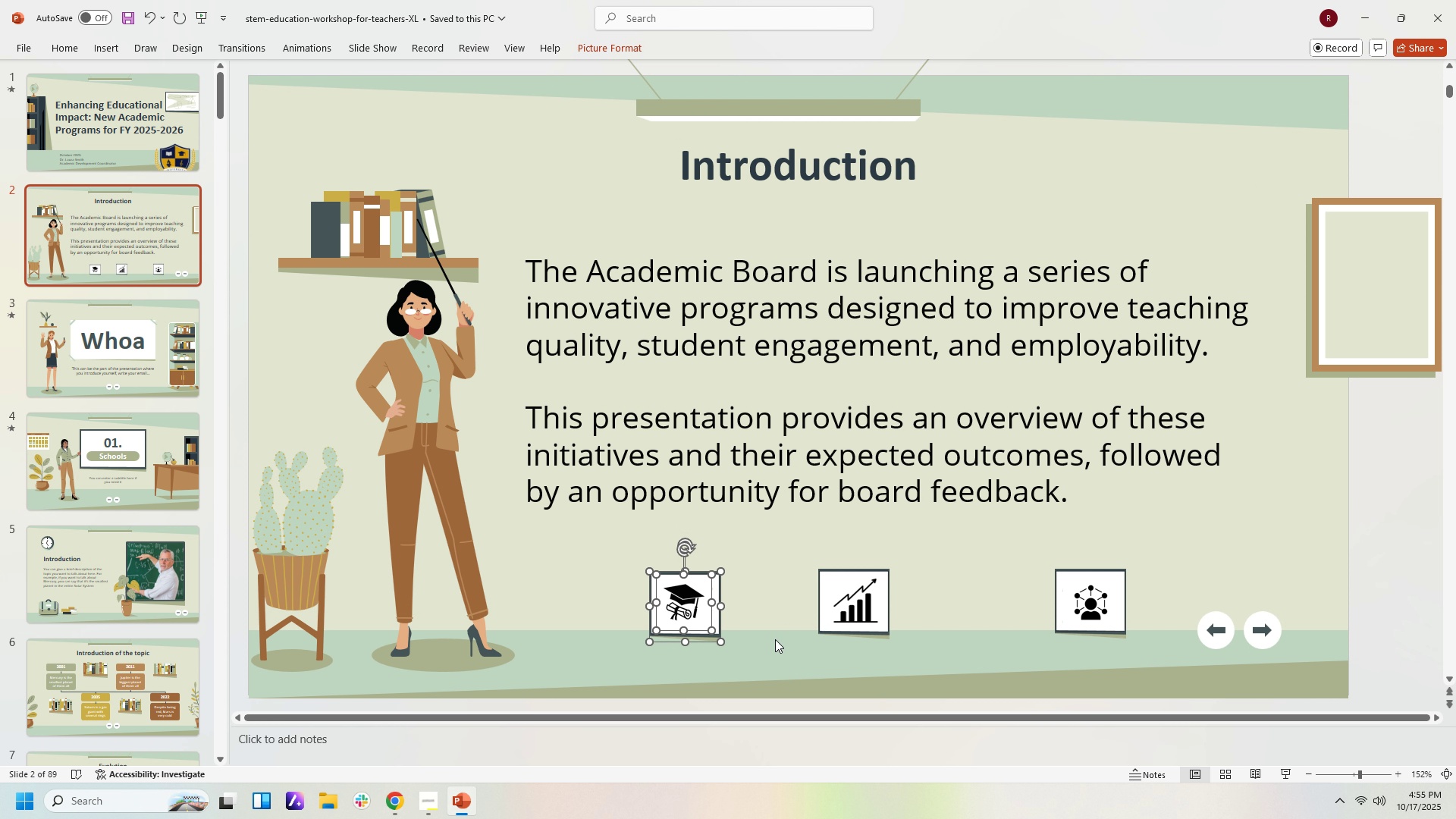 
key(ArrowRight)
 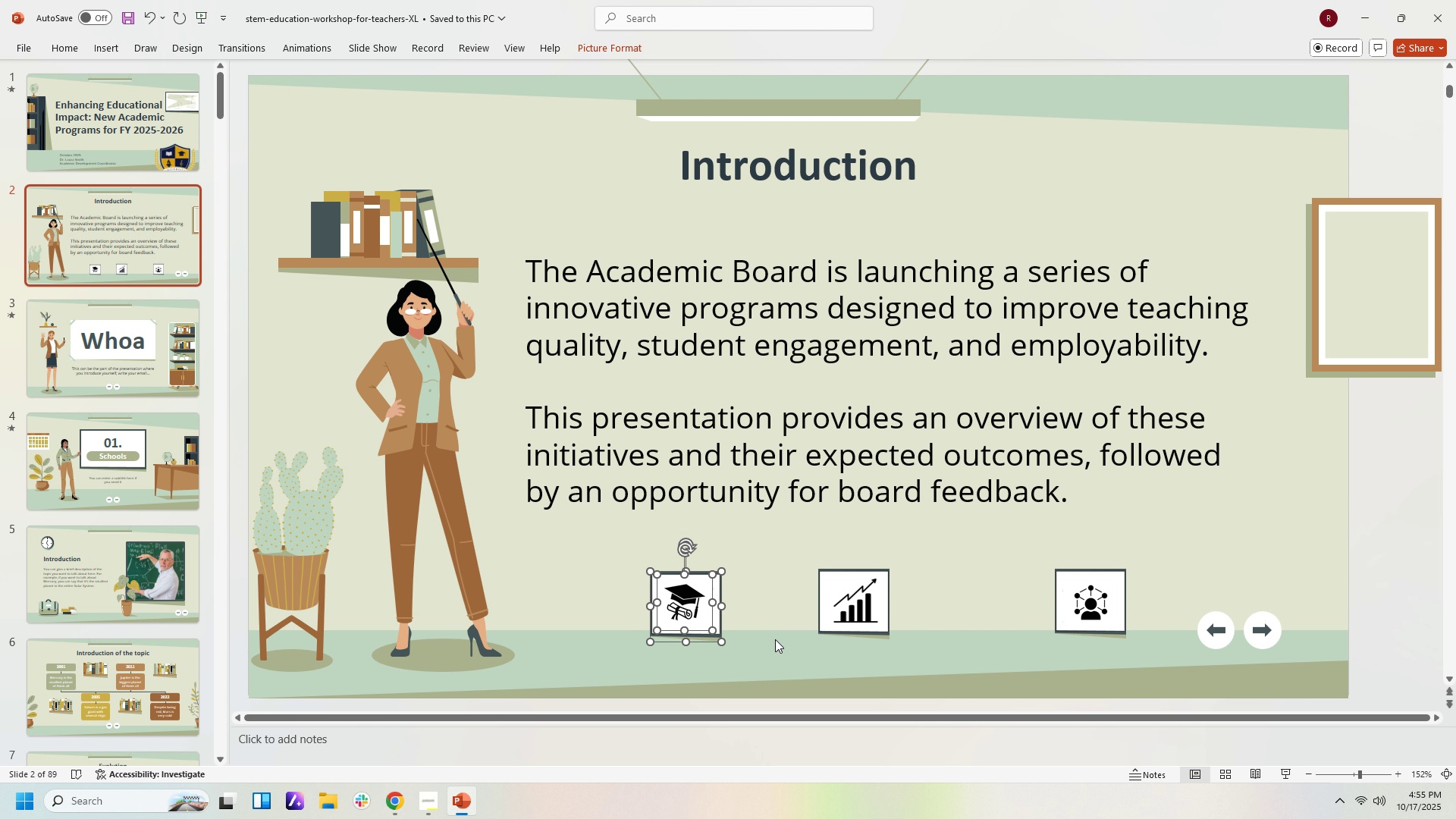 
key(ArrowRight)
 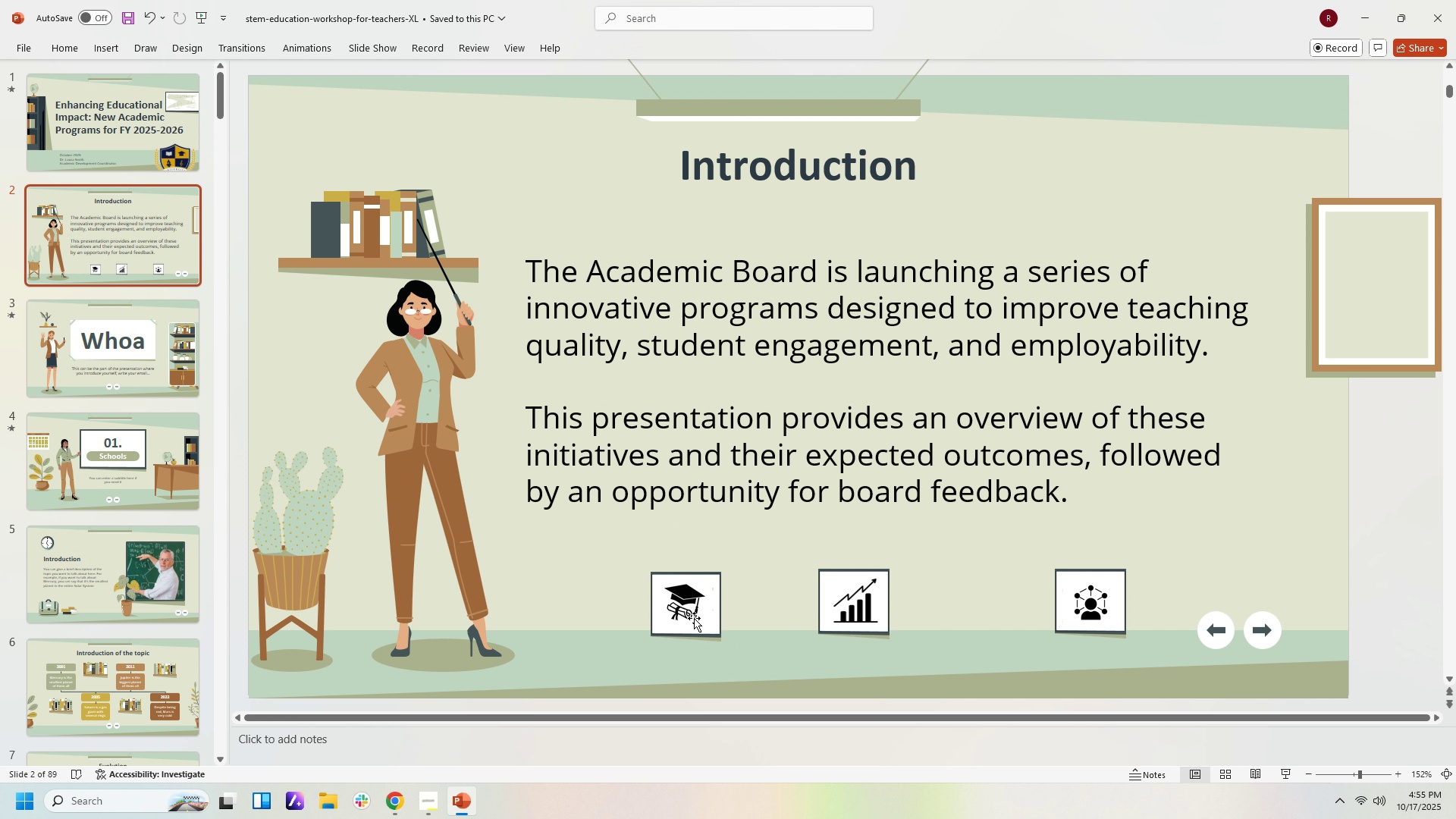 
double_click([694, 618])
 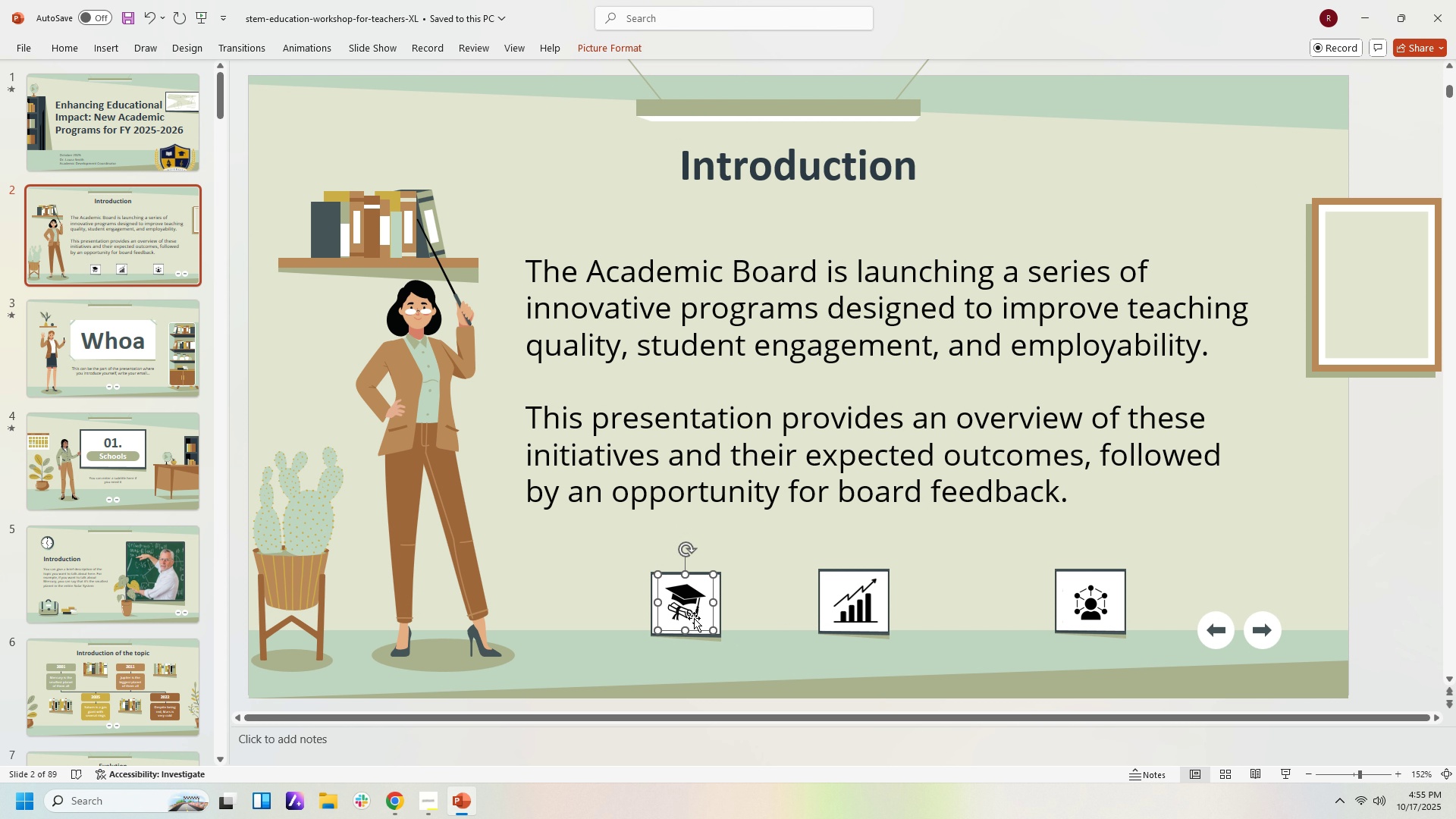 
key(ArrowRight)
 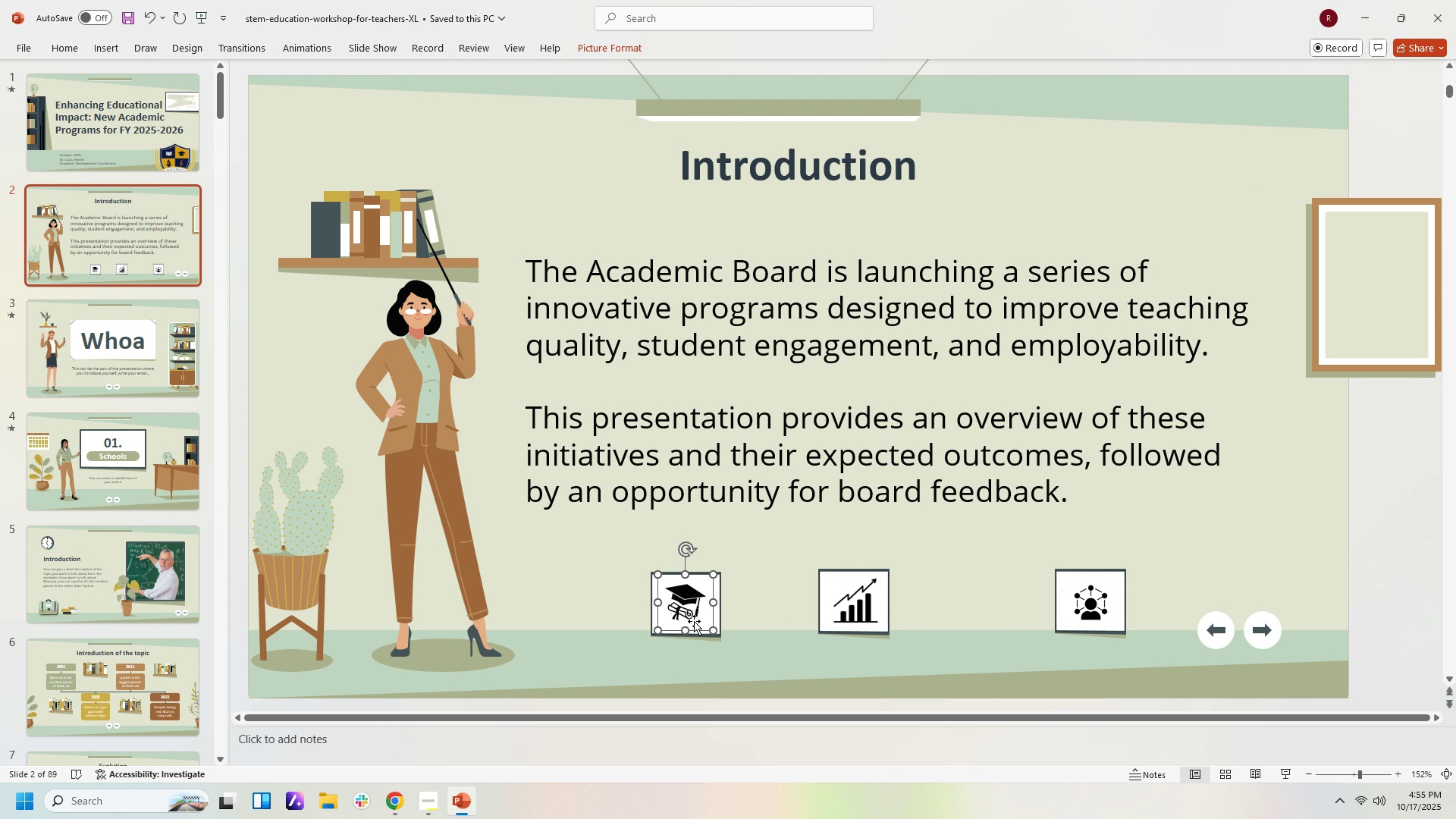 
key(ArrowRight)
 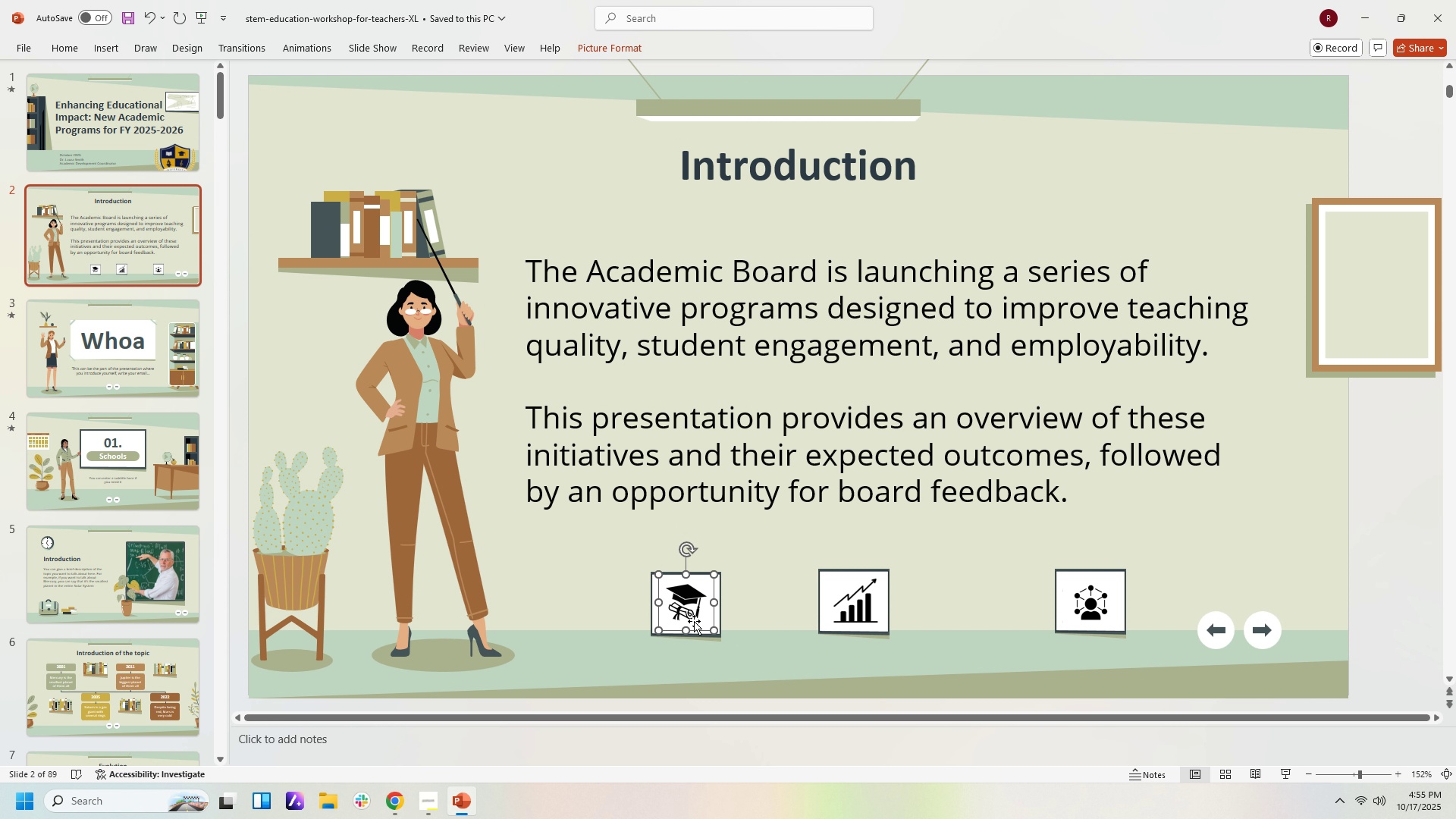 
key(ArrowDown)
 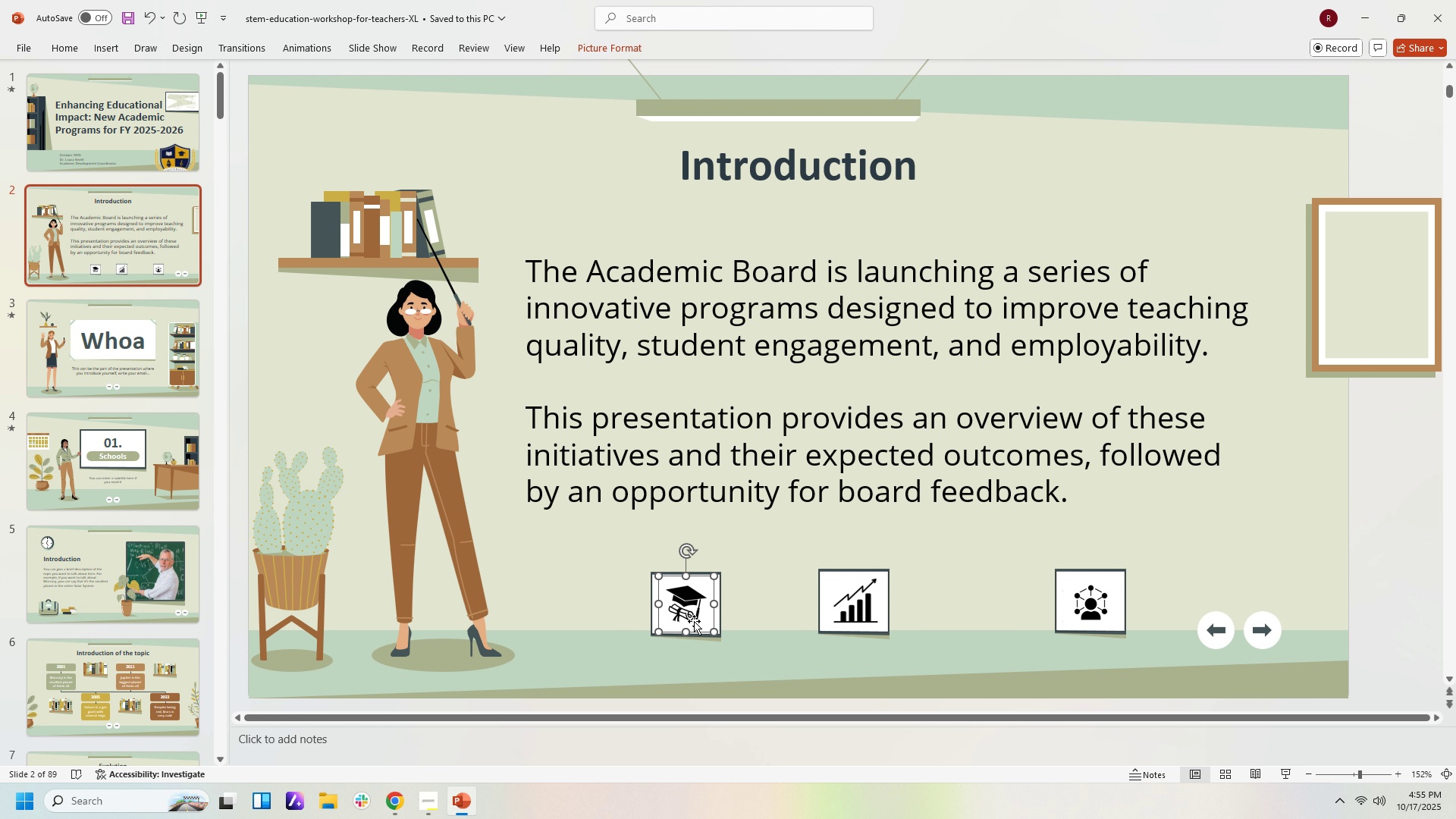 
key(ArrowDown)
 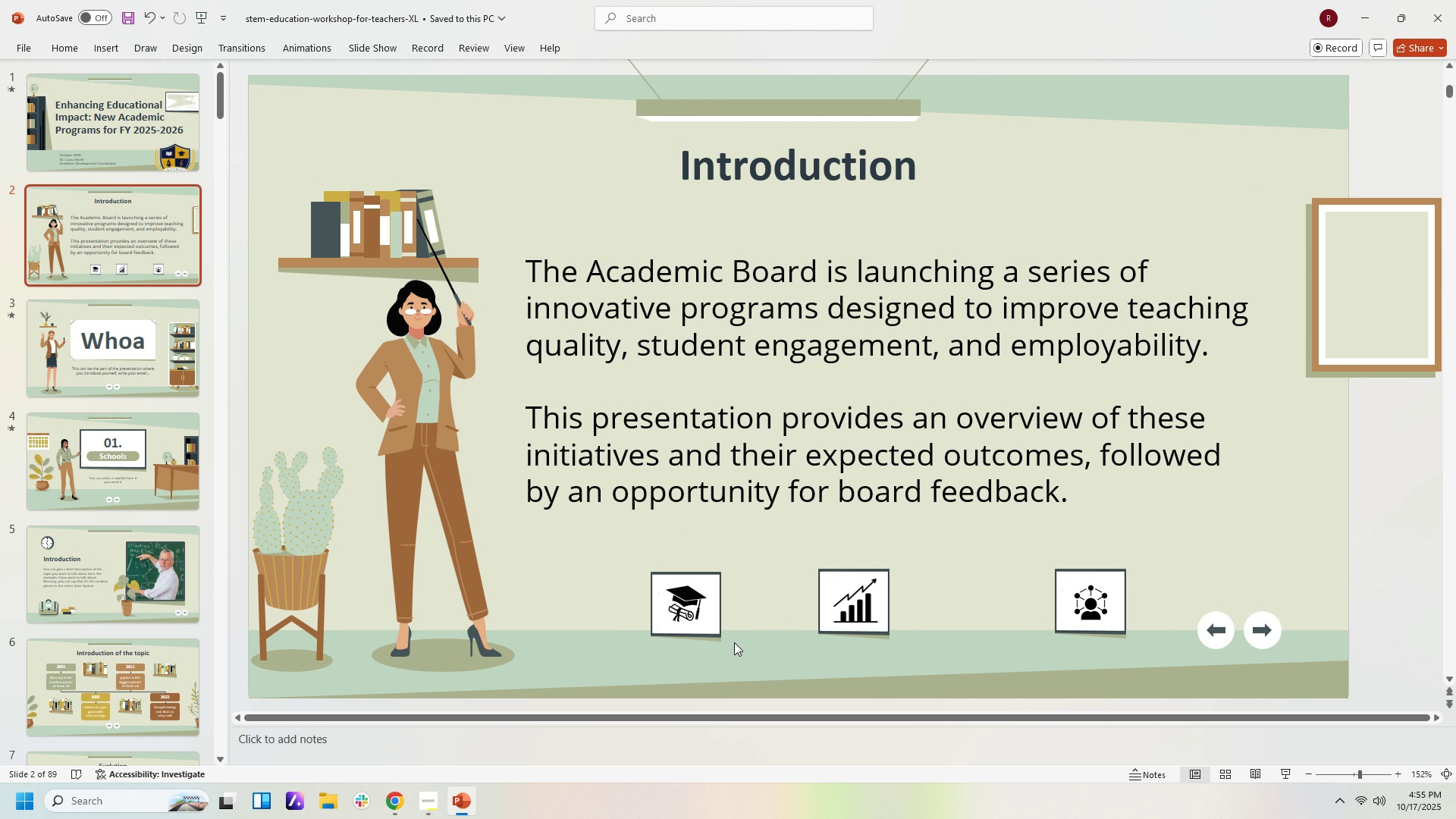 
left_click([734, 642])
 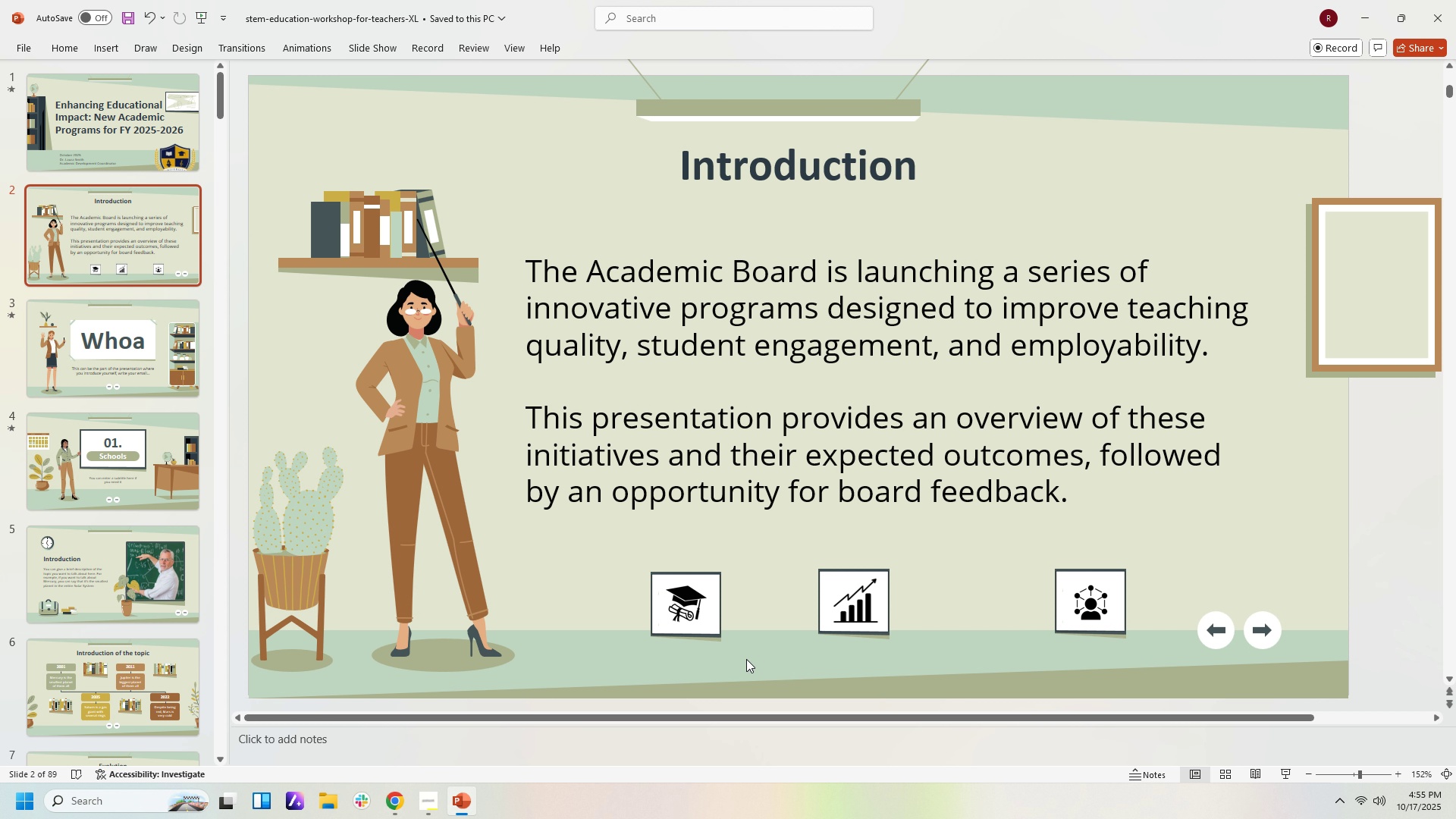 
key(ArrowRight)
 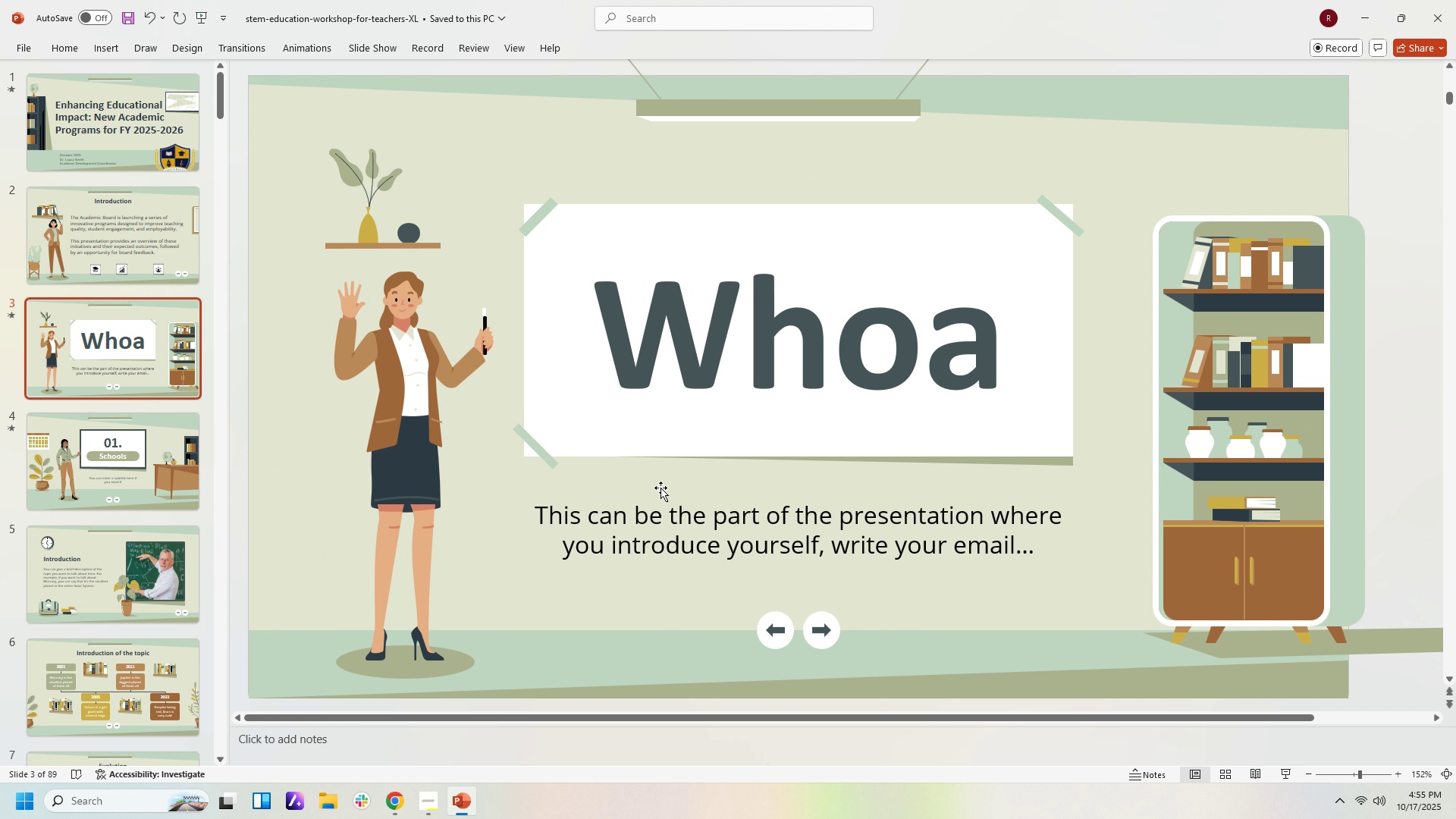 
key(ArrowLeft)
 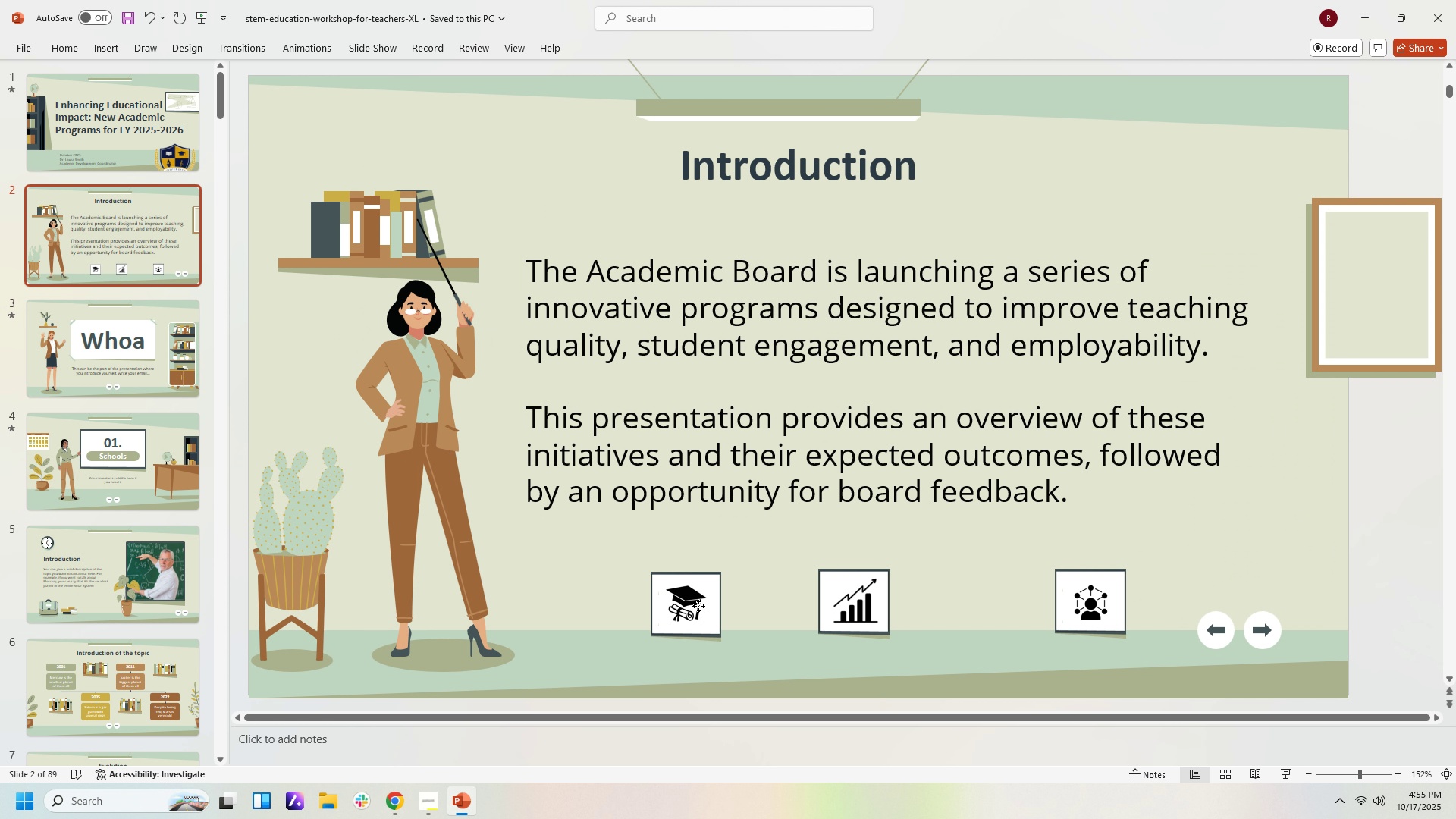 
left_click([698, 606])
 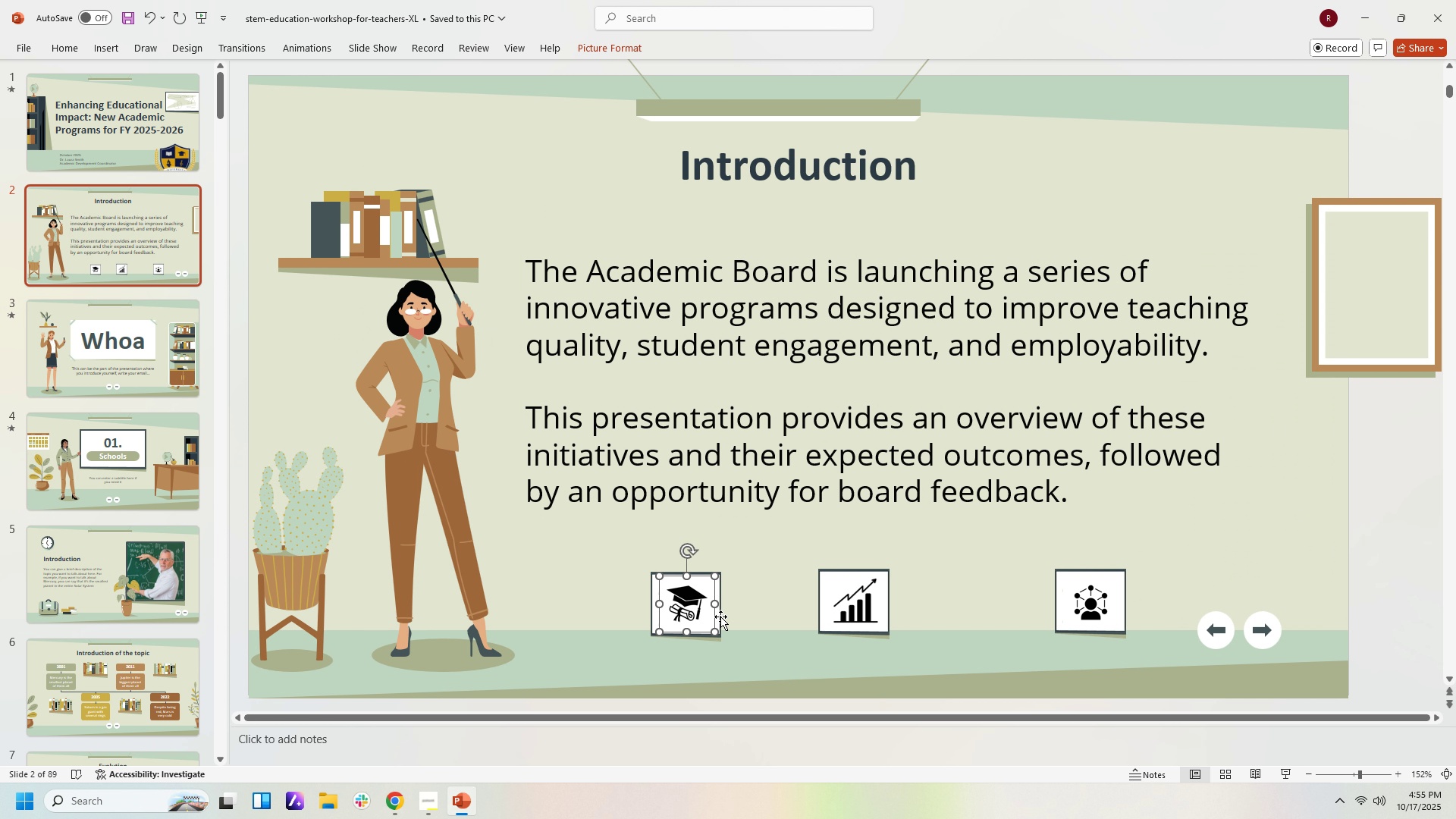 
key(ArrowRight)
 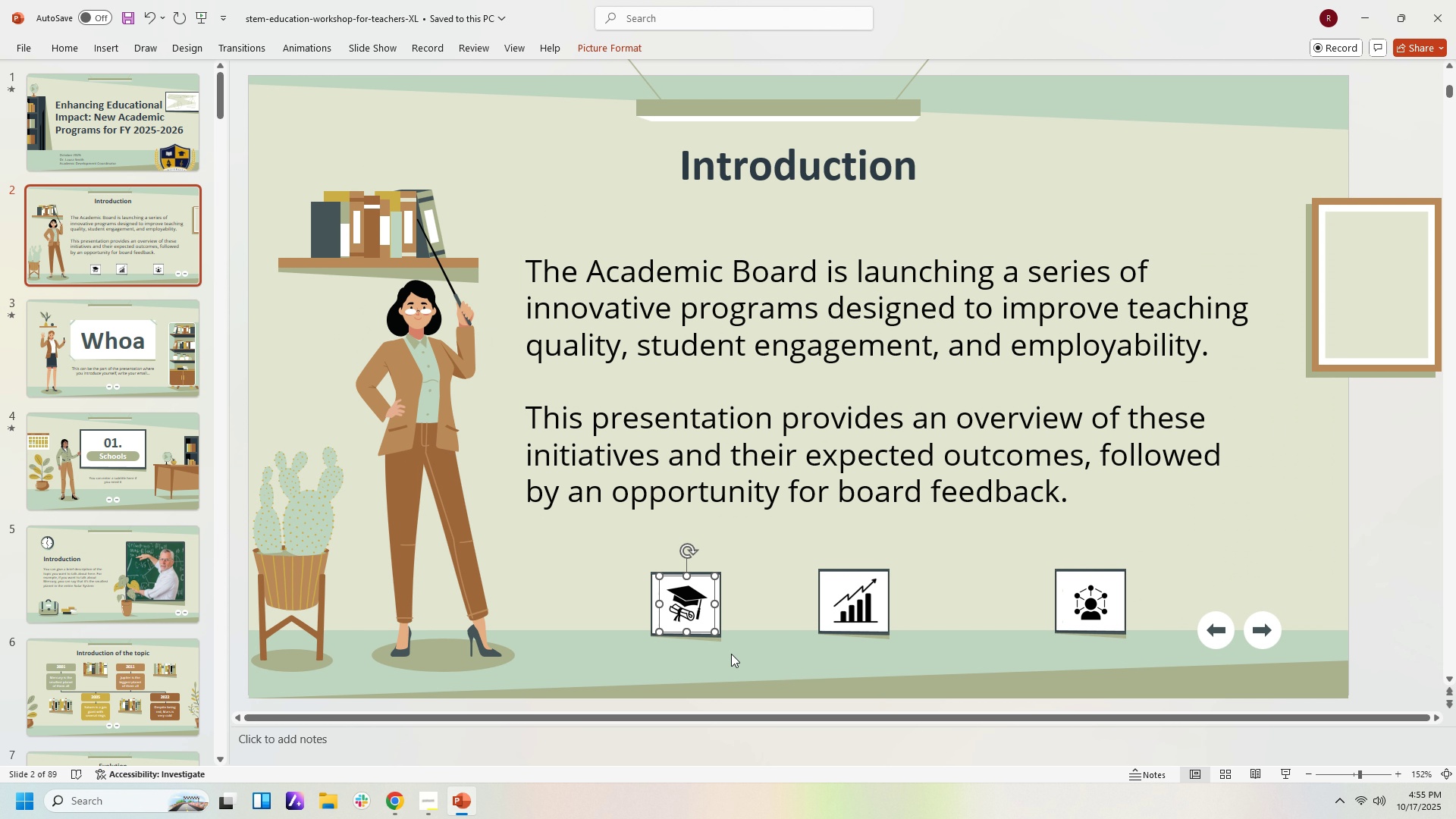 
left_click([731, 654])
 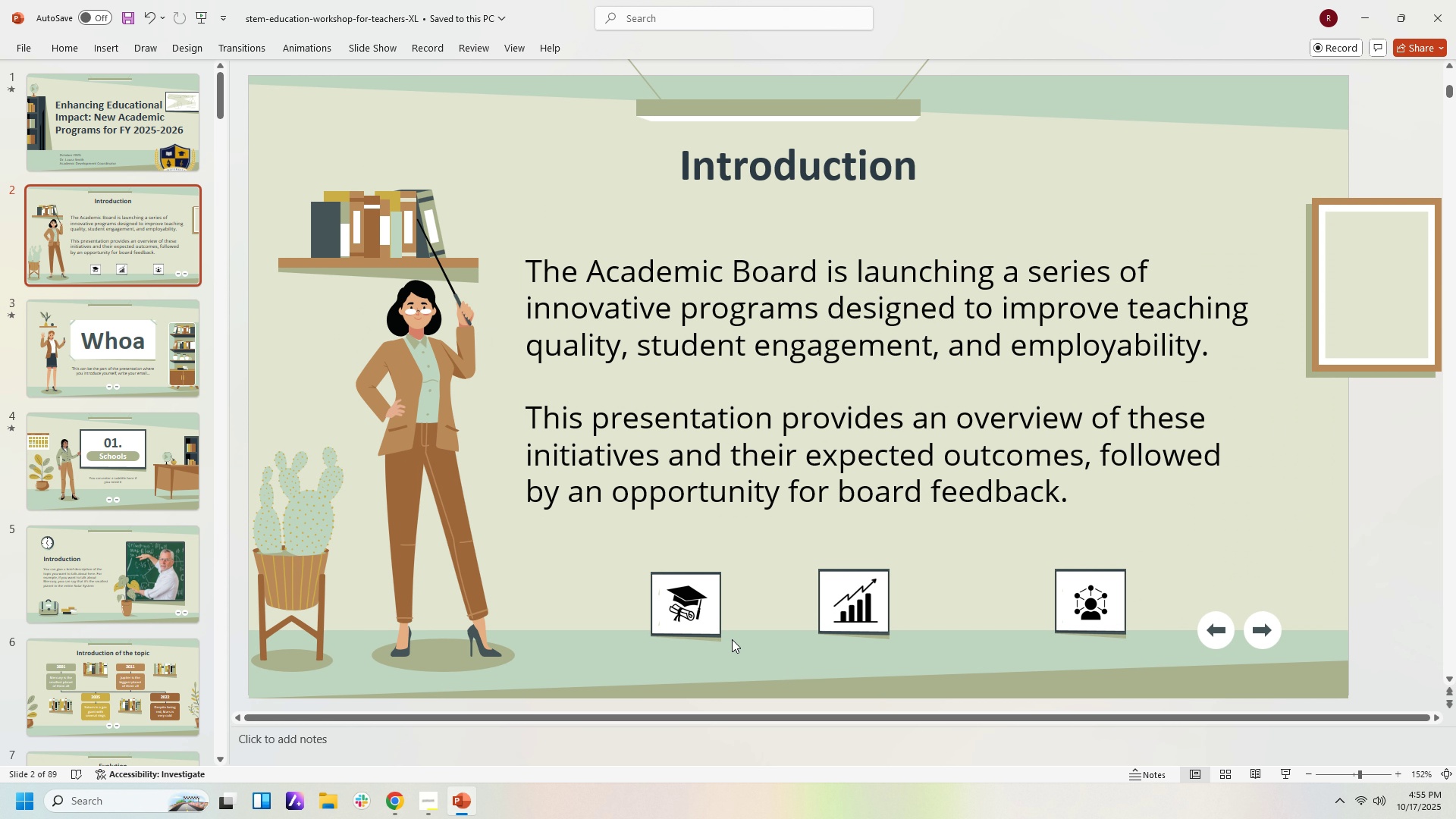 
left_click_drag(start_coordinate=[736, 650], to_coordinate=[726, 628])
 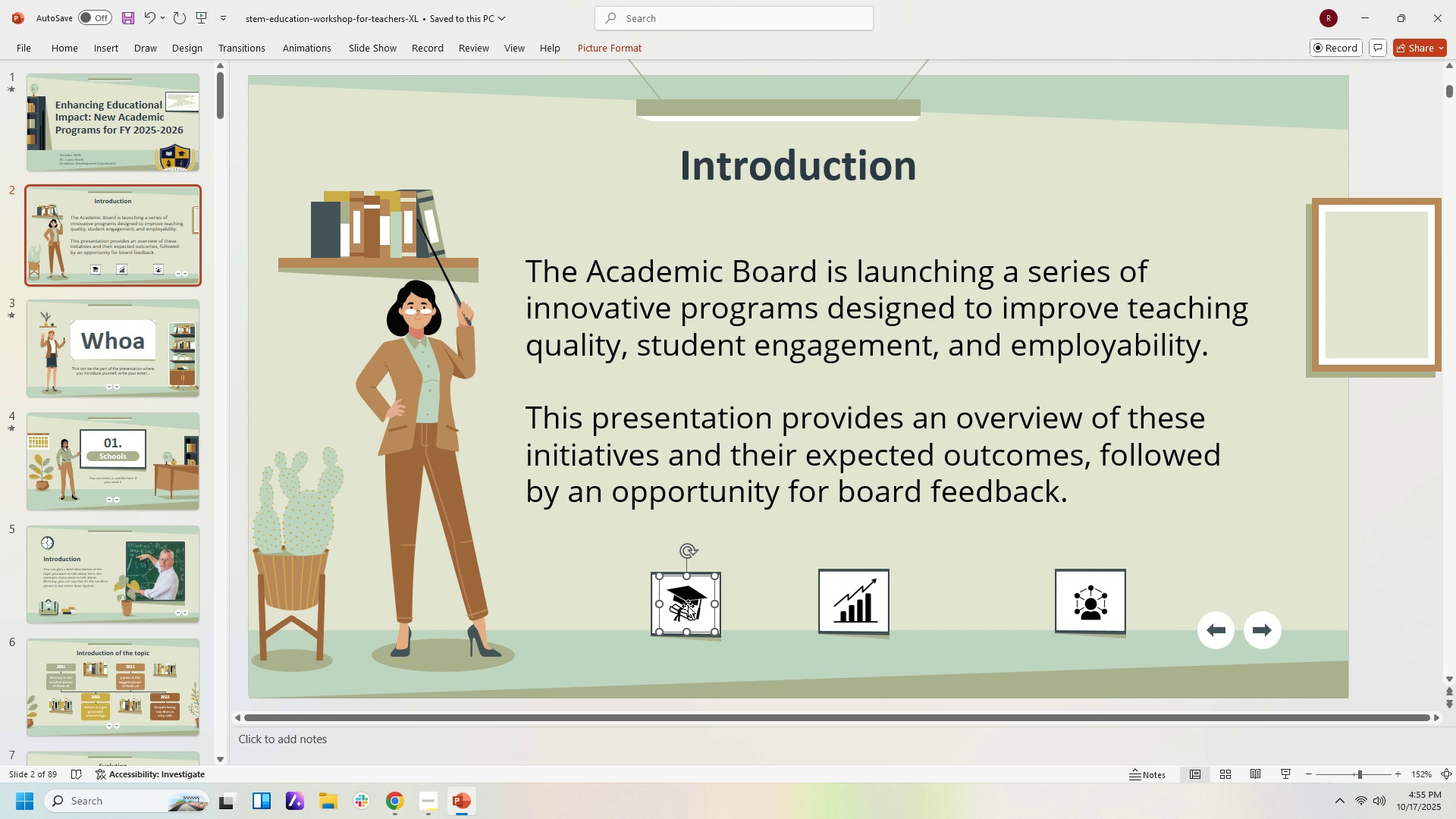 
left_click([688, 606])
 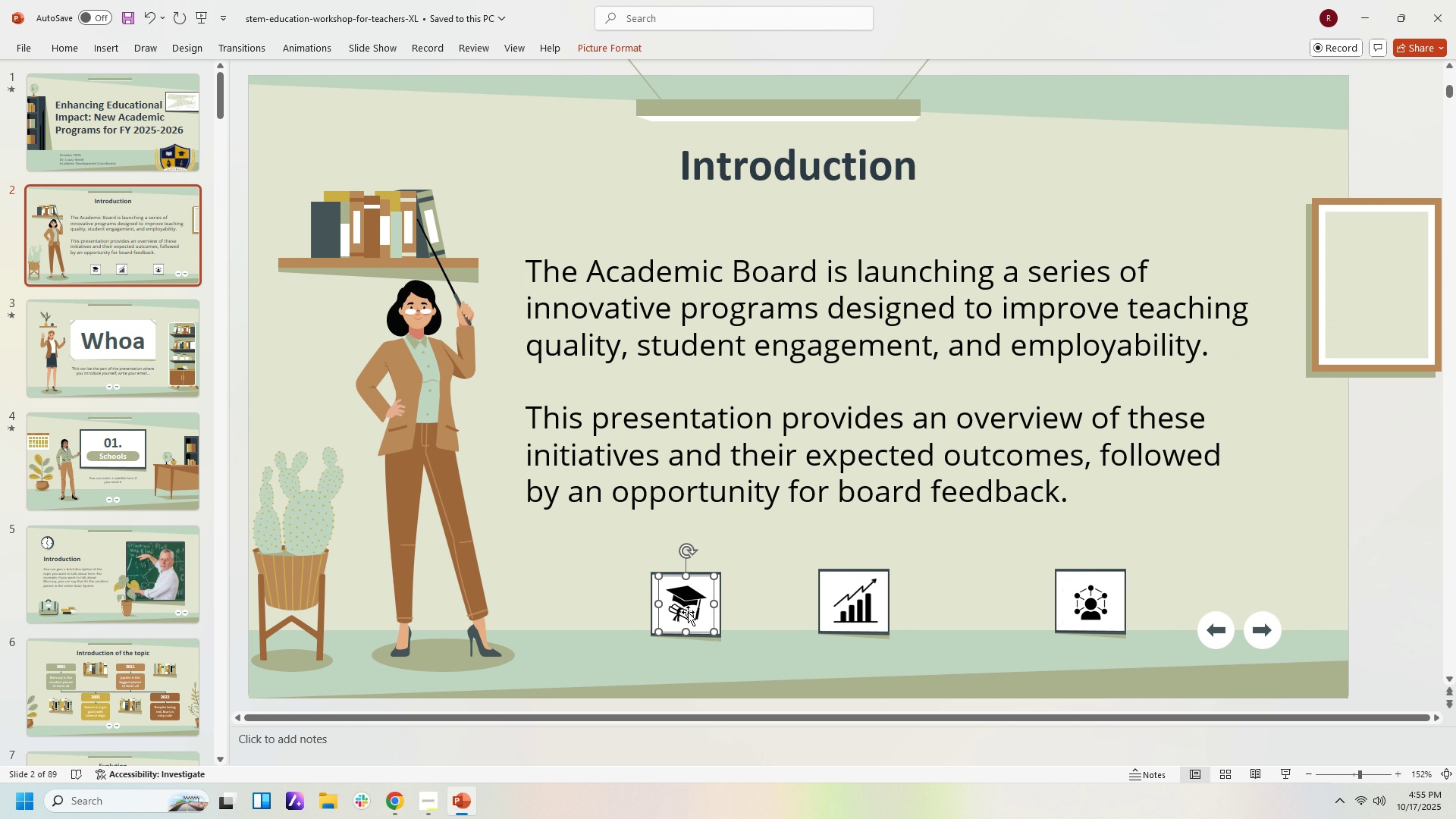 
key(ArrowLeft)
 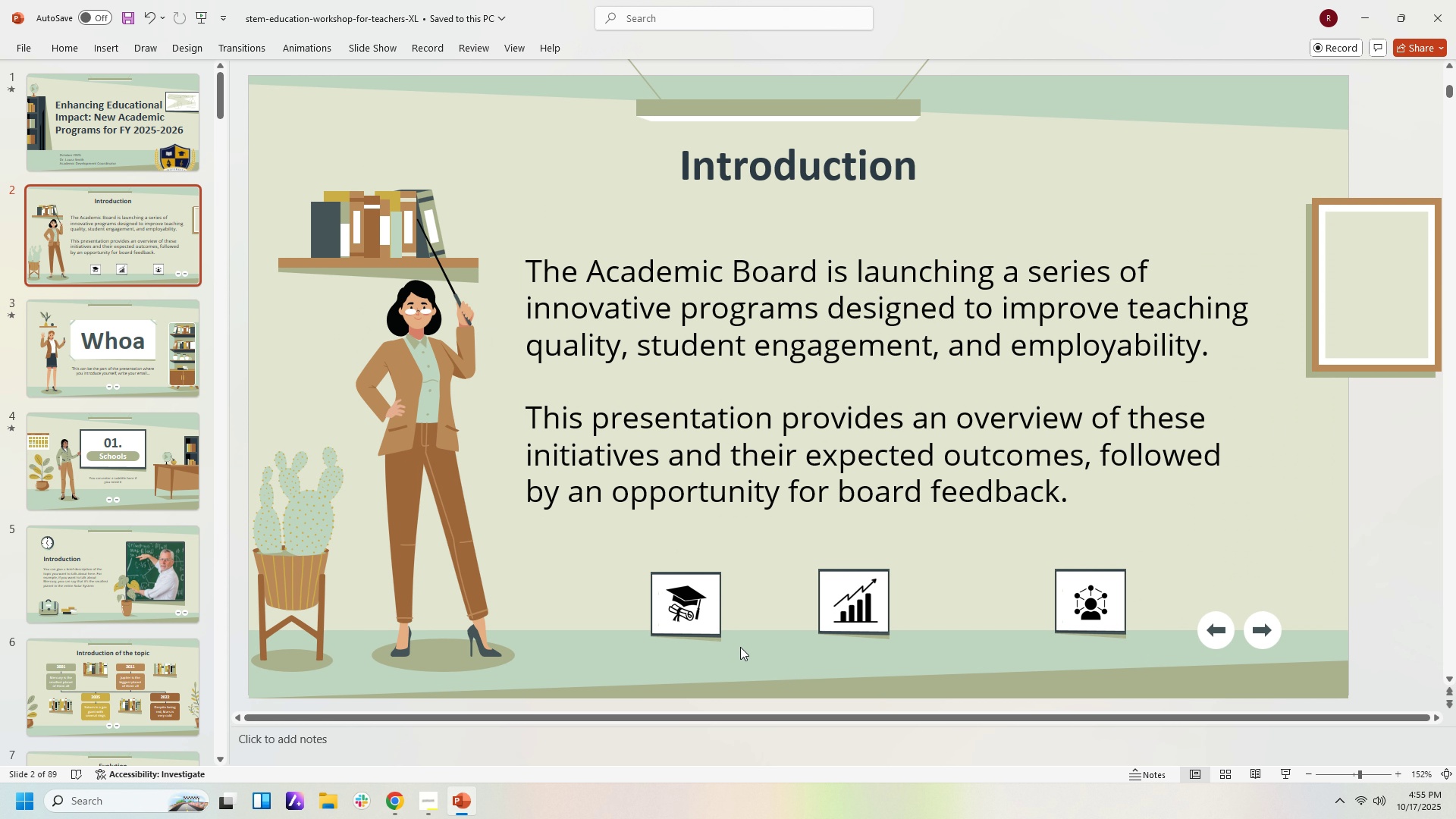 
left_click([740, 647])
 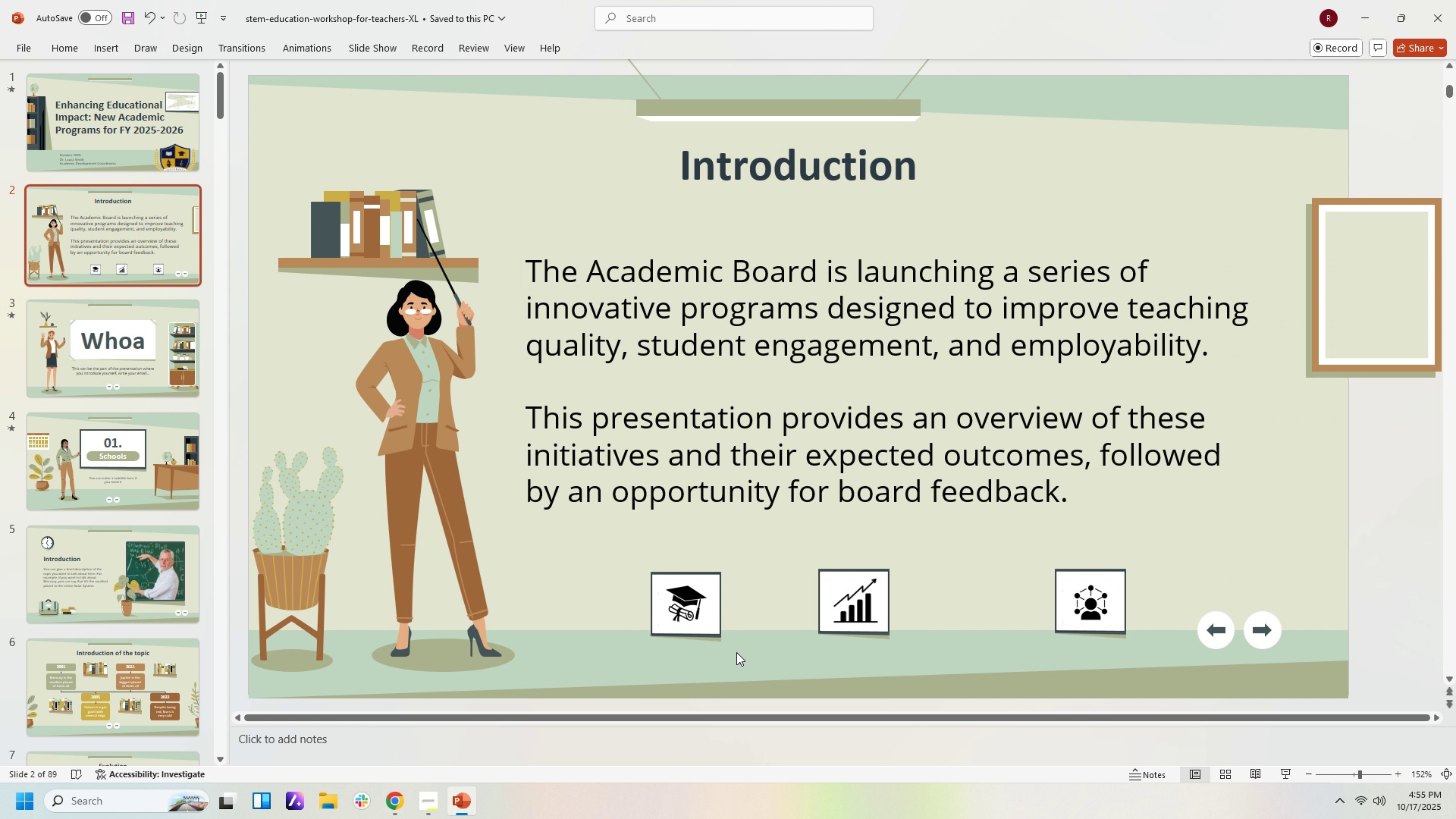 
left_click_drag(start_coordinate=[736, 652], to_coordinate=[613, 561])
 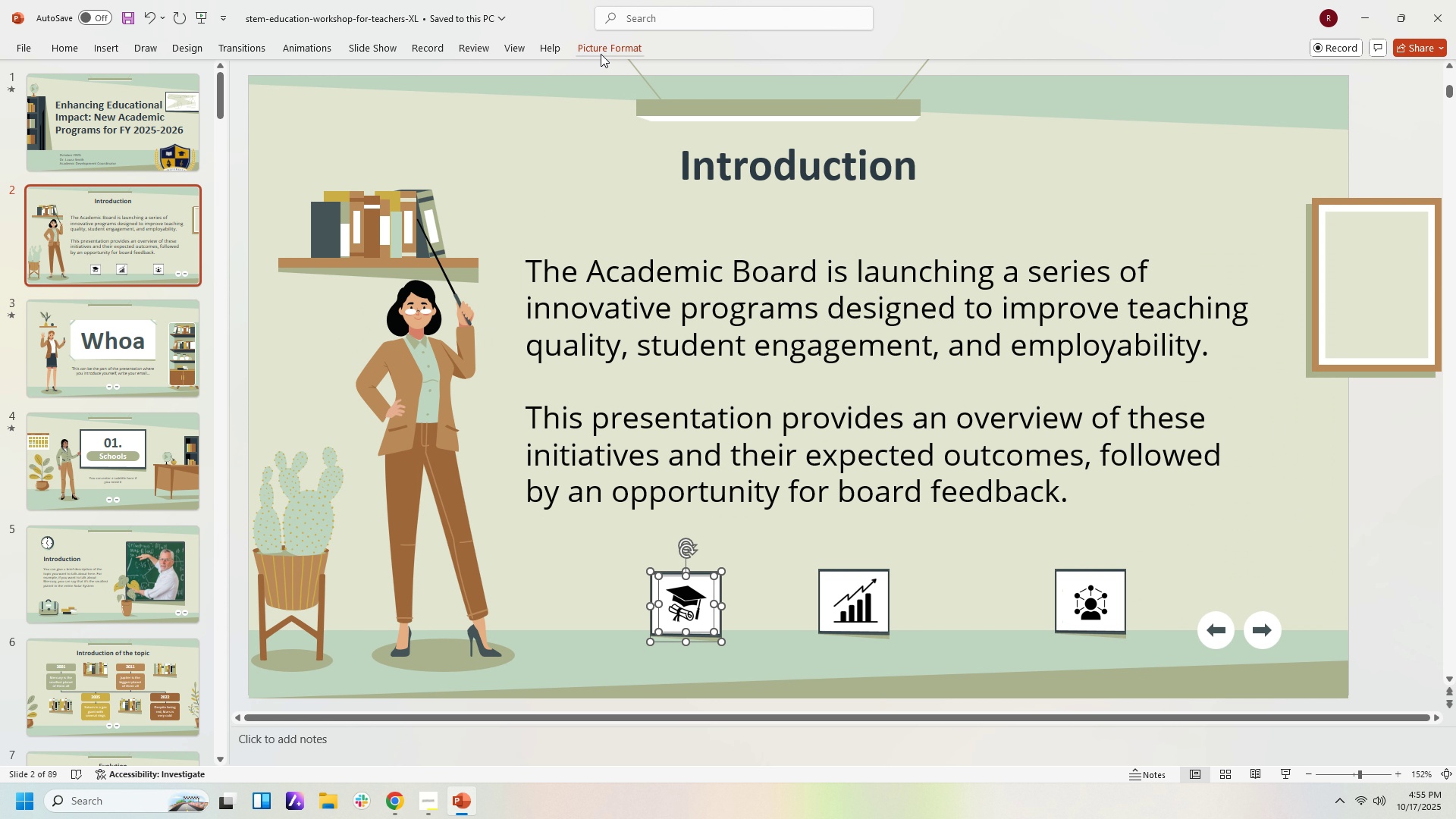 
left_click([601, 50])
 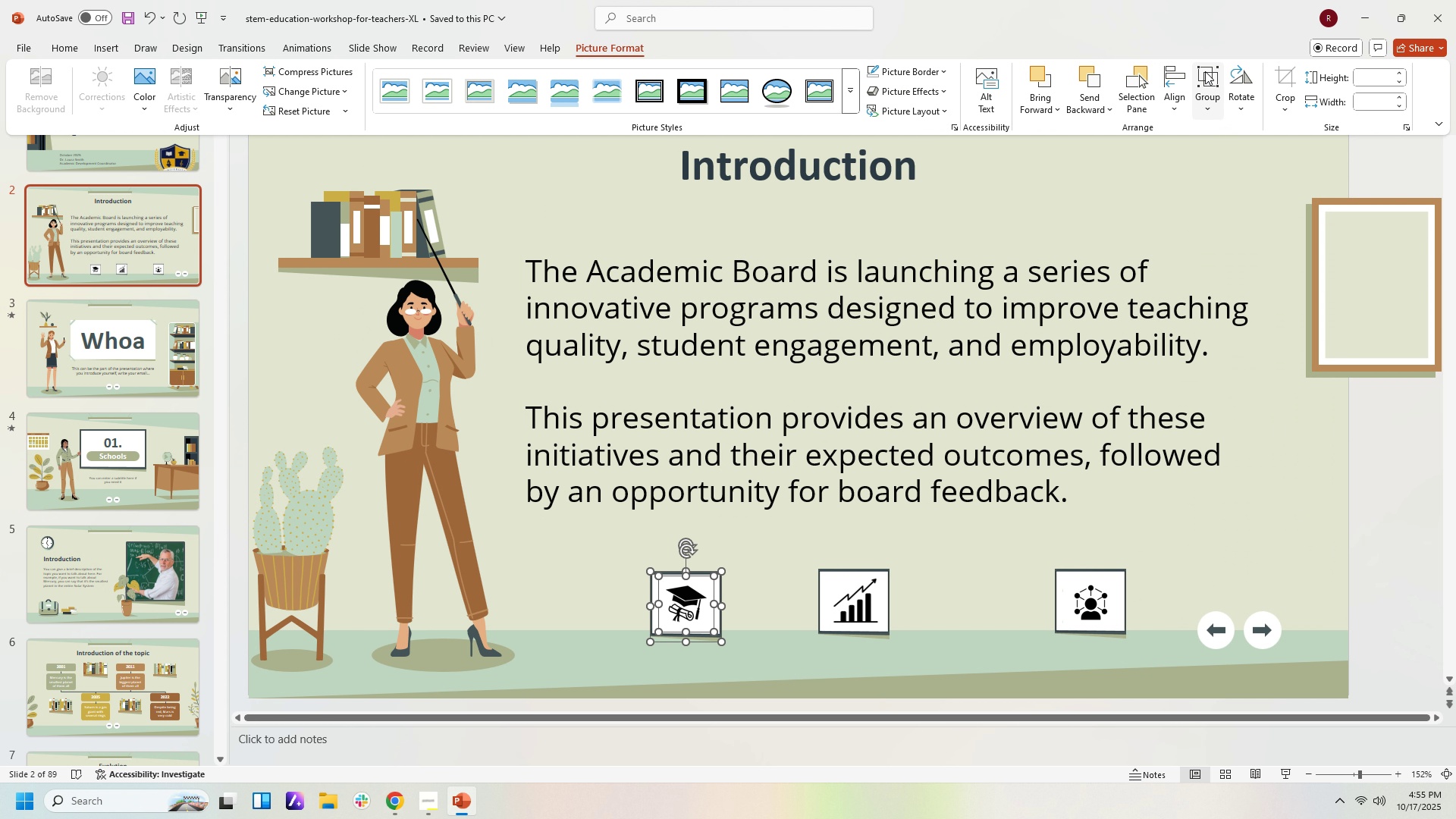 
left_click([1205, 71])
 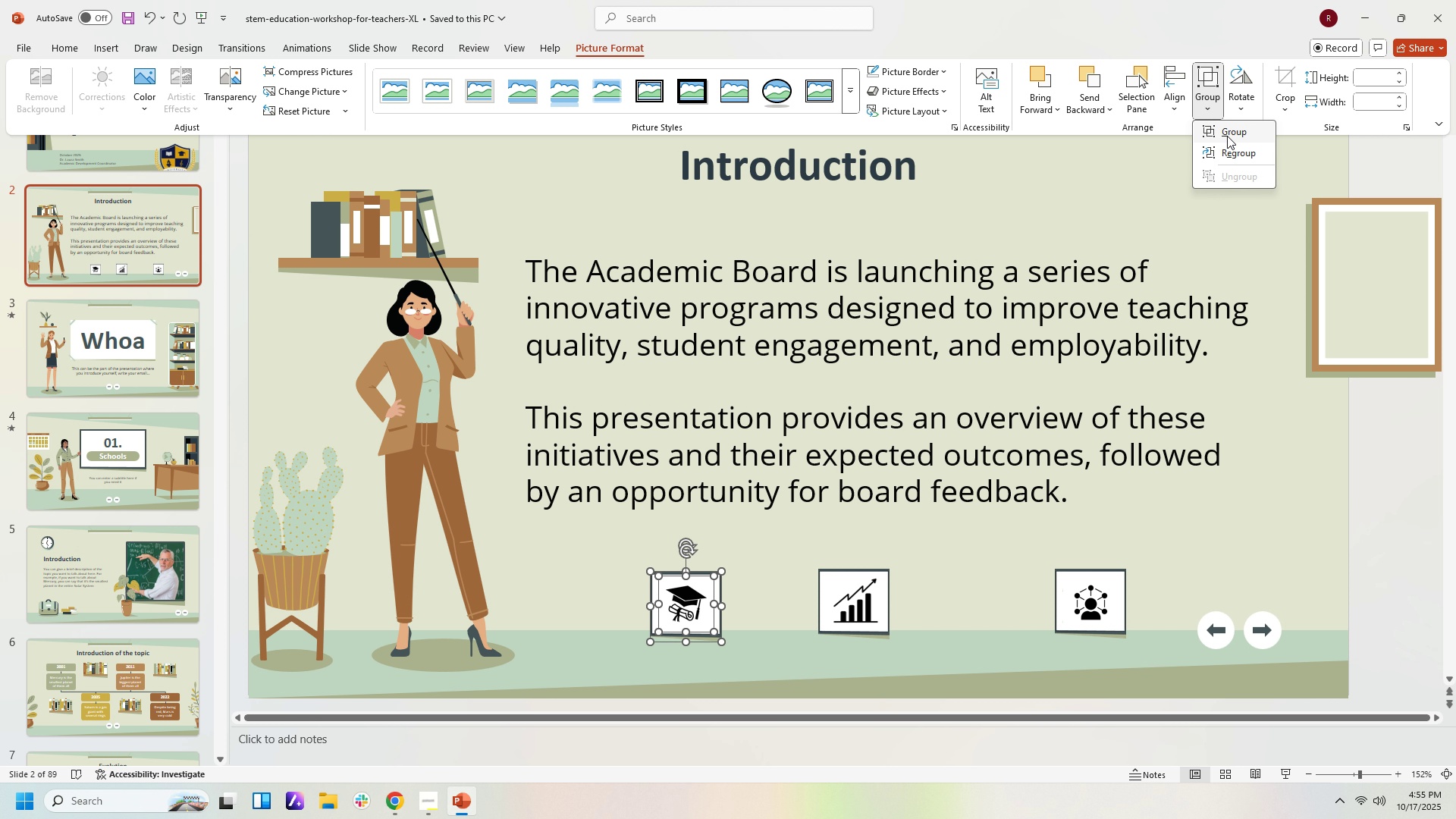 
left_click([1227, 136])
 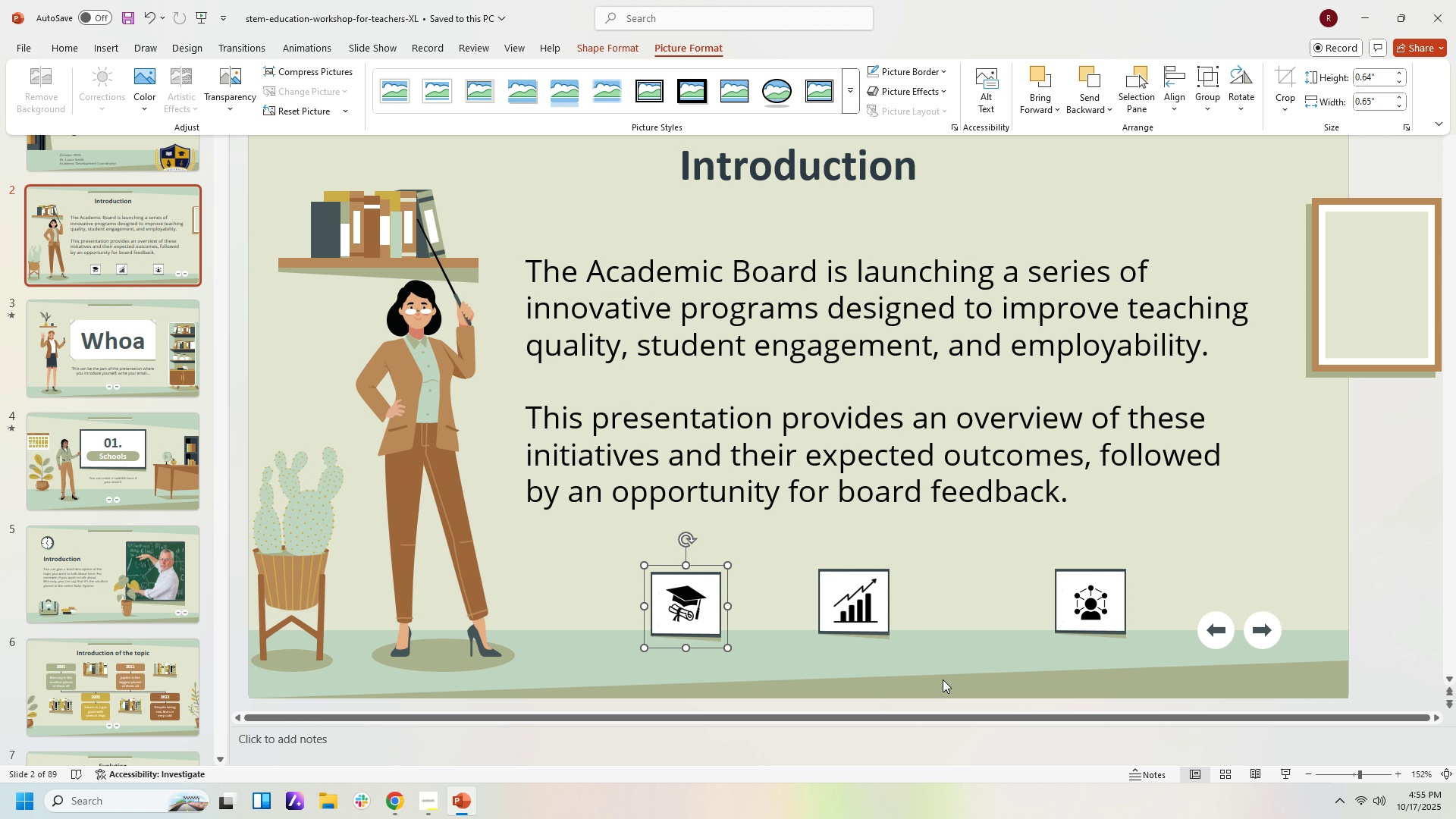 
left_click([943, 679])
 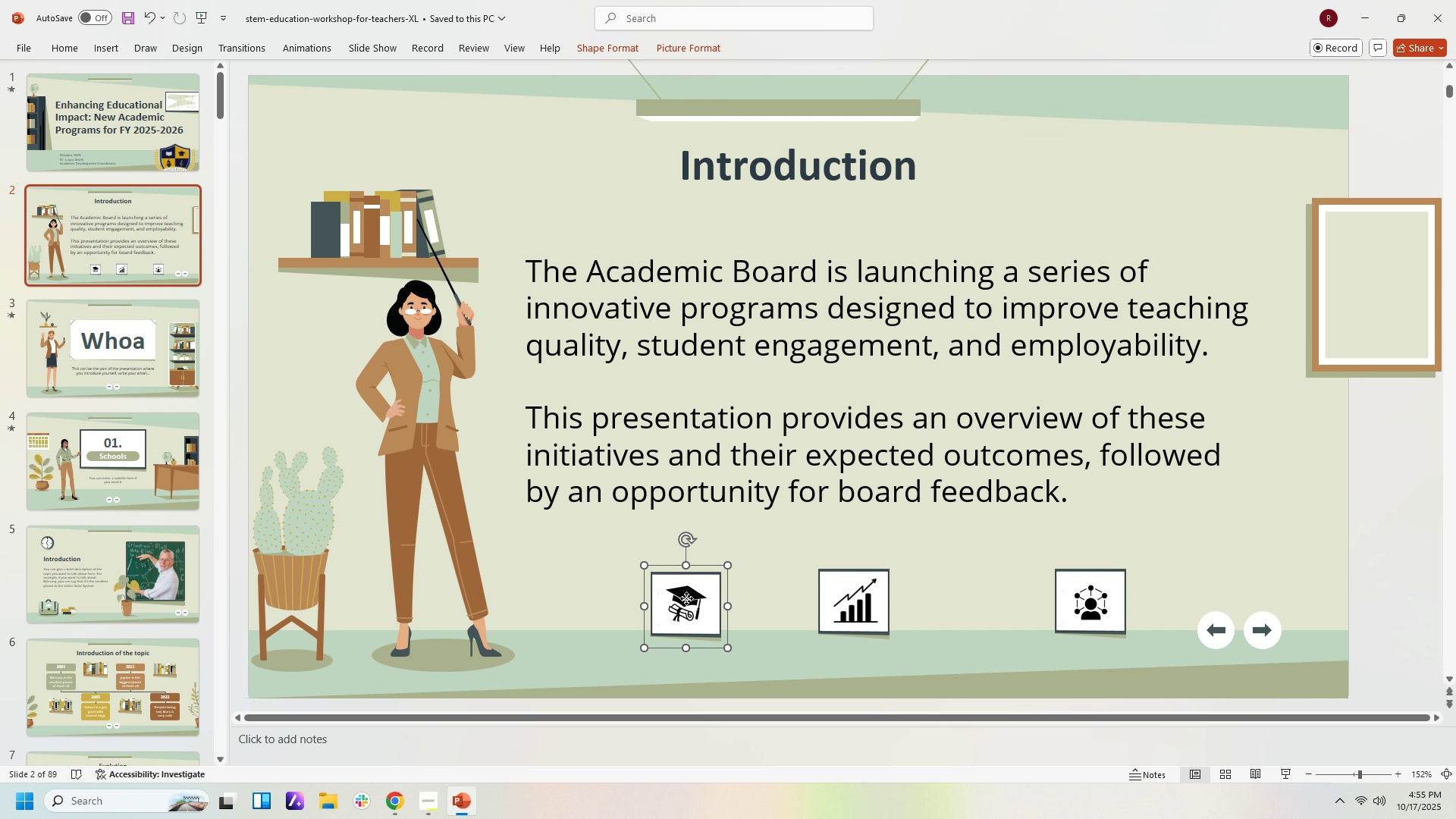 
left_click_drag(start_coordinate=[686, 598], to_coordinate=[606, 598])
 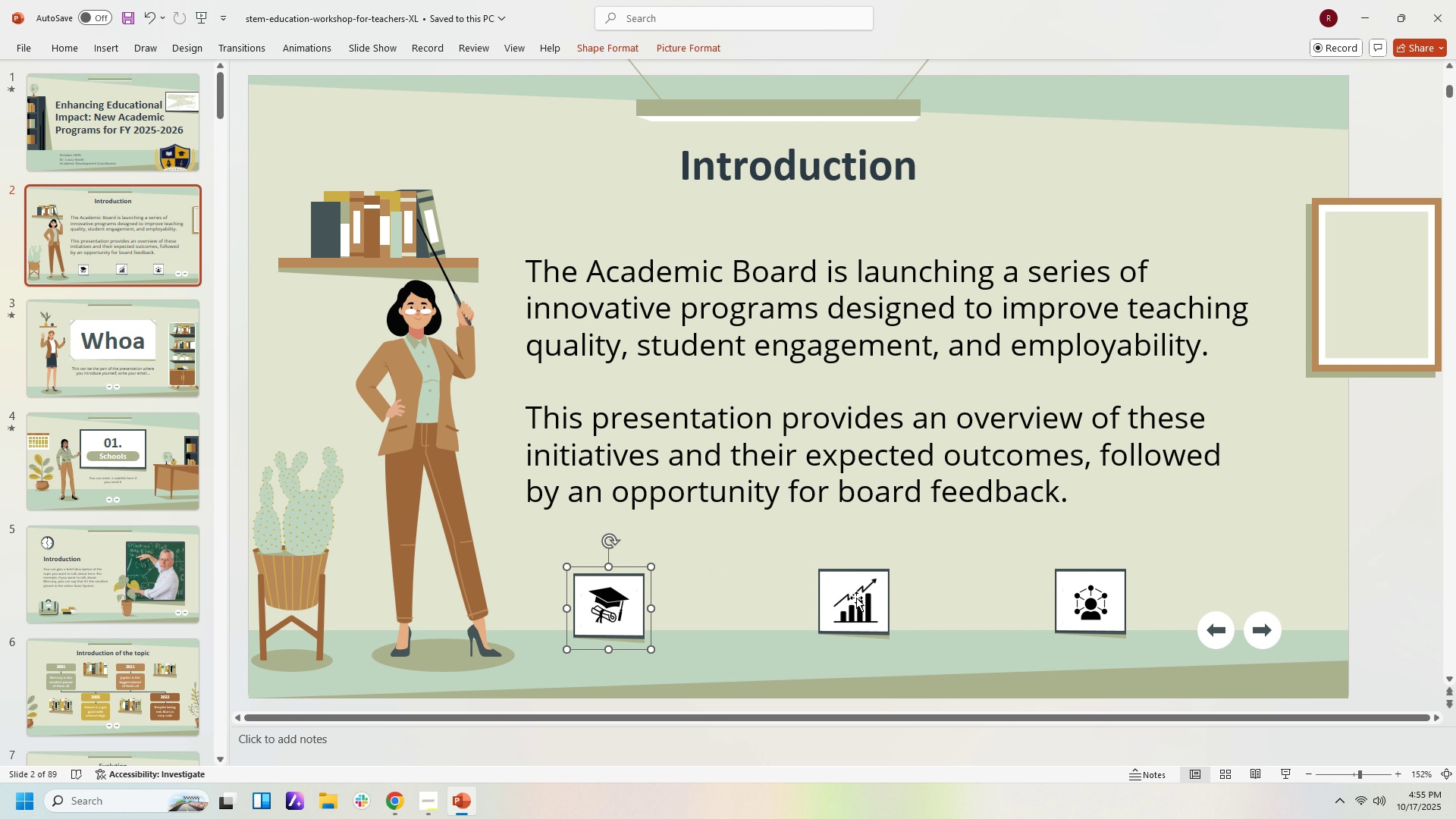 
left_click_drag(start_coordinate=[856, 598], to_coordinate=[868, 598])
 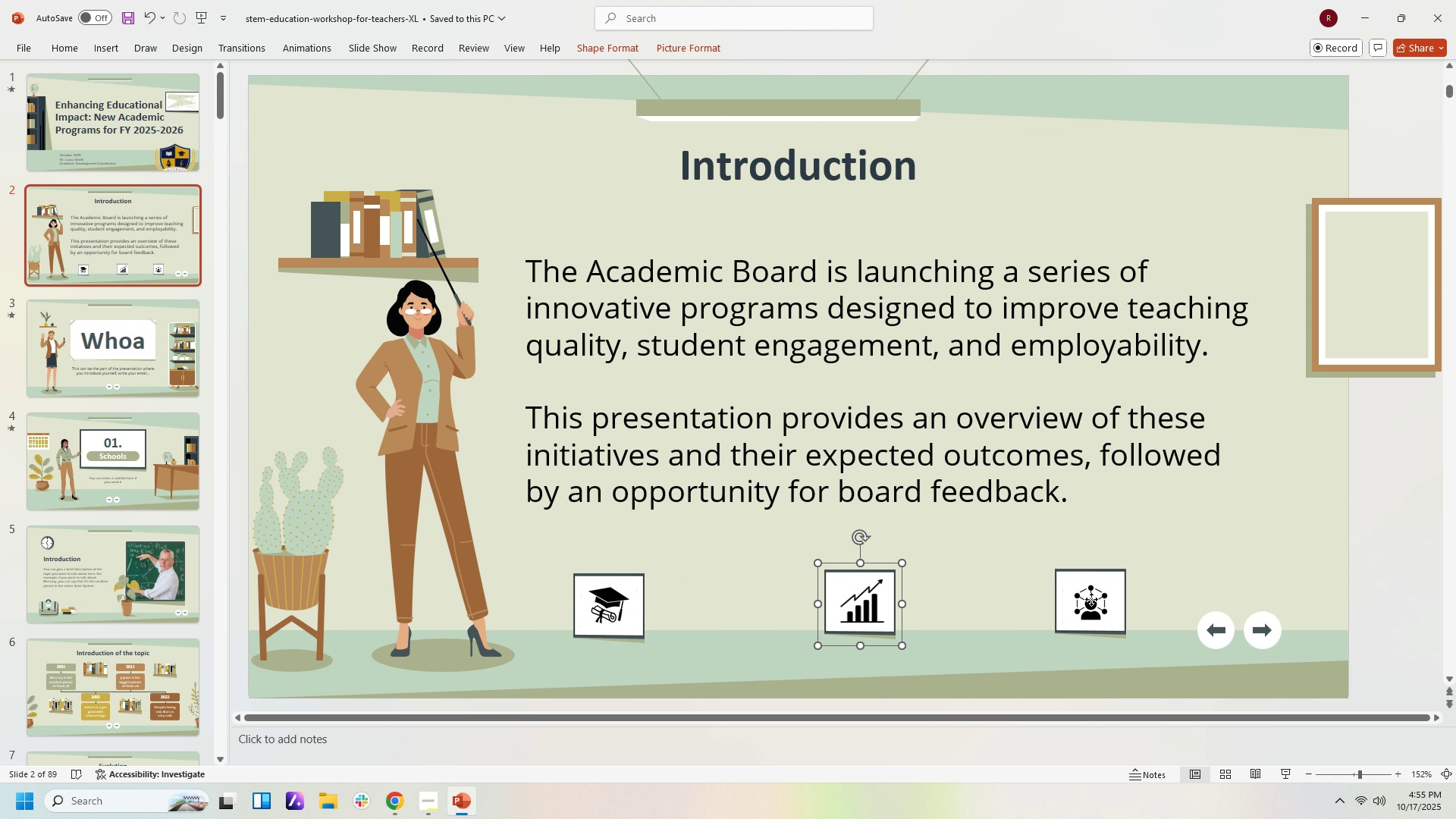 
left_click_drag(start_coordinate=[1091, 599], to_coordinate=[1133, 594])
 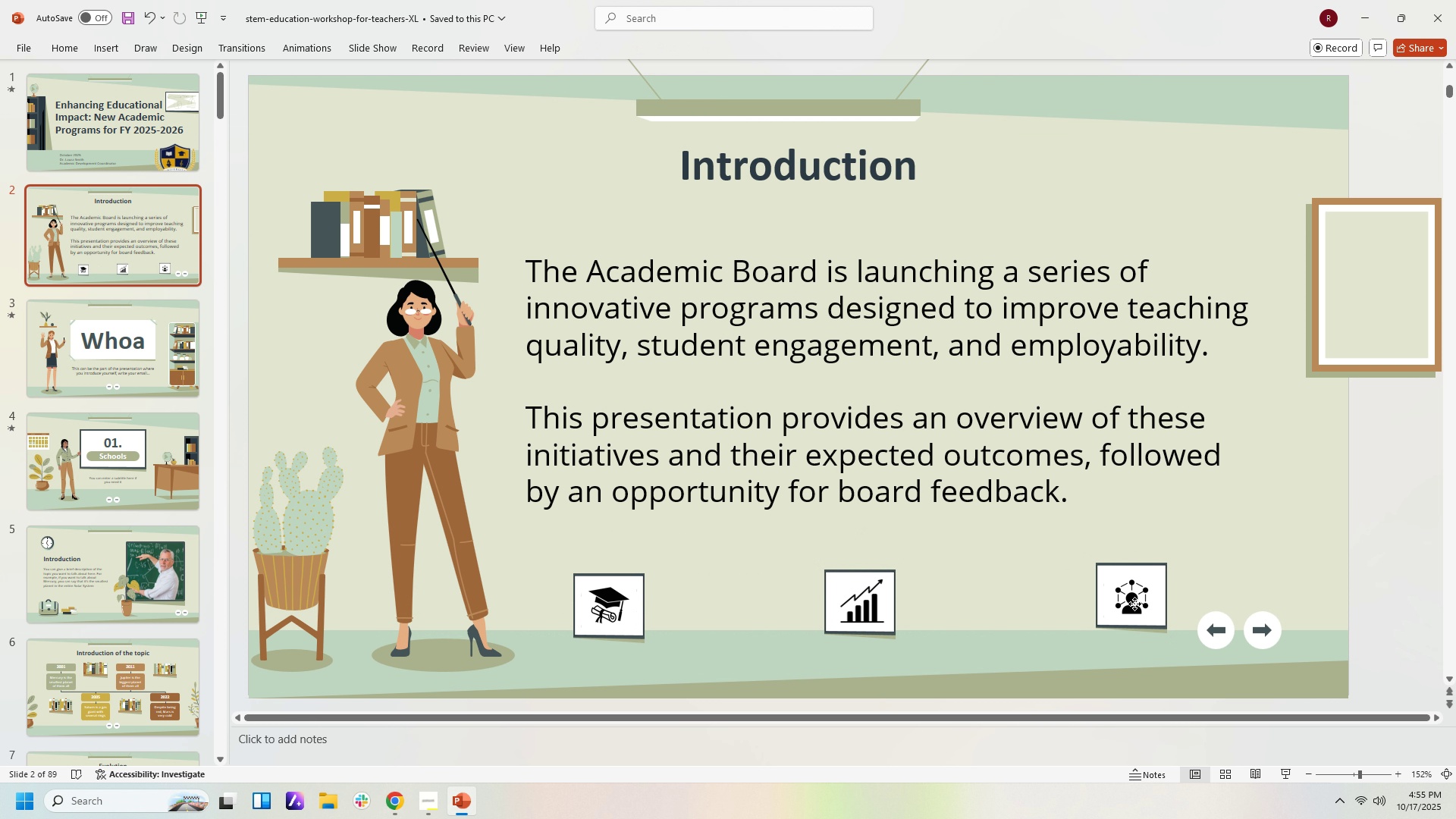 
left_click_drag(start_coordinate=[1134, 604], to_coordinate=[1129, 610])
 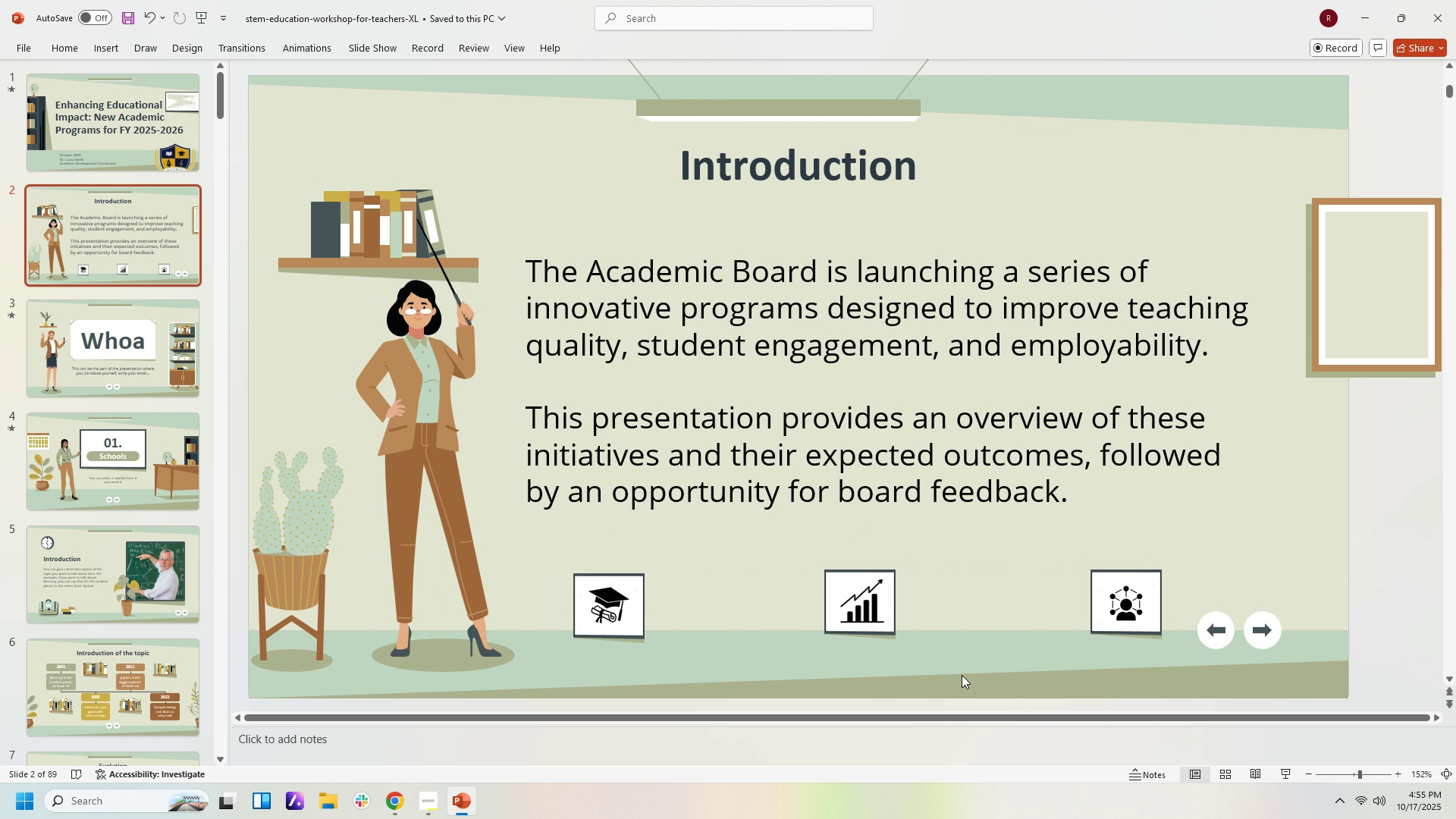 
left_click([962, 675])
 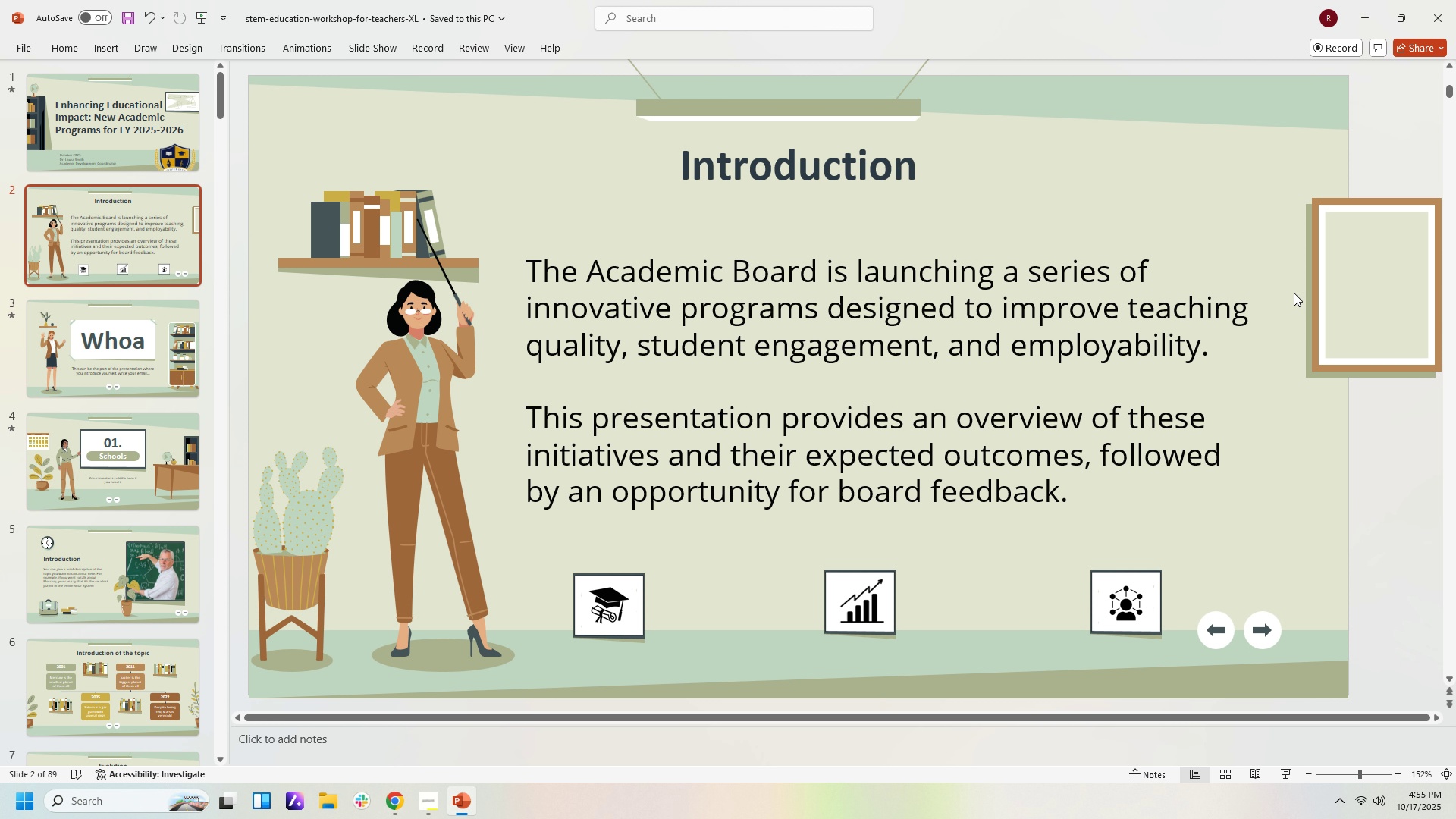 
left_click([1335, 286])
 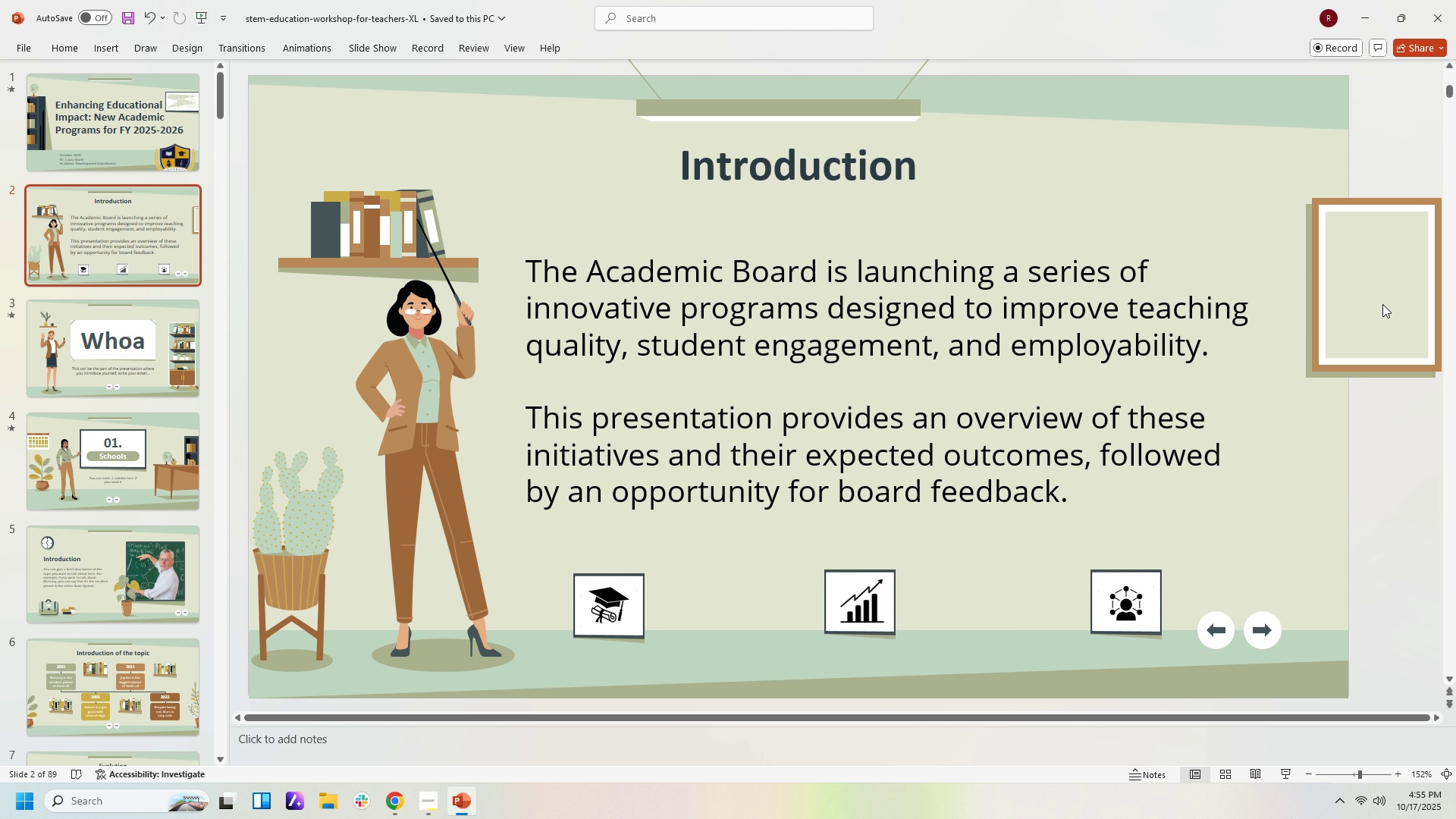 
left_click([1389, 283])
 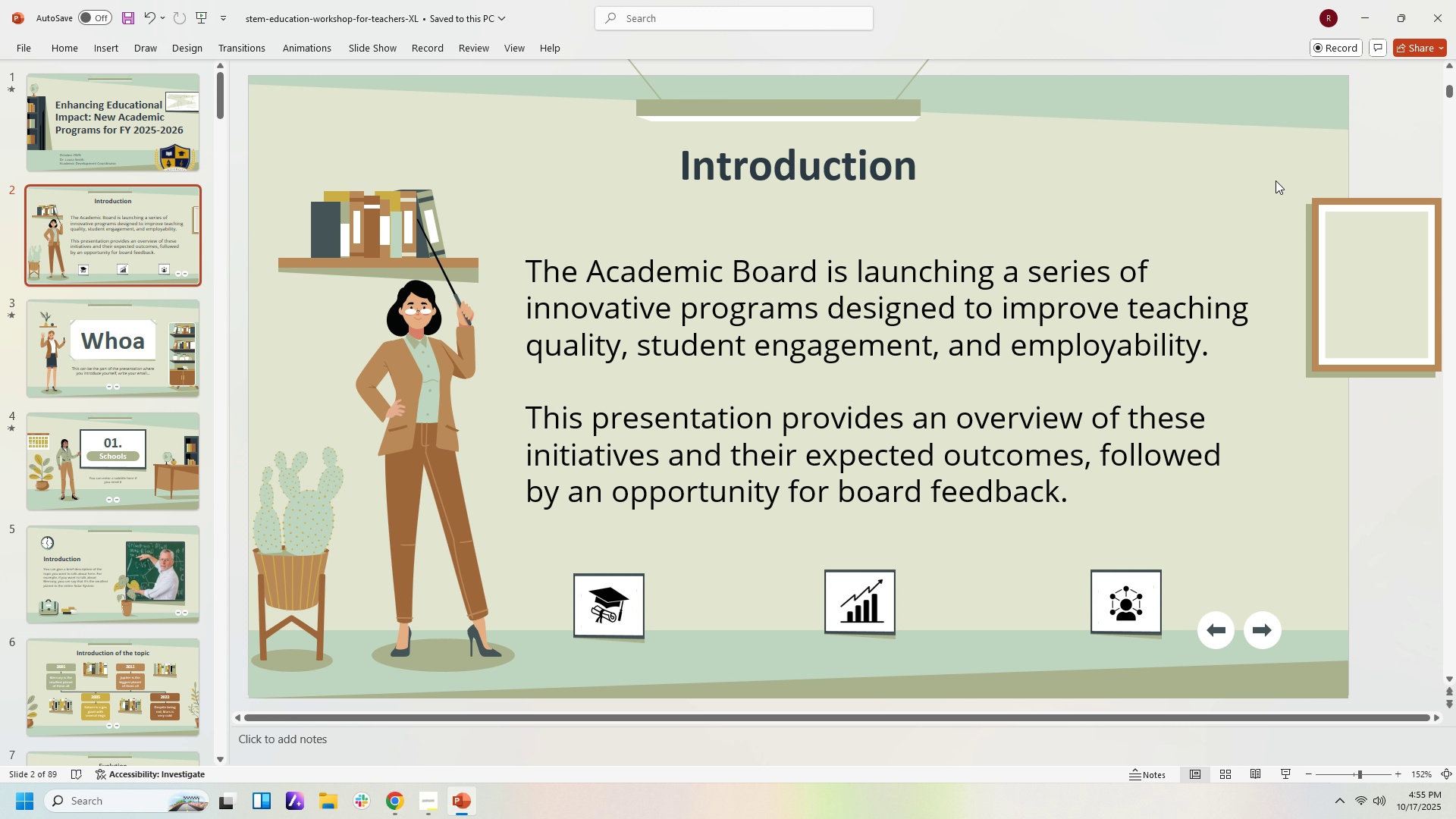 
left_click_drag(start_coordinate=[1273, 180], to_coordinate=[1455, 370])
 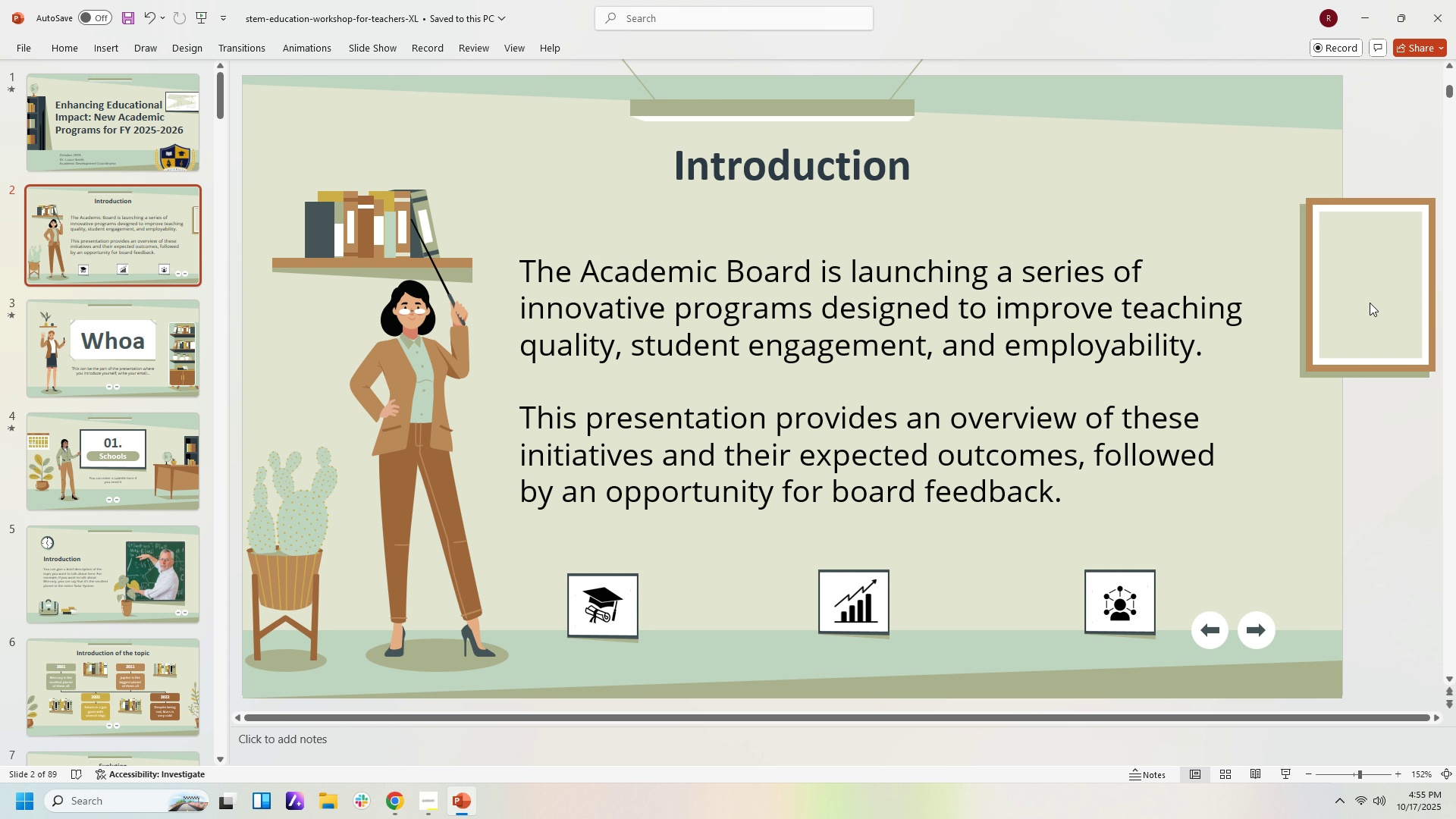 
left_click_drag(start_coordinate=[1370, 303], to_coordinate=[1262, 331])
 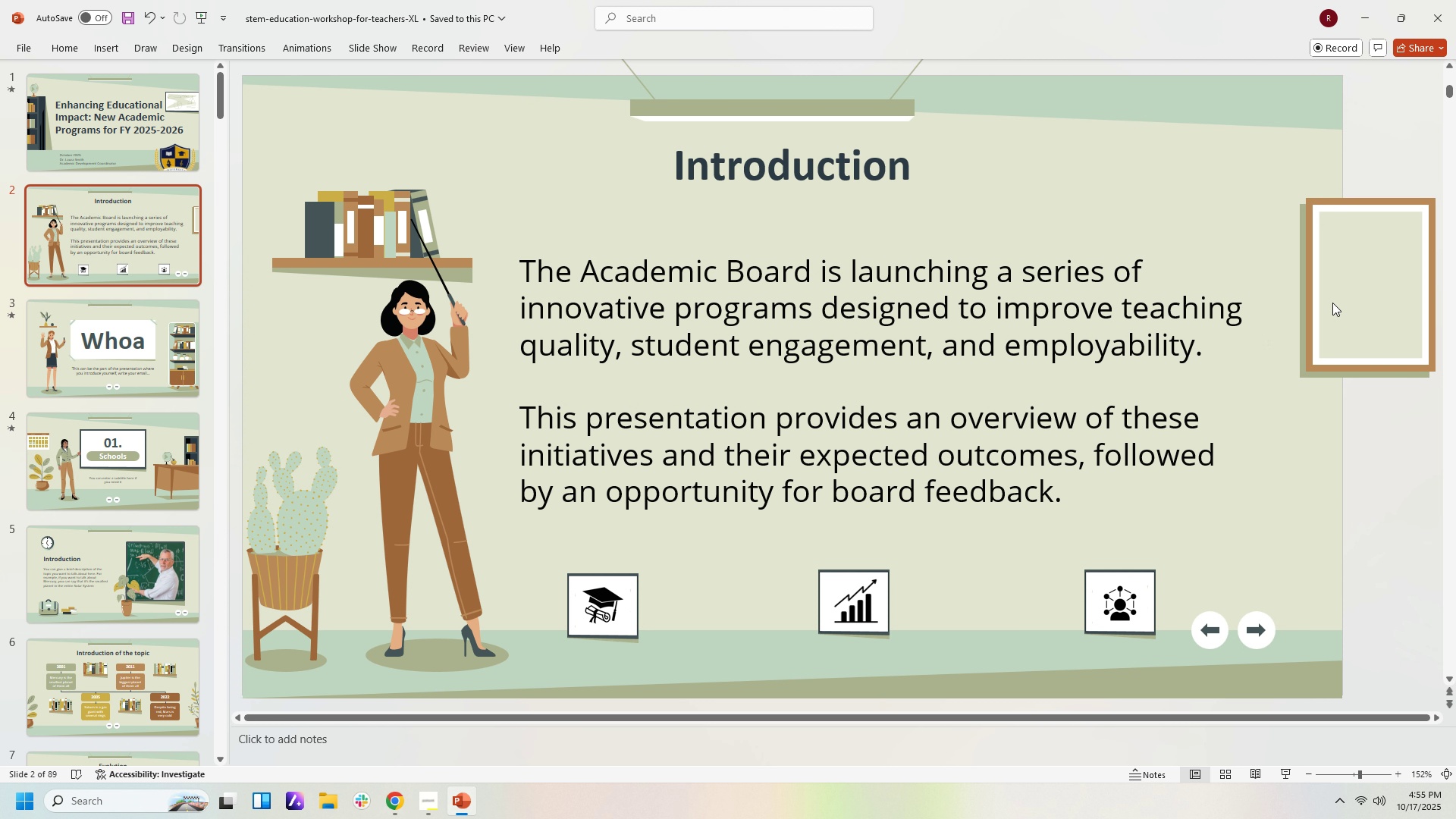 
left_click_drag(start_coordinate=[1357, 276], to_coordinate=[1304, 340])
 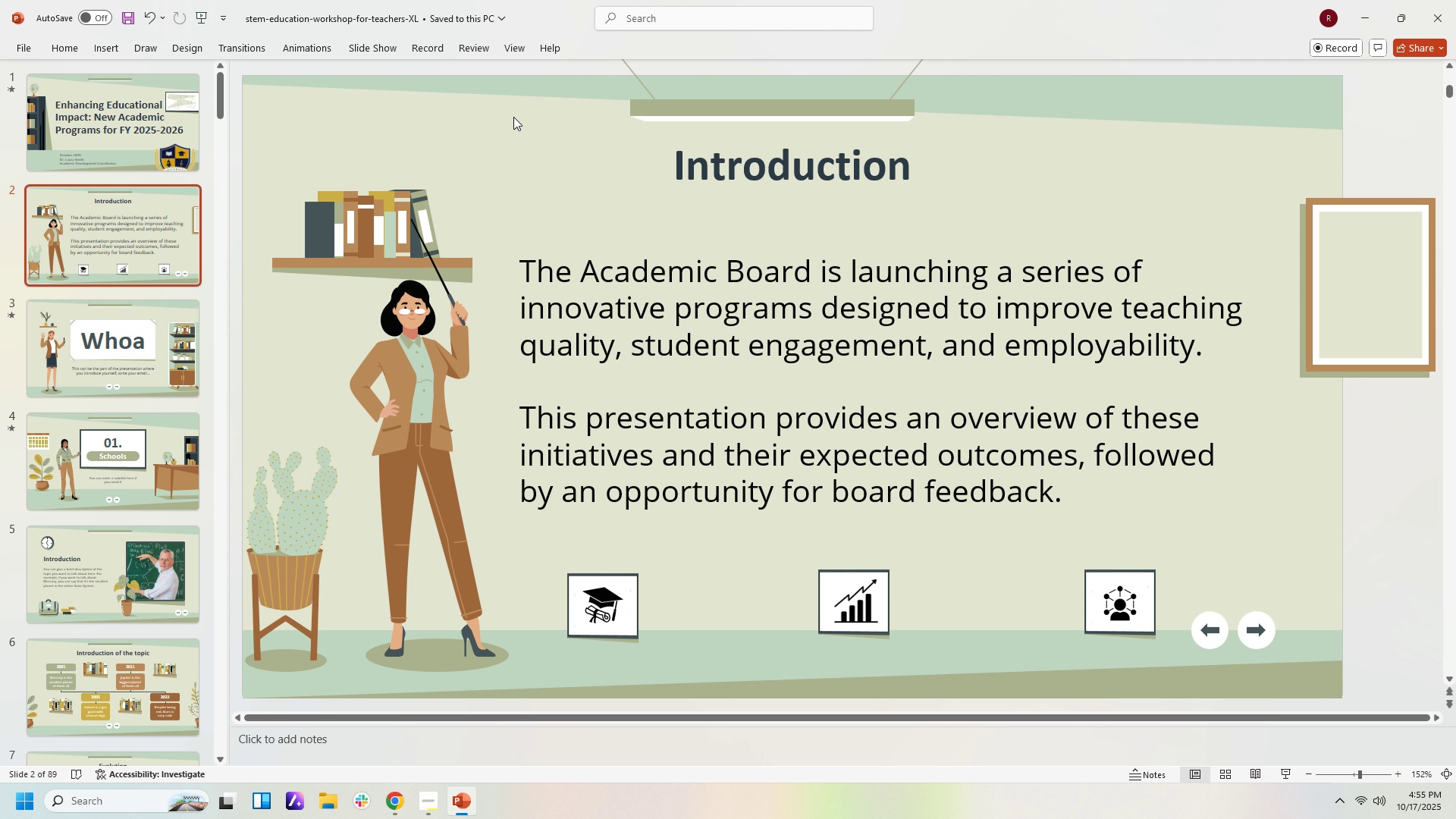 
left_click([891, 165])
 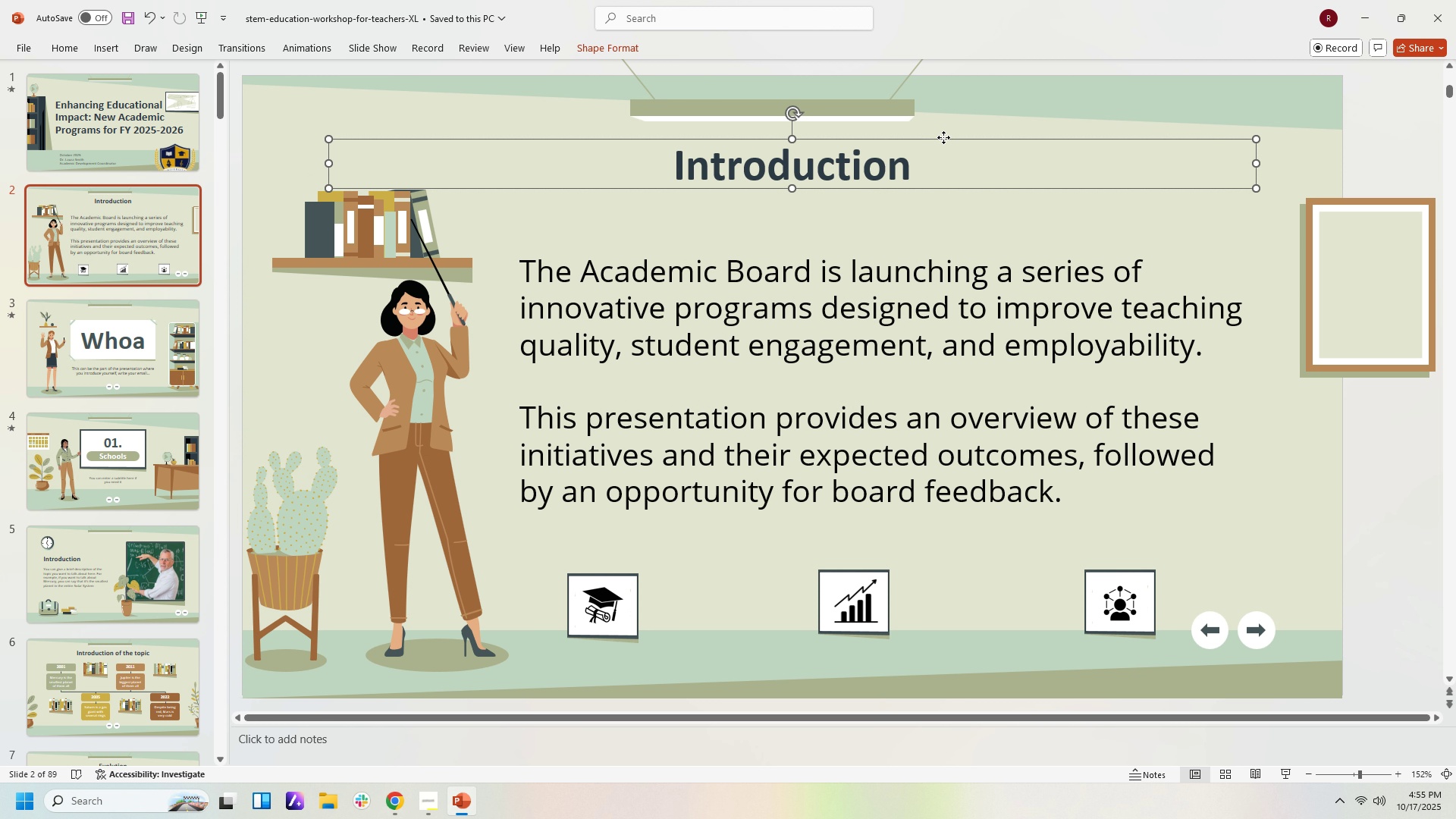 
left_click([943, 137])
 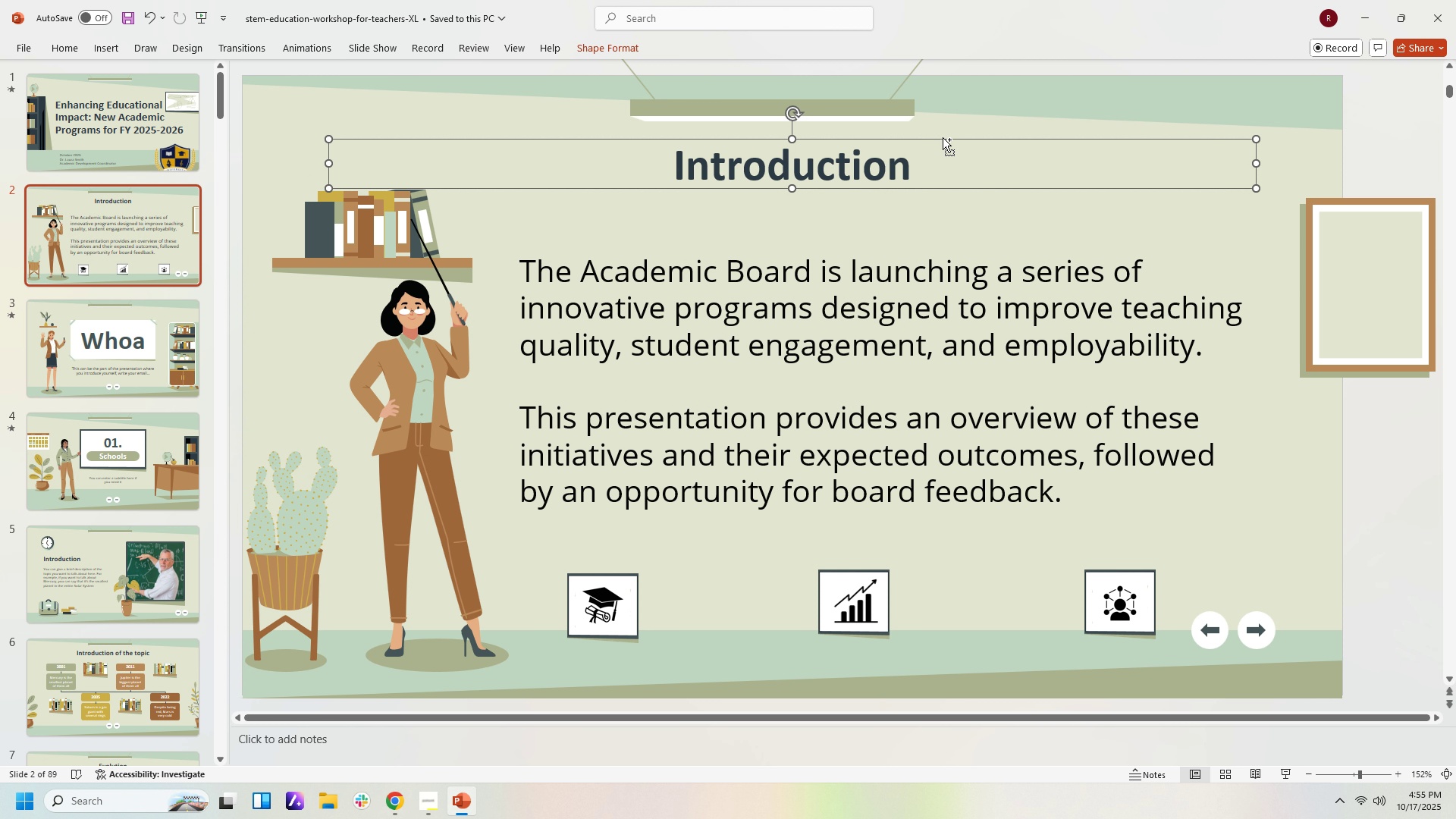 
key(Control+C)
 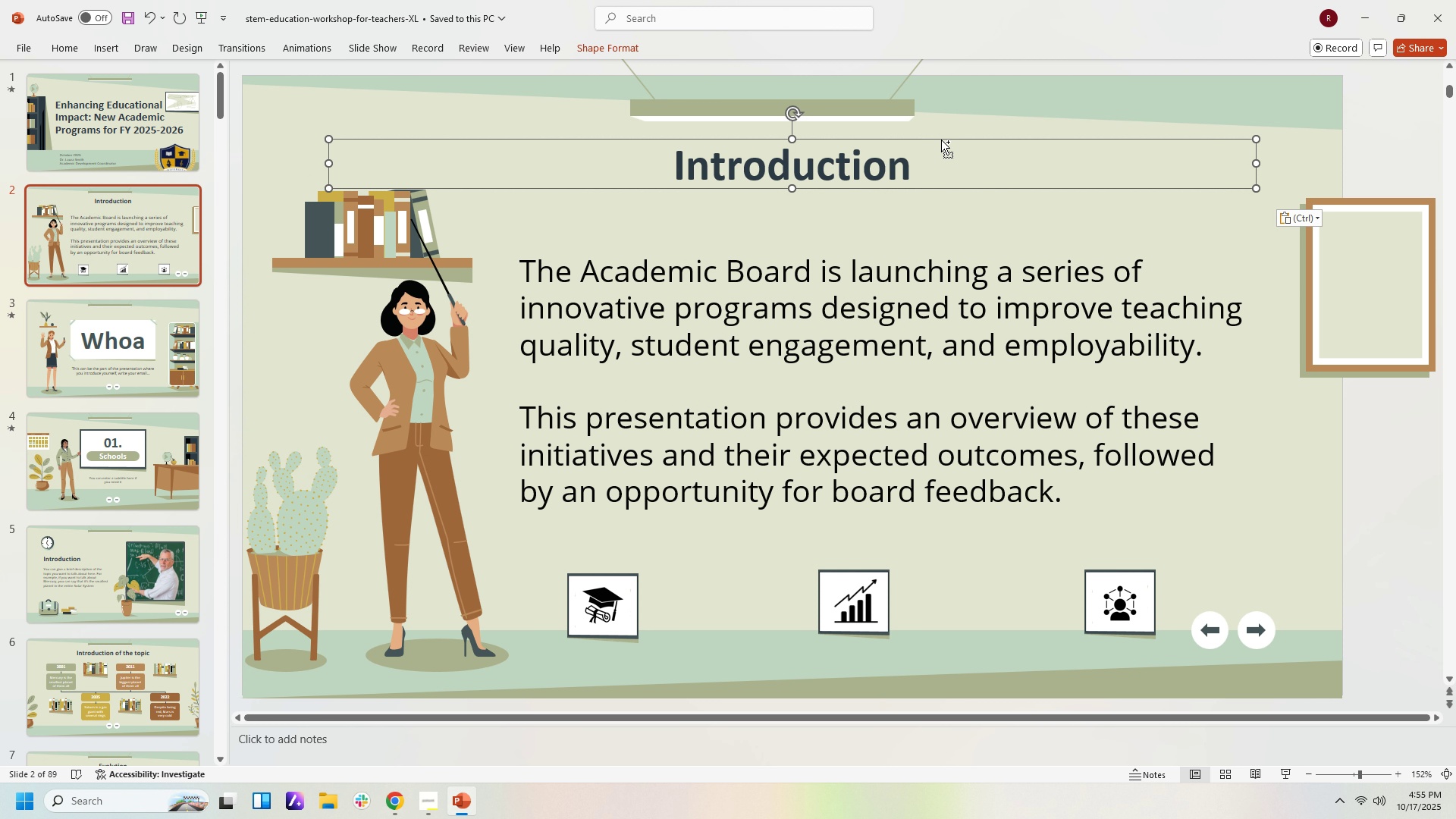 
key(Control+V)
 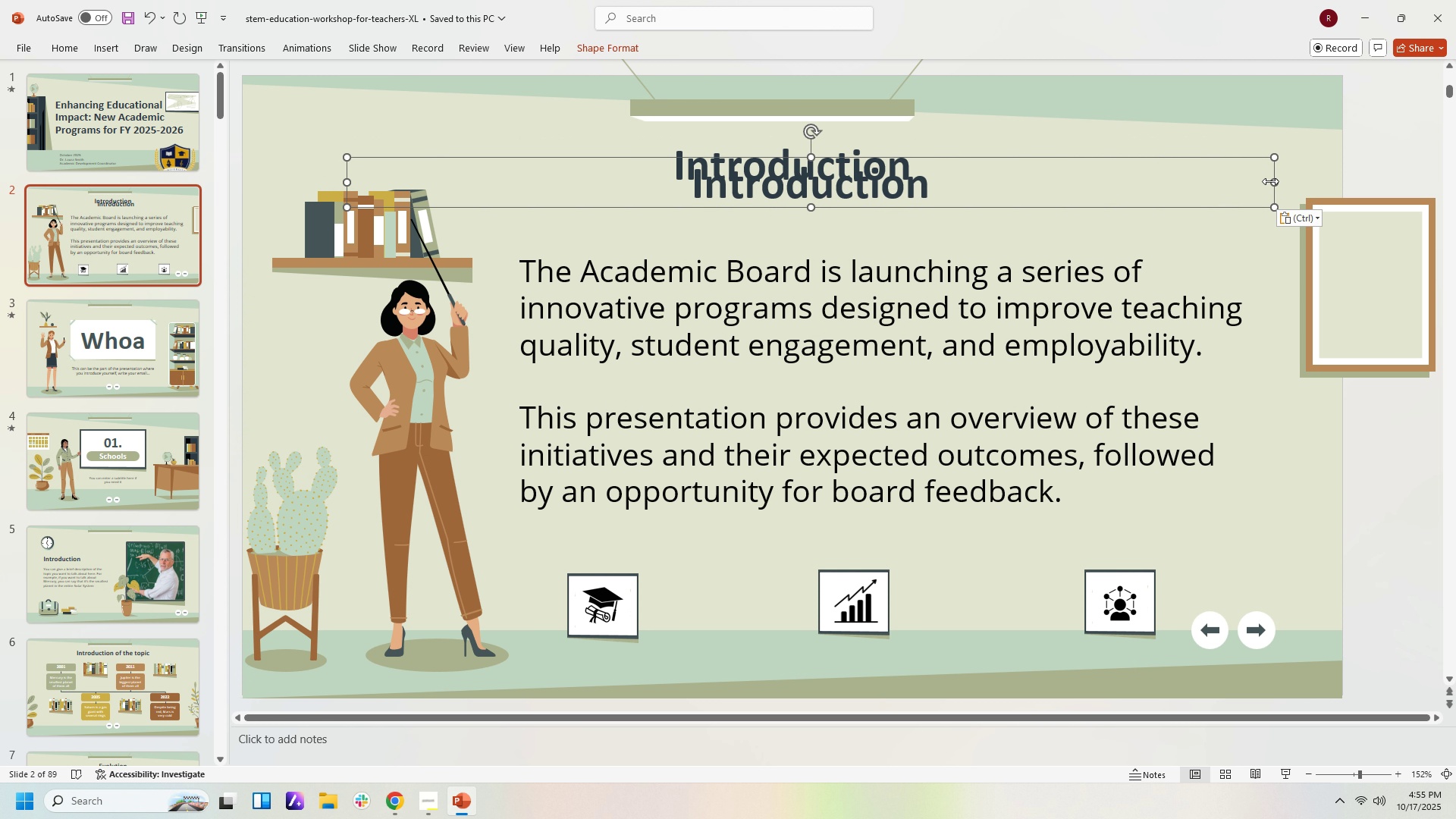 
left_click_drag(start_coordinate=[1272, 181], to_coordinate=[623, 176])
 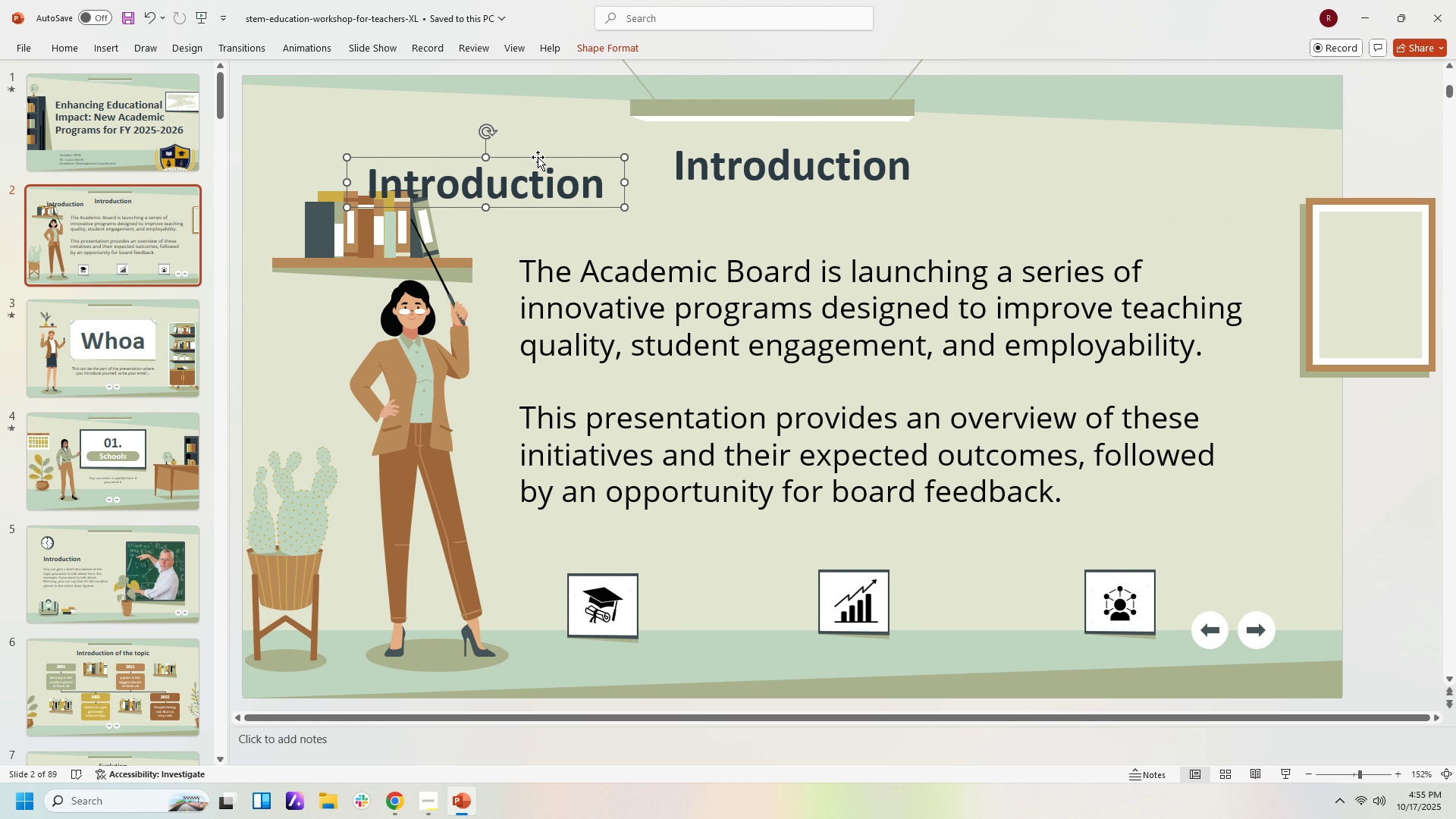 
left_click_drag(start_coordinate=[538, 157], to_coordinate=[817, 566])
 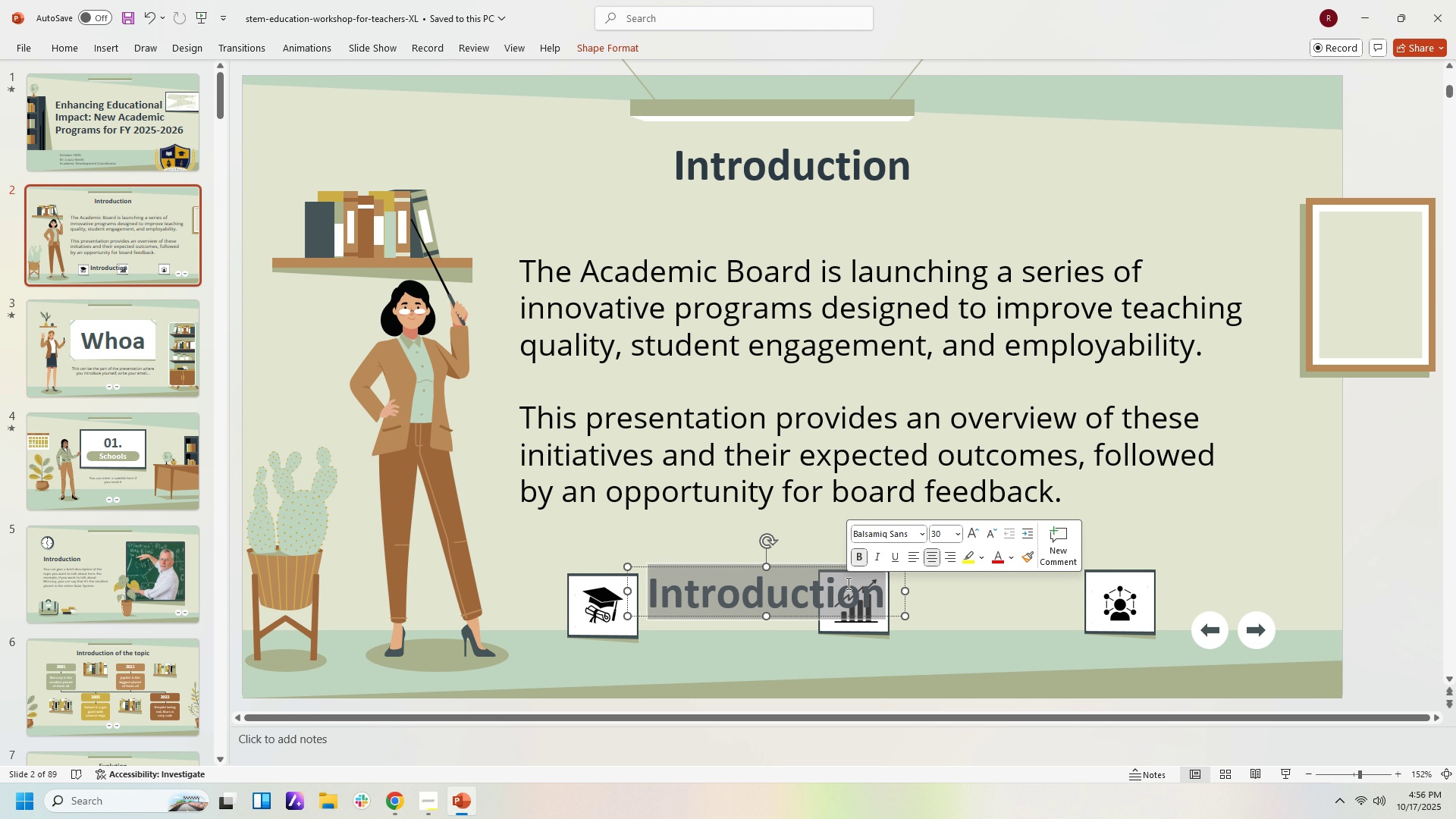 
double_click([847, 583])
 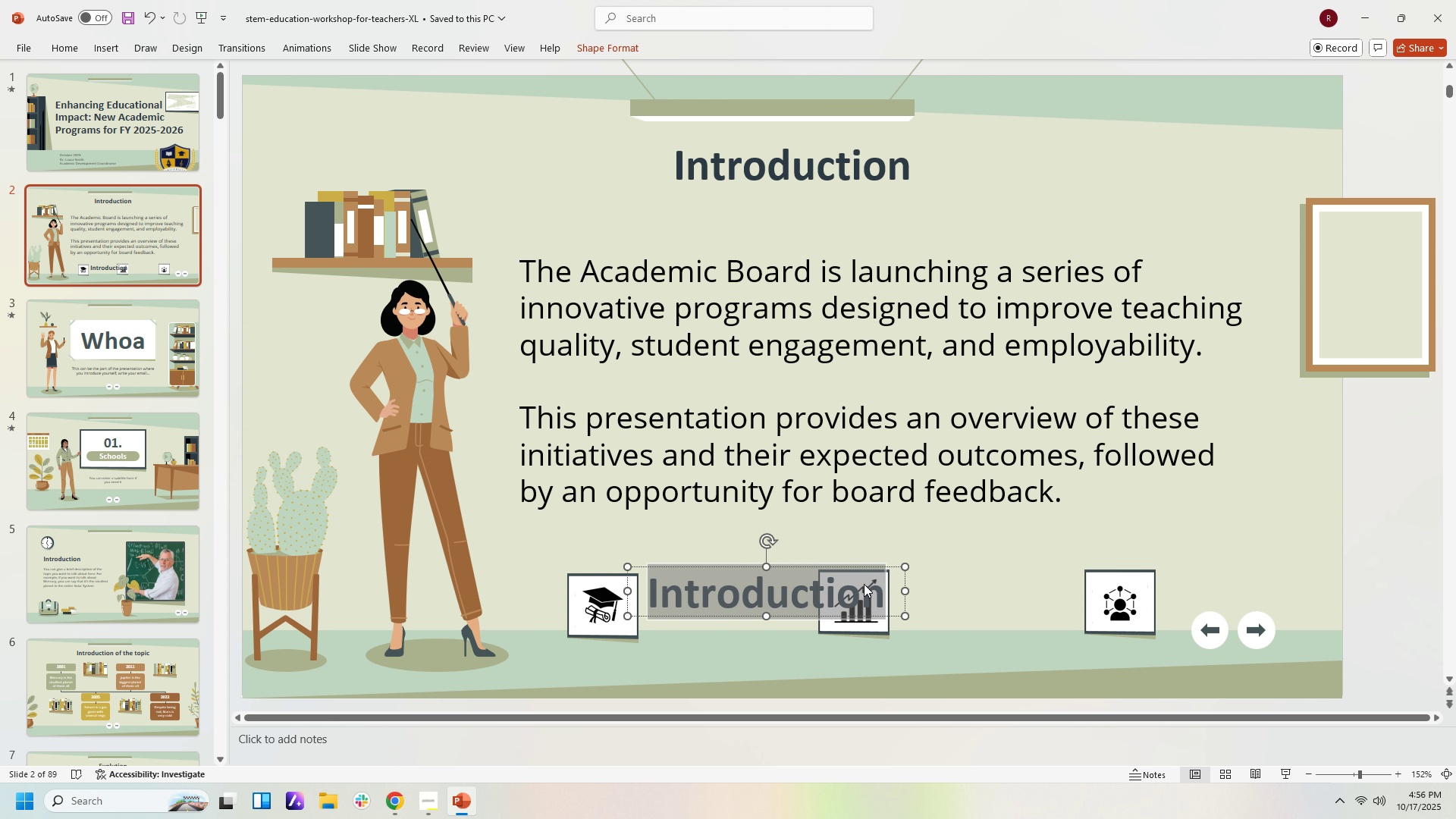 
type(Education)
 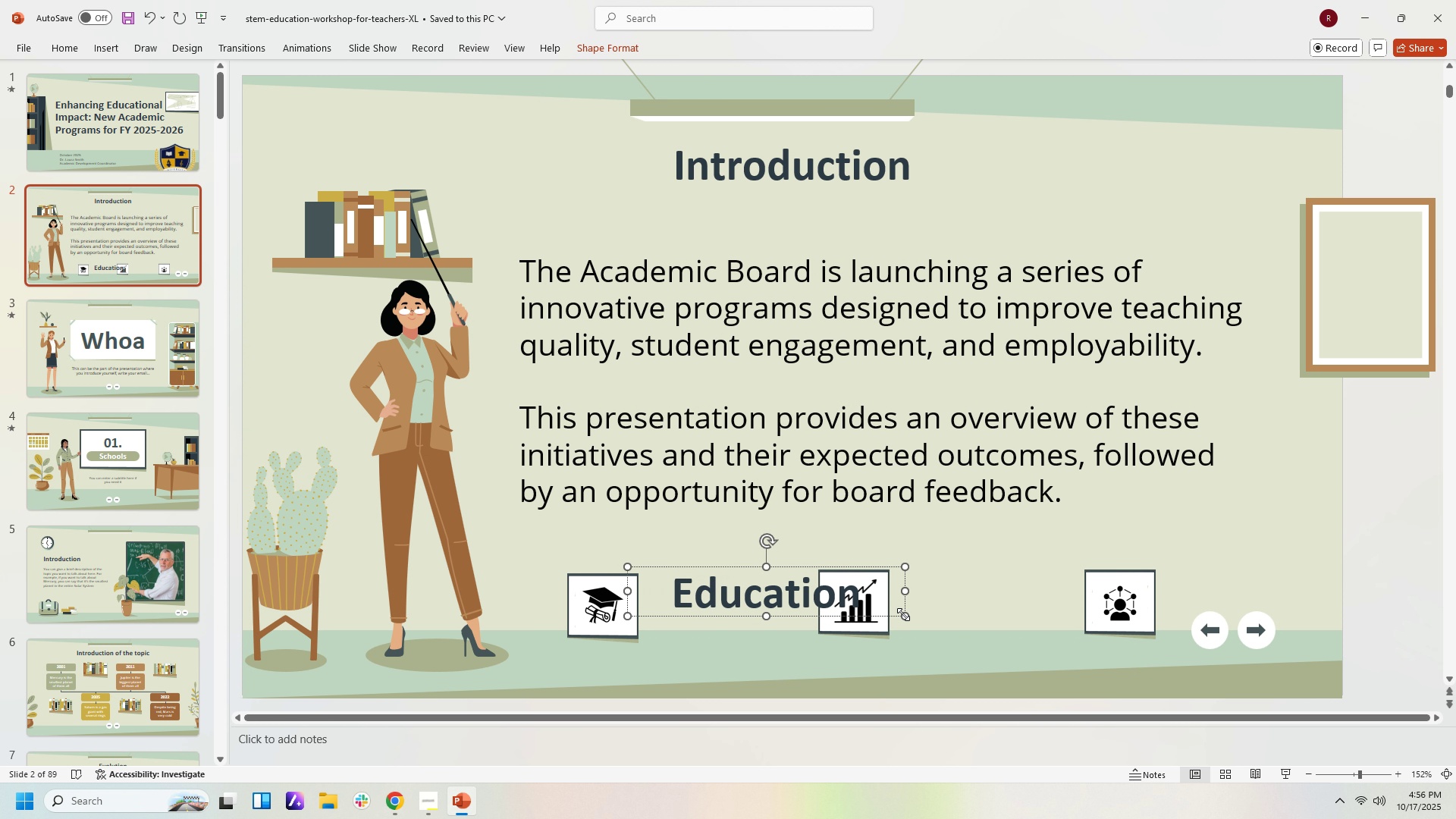 
left_click_drag(start_coordinate=[908, 618], to_coordinate=[831, 593])
 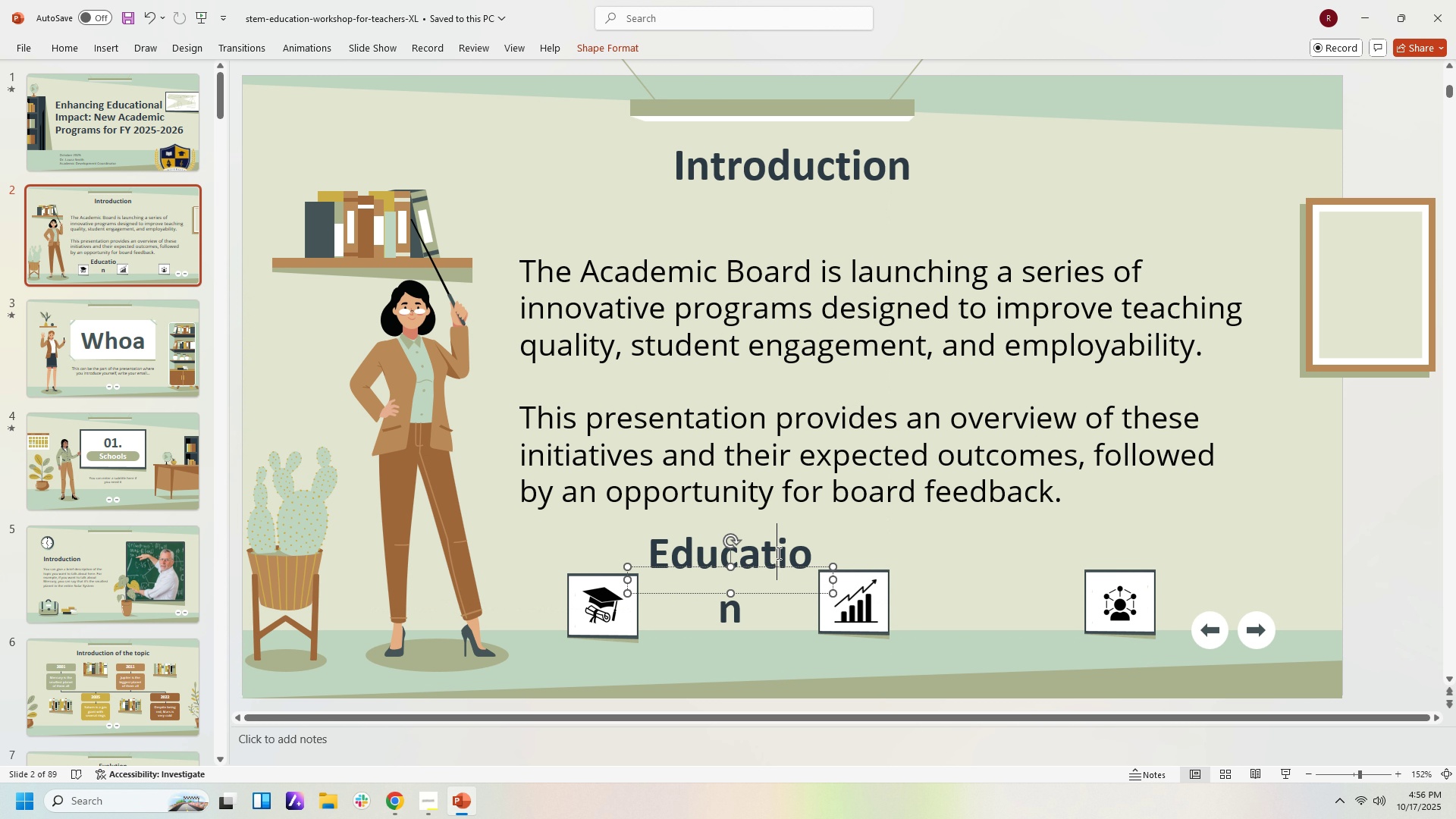 
left_click([777, 553])
 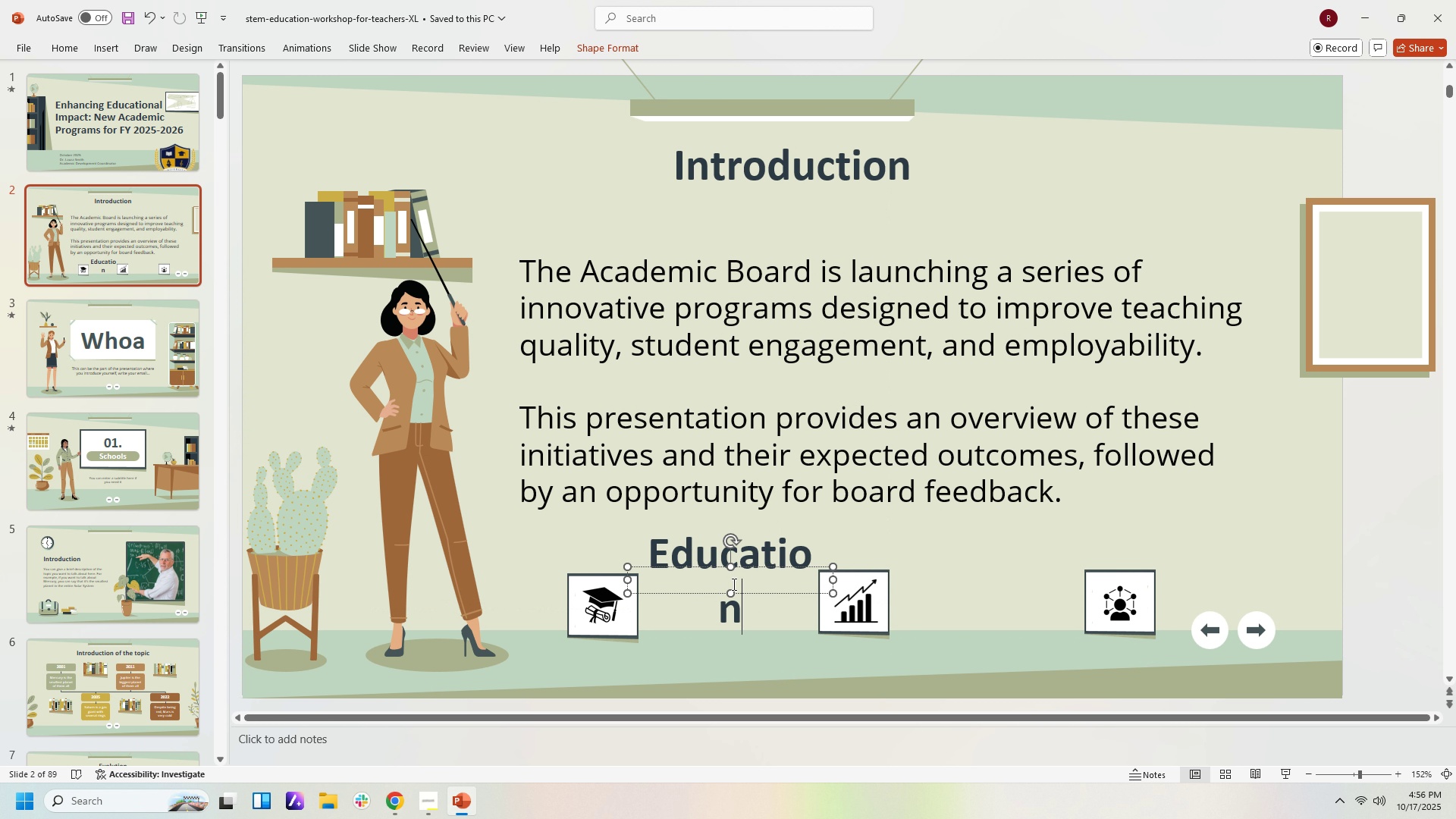 
left_click_drag(start_coordinate=[752, 613], to_coordinate=[706, 539])
 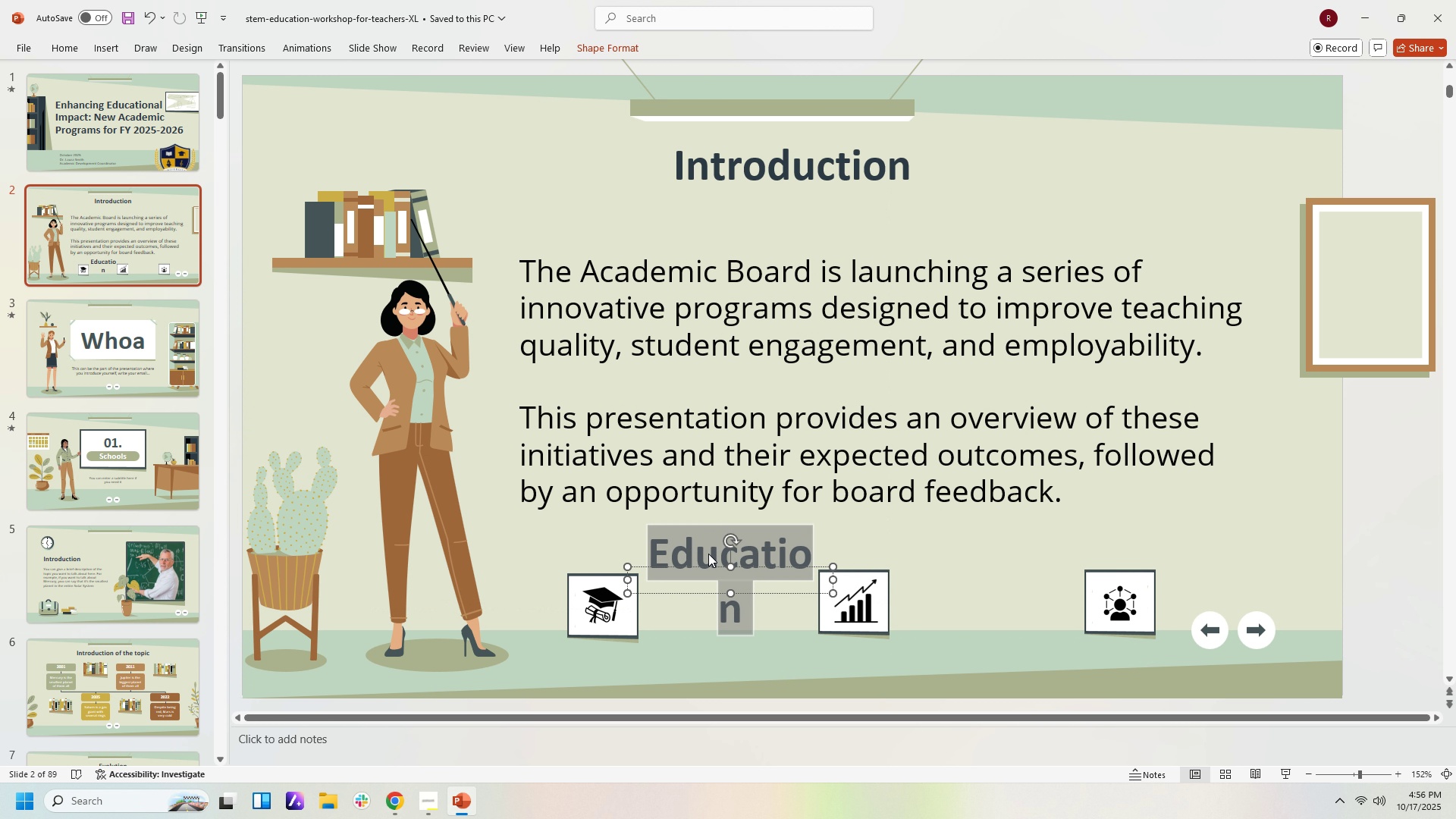 
key(Control+ControlLeft)
 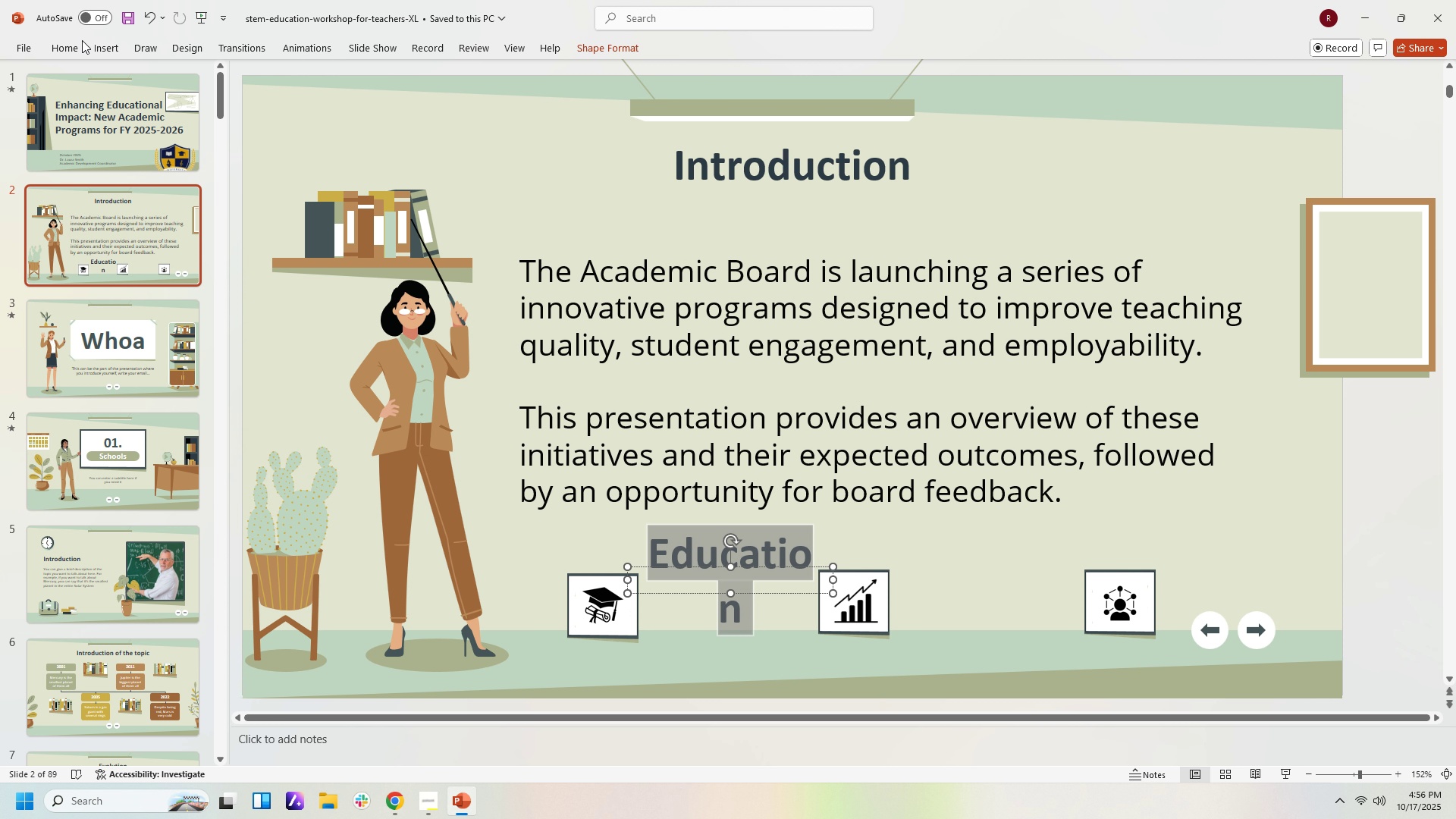 
left_click([64, 42])
 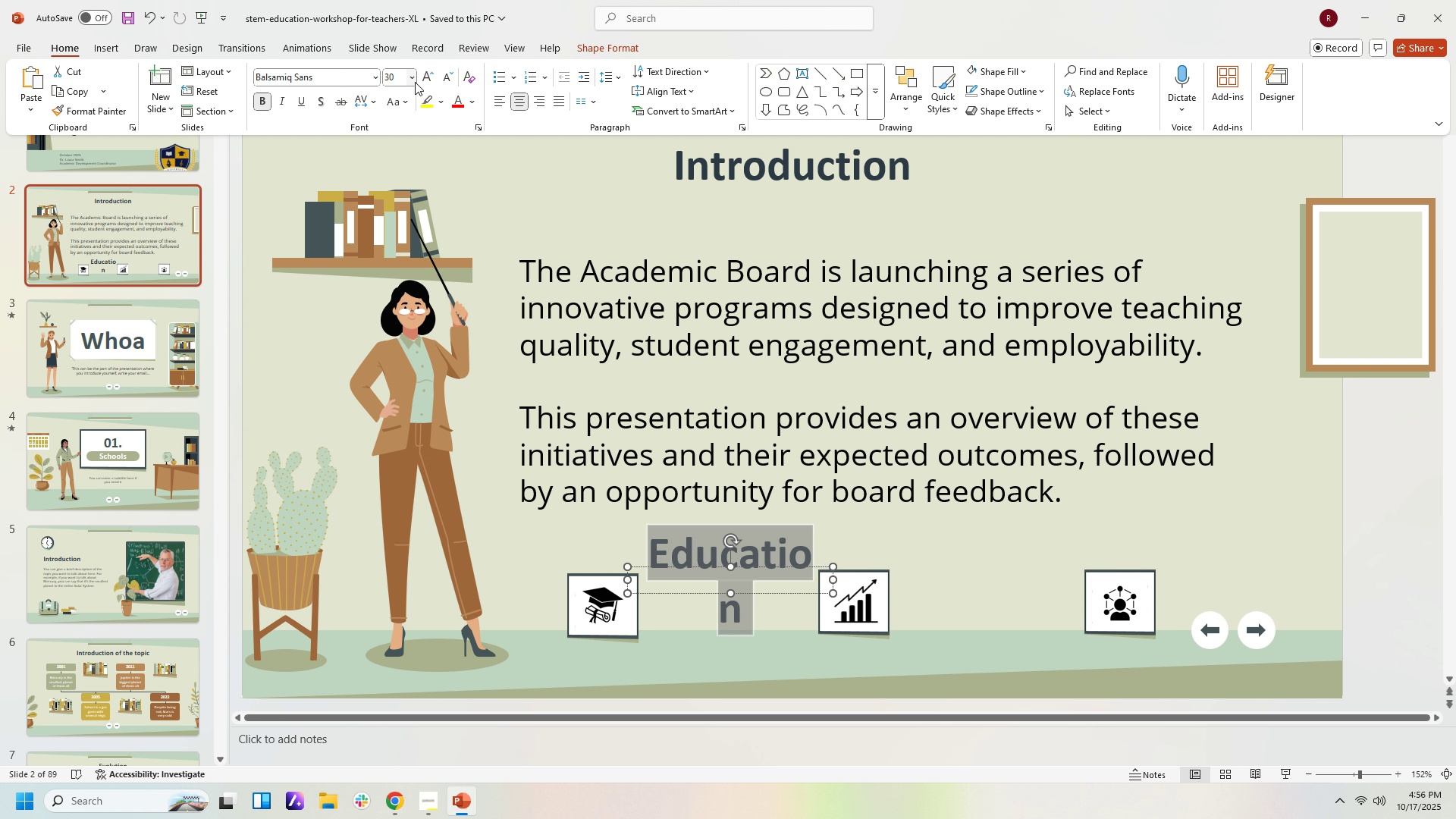 
left_click([413, 77])
 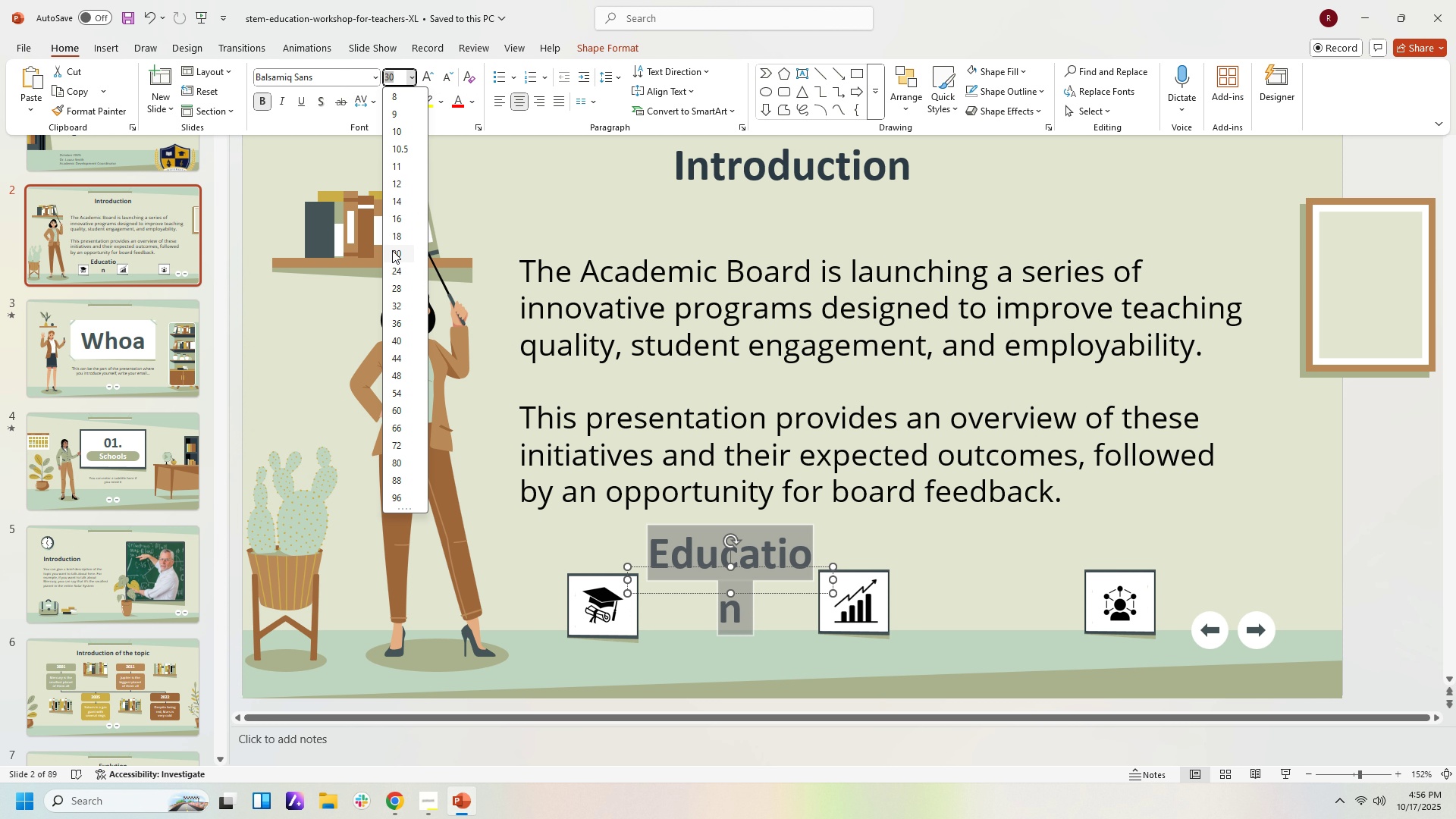 
left_click([392, 250])
 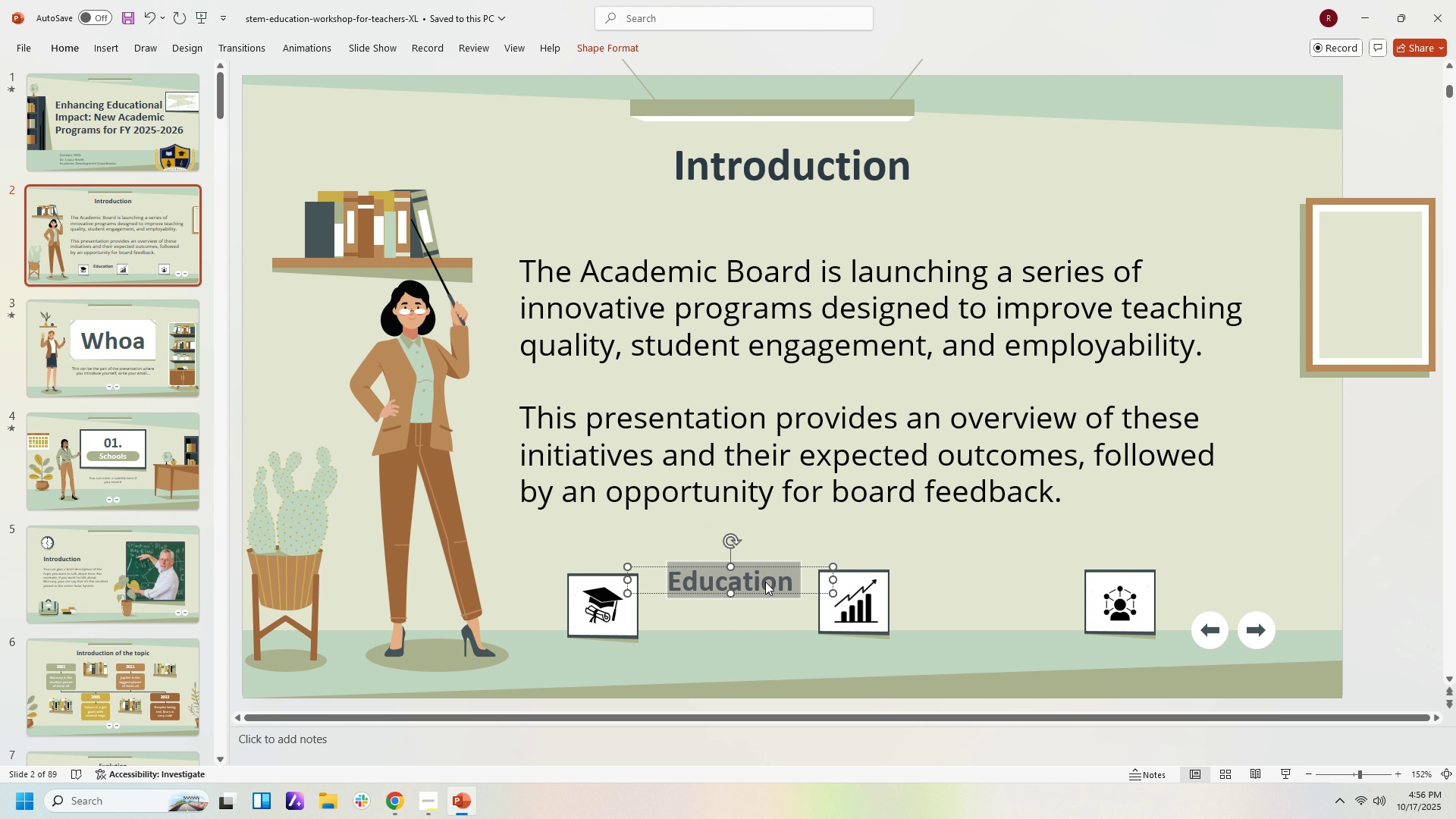 
left_click([765, 582])
 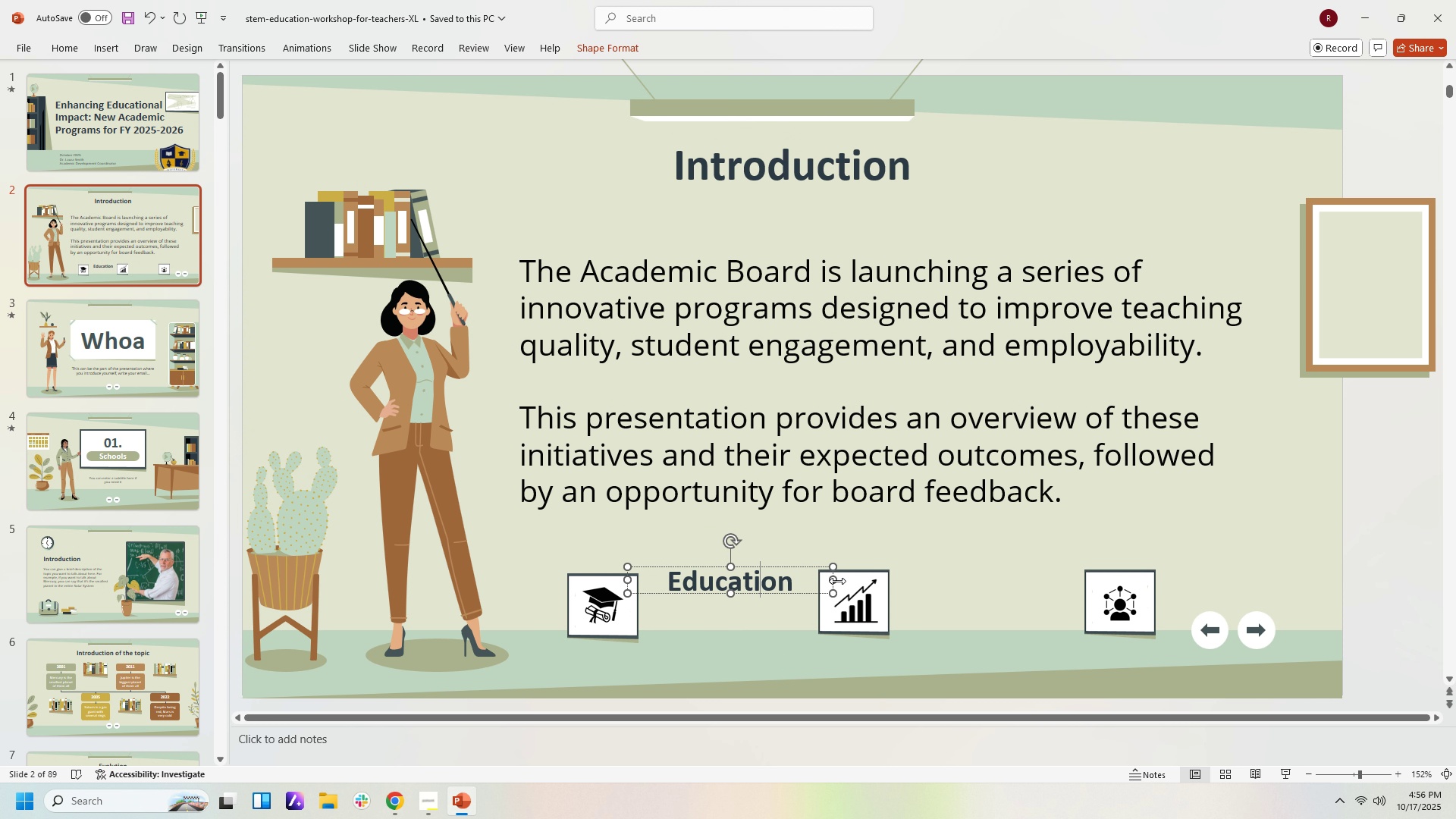 
left_click_drag(start_coordinate=[837, 581], to_coordinate=[786, 581])
 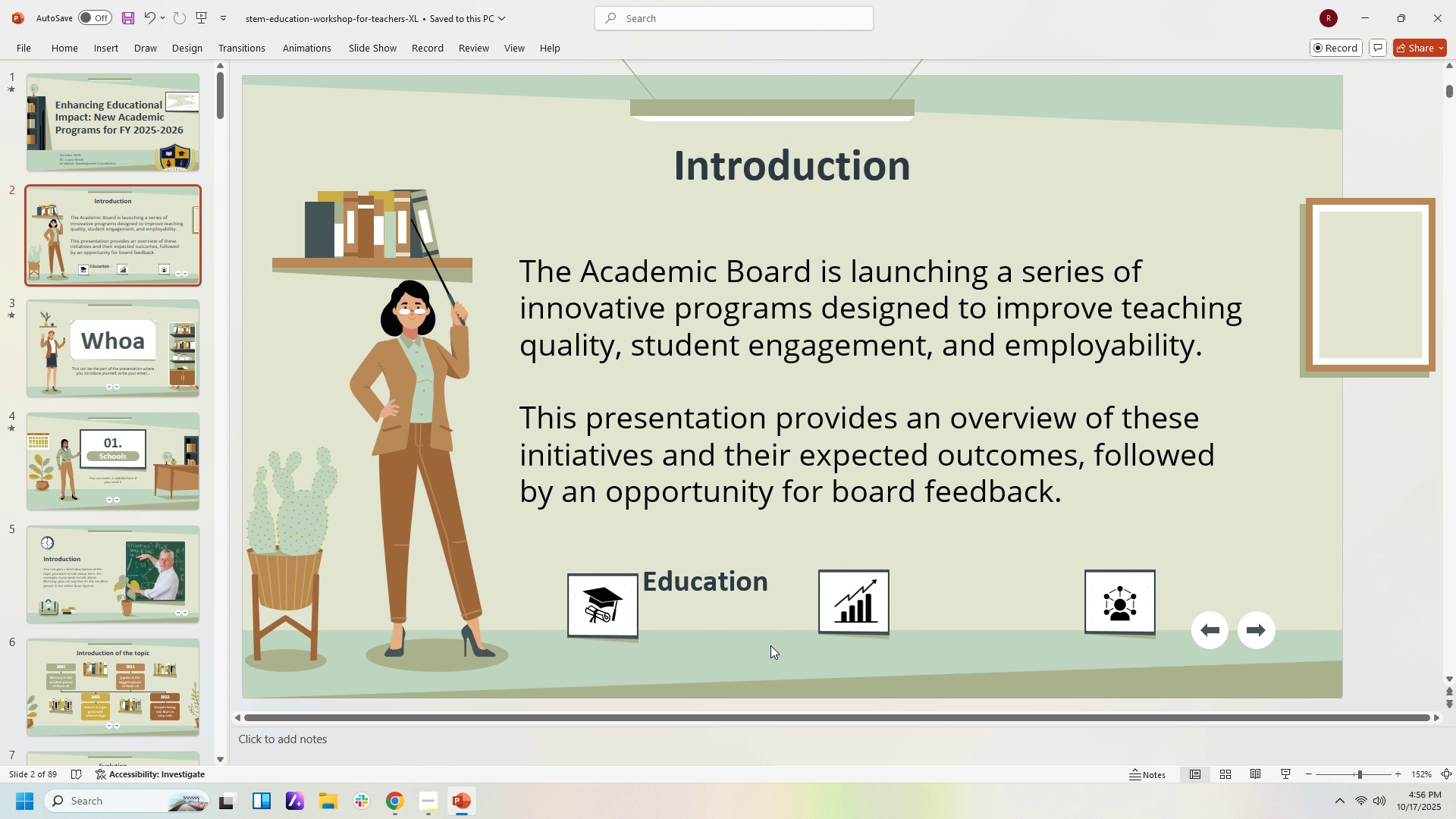 
left_click([770, 645])
 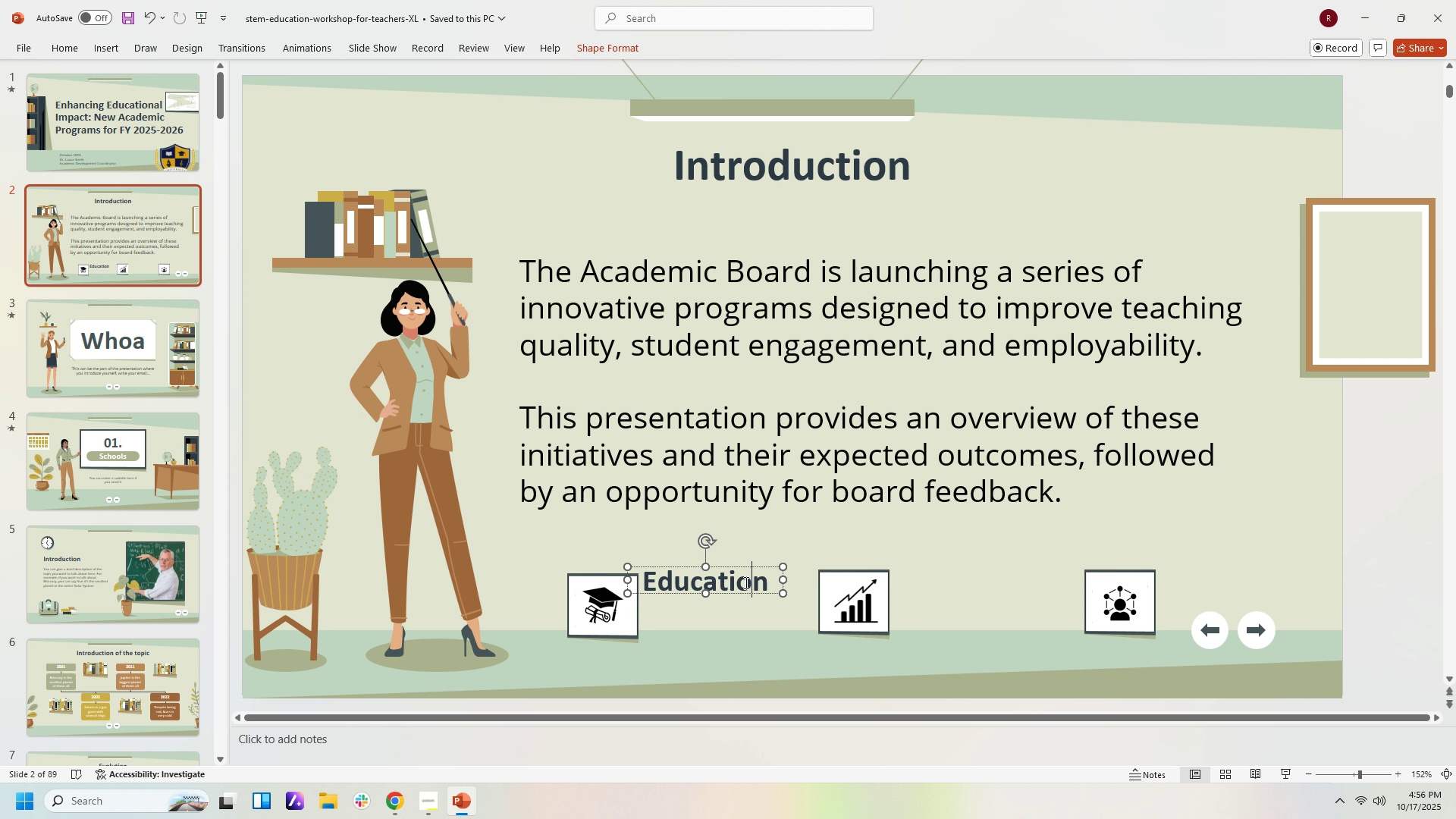 
left_click([745, 582])
 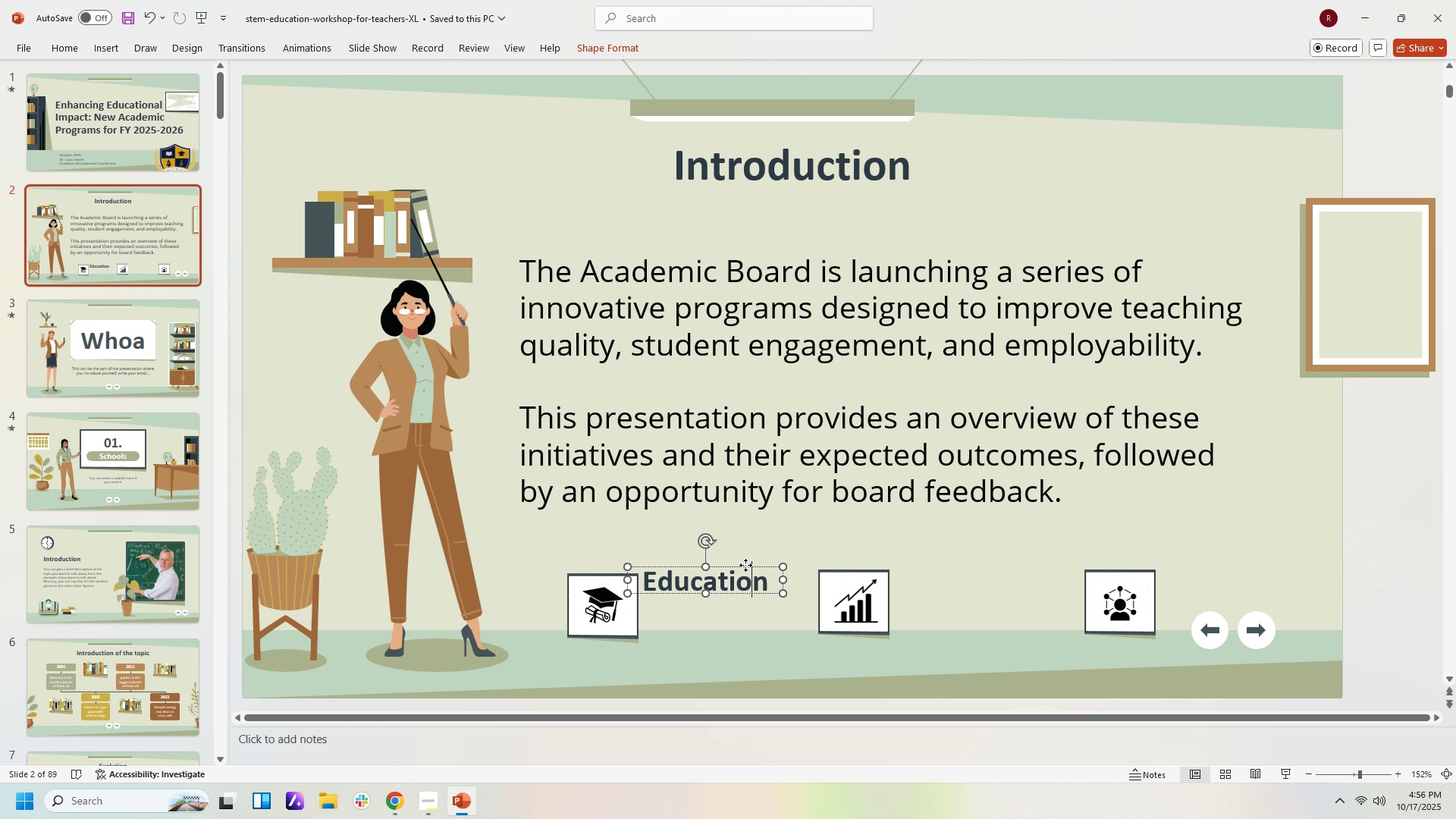 
left_click_drag(start_coordinate=[745, 565], to_coordinate=[752, 591])
 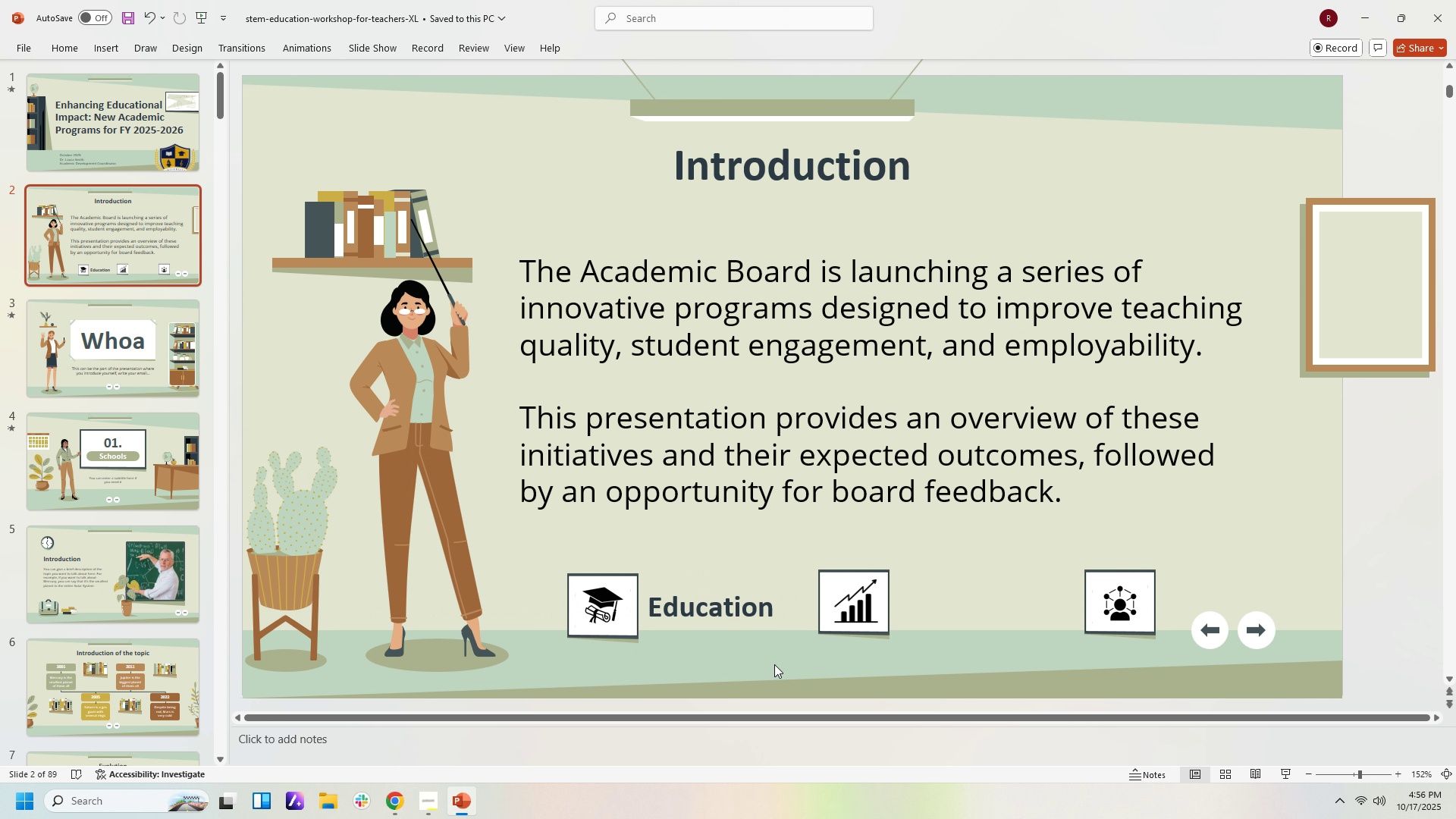 
left_click([774, 664])
 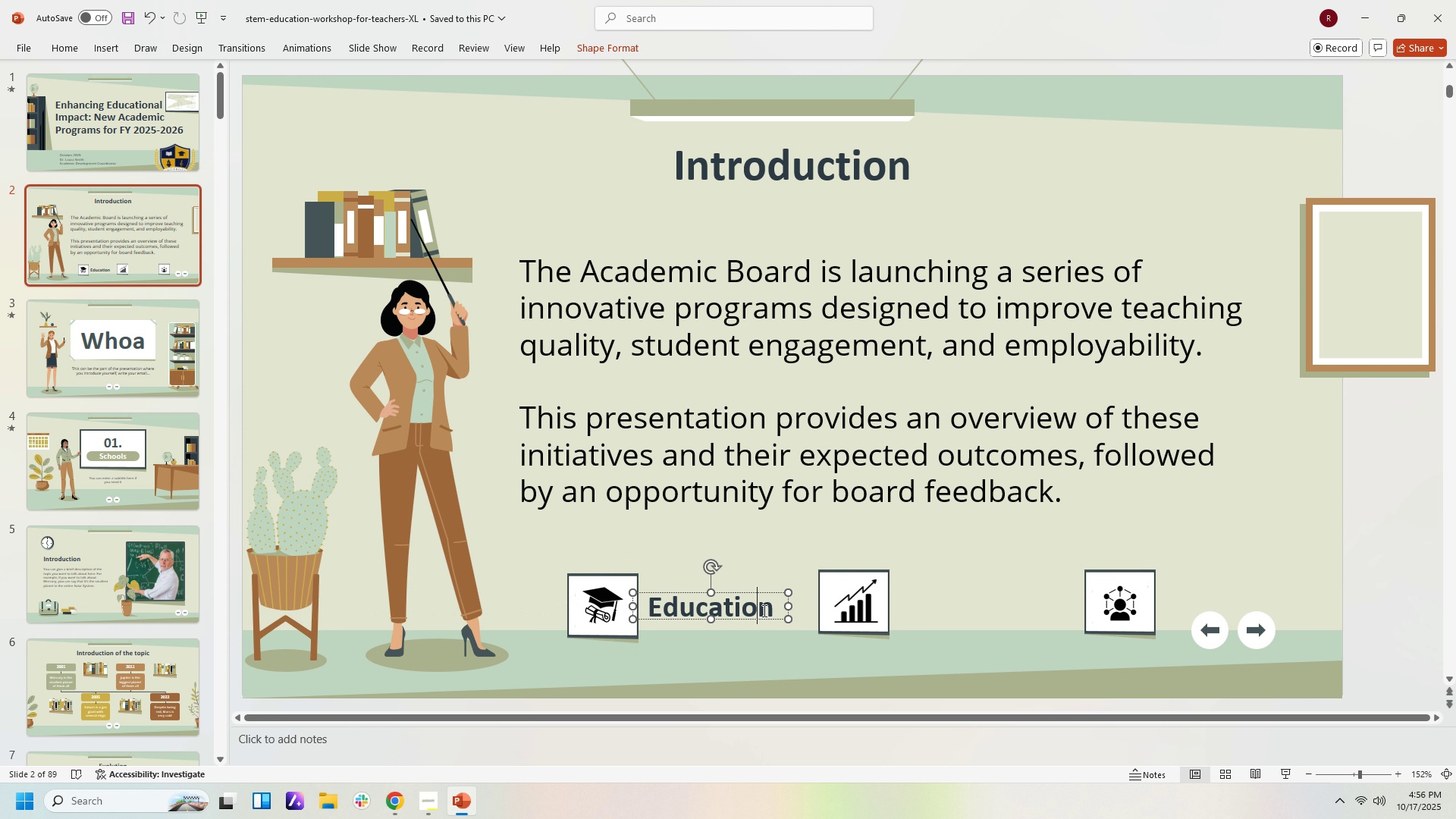 
left_click([763, 610])
 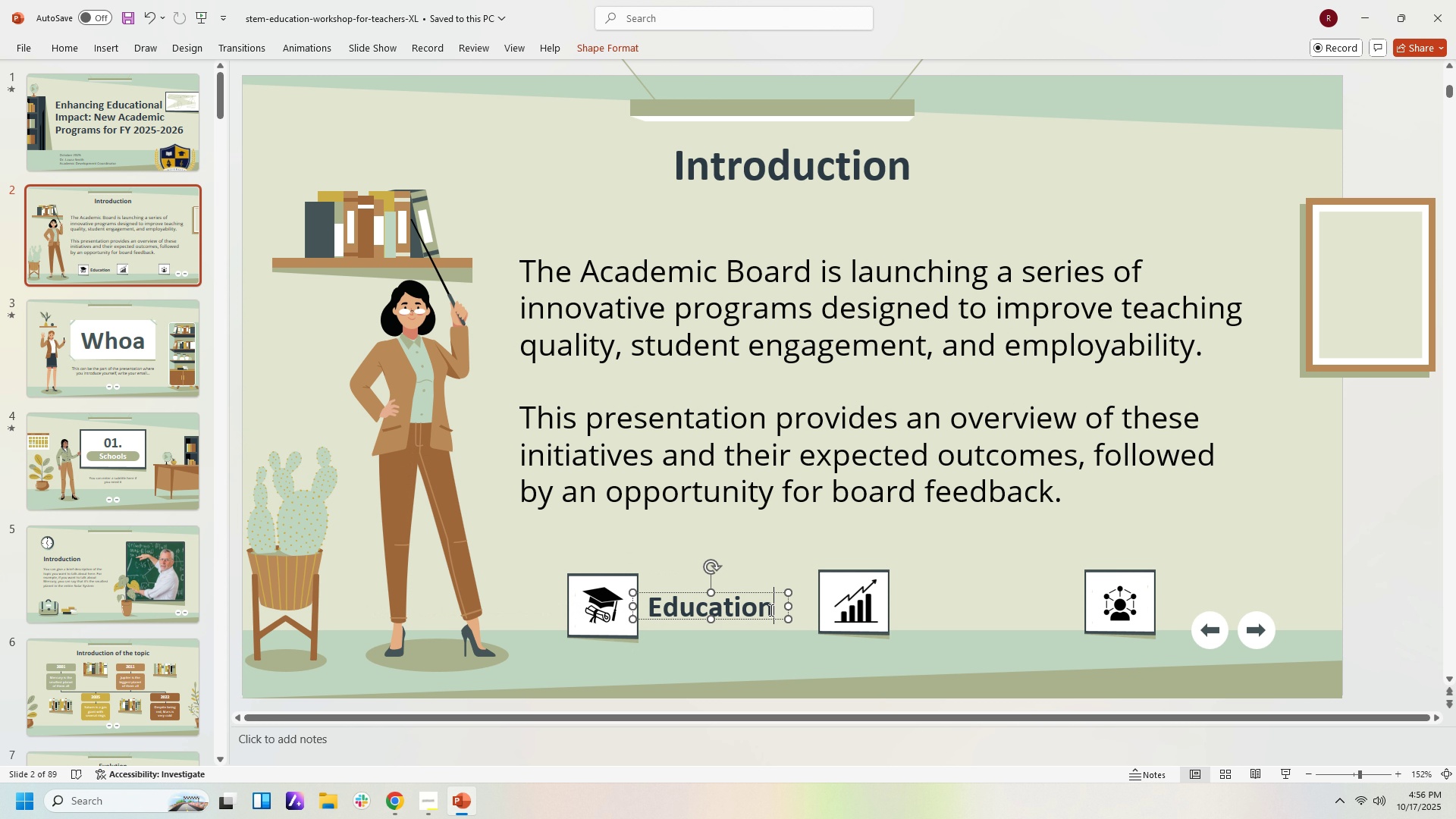 
left_click([770, 610])
 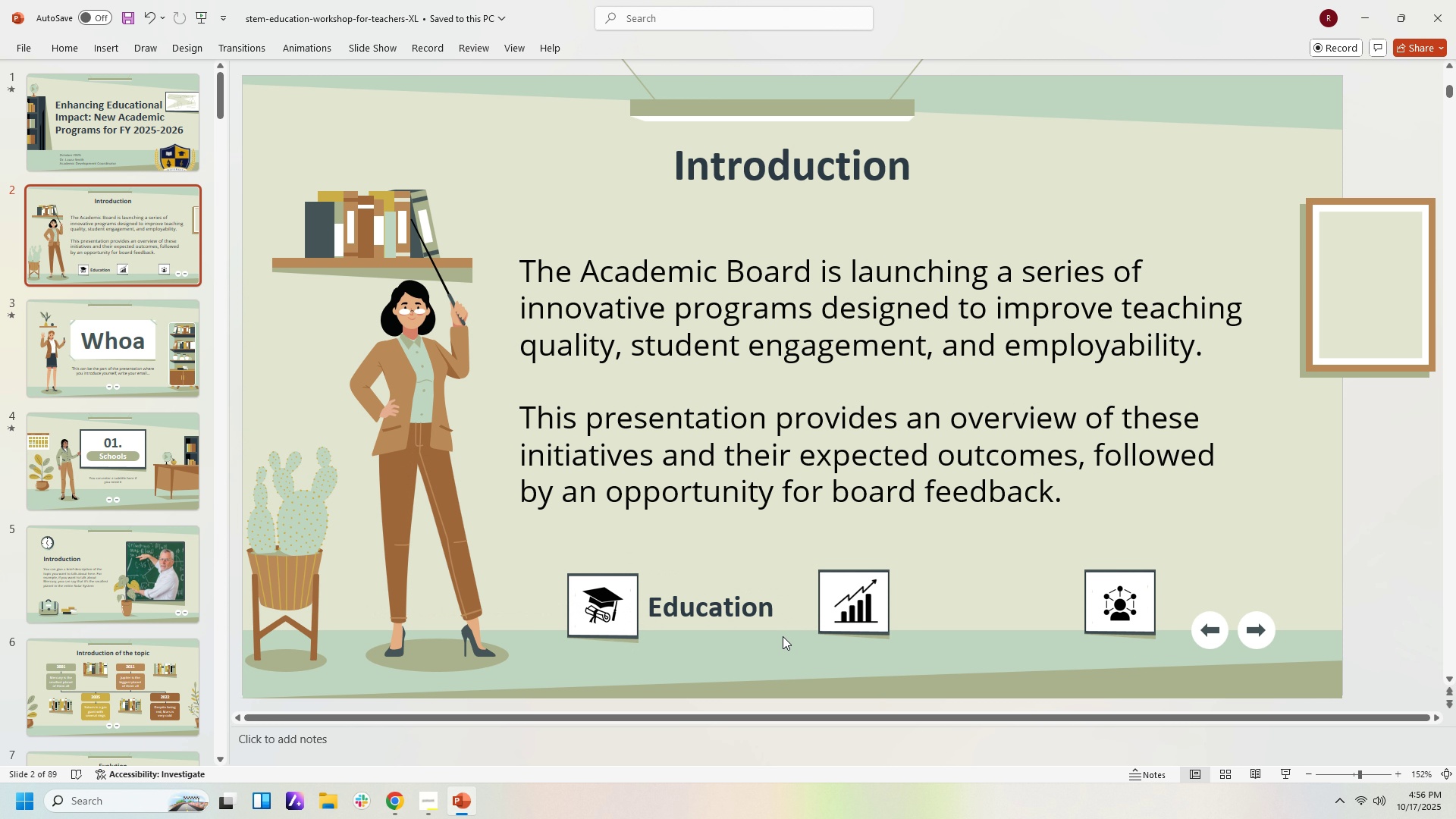 
left_click([783, 636])
 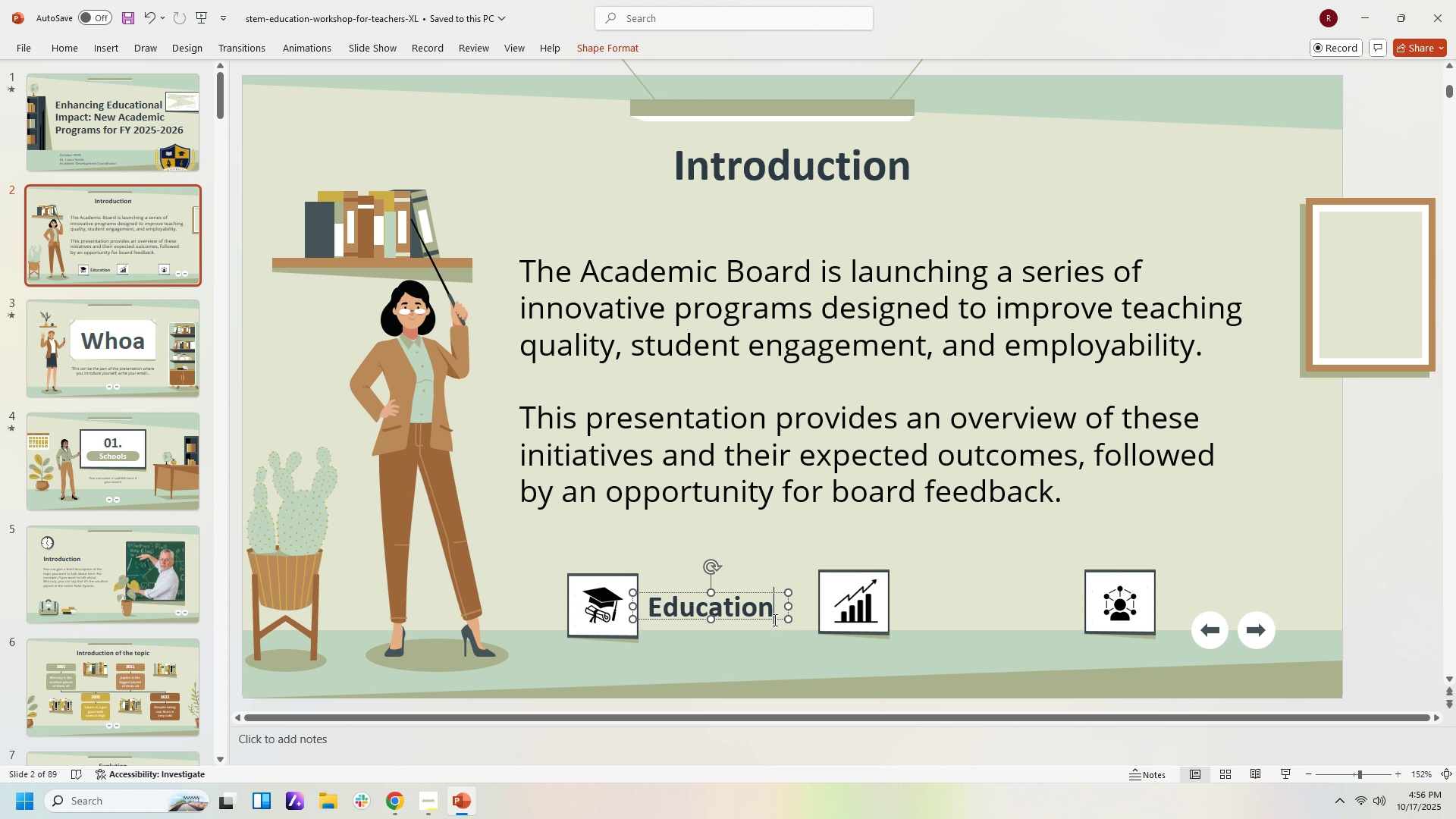 
left_click([774, 620])
 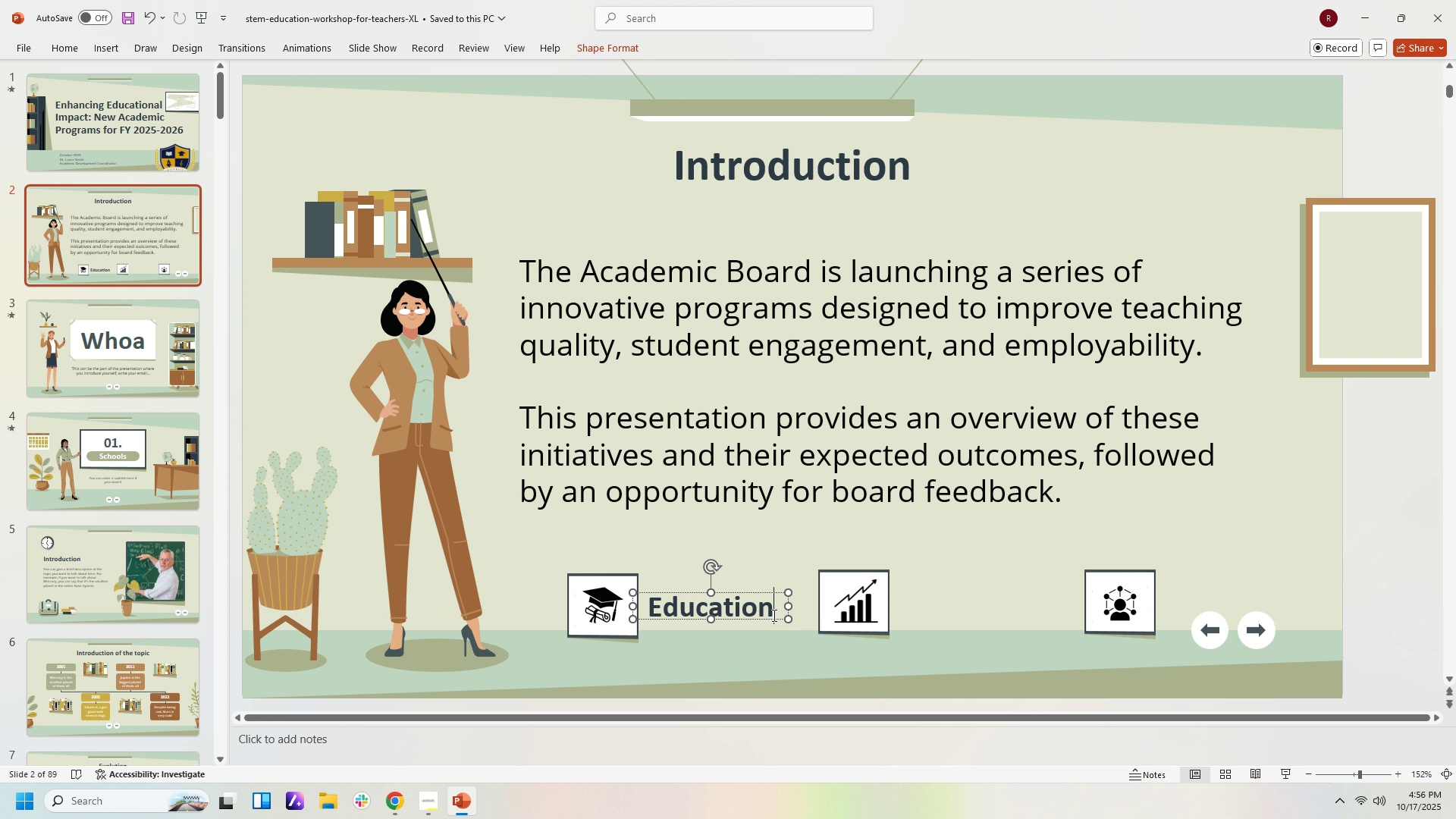 
left_click([773, 615])
 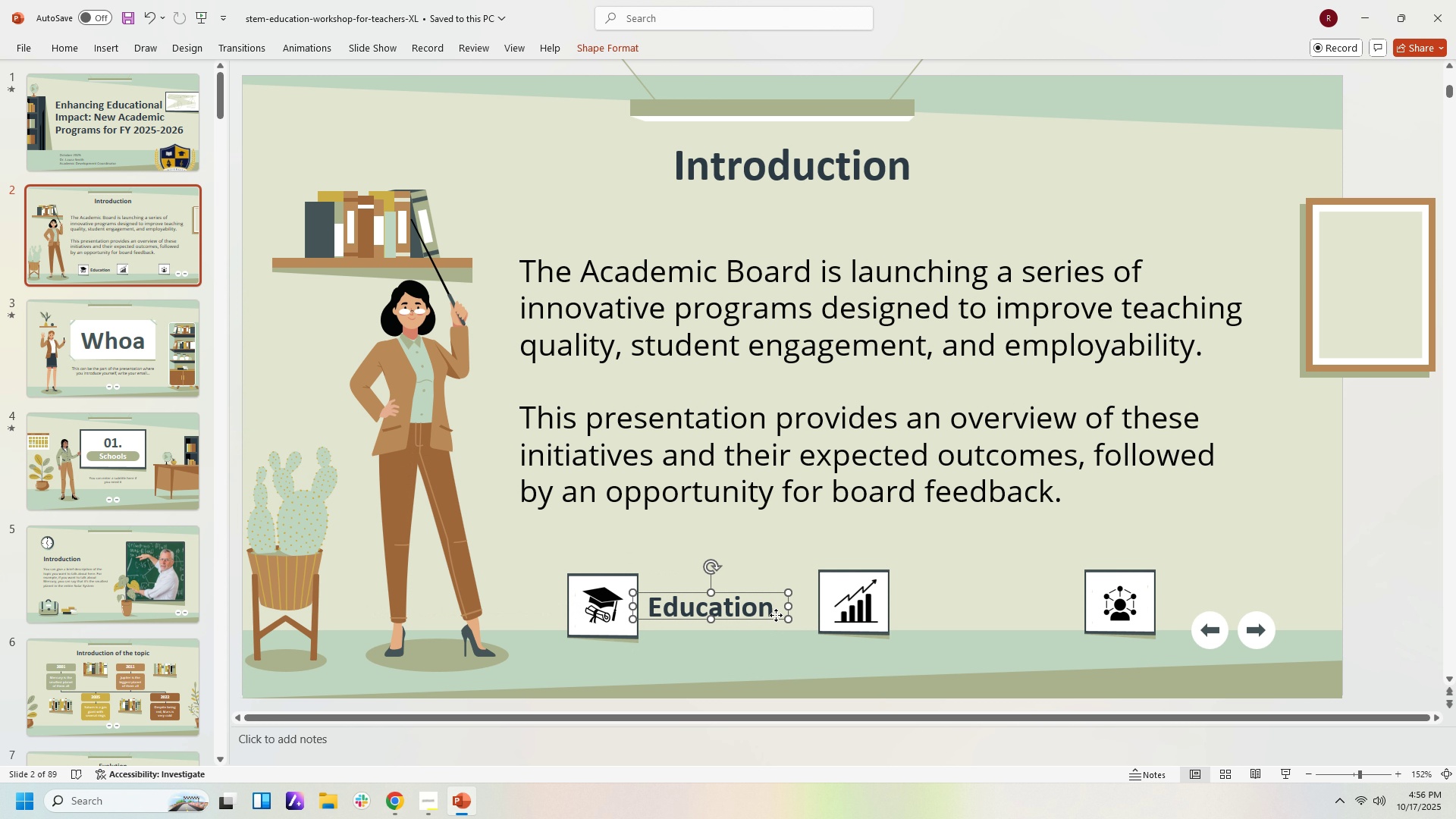 
double_click([776, 615])
 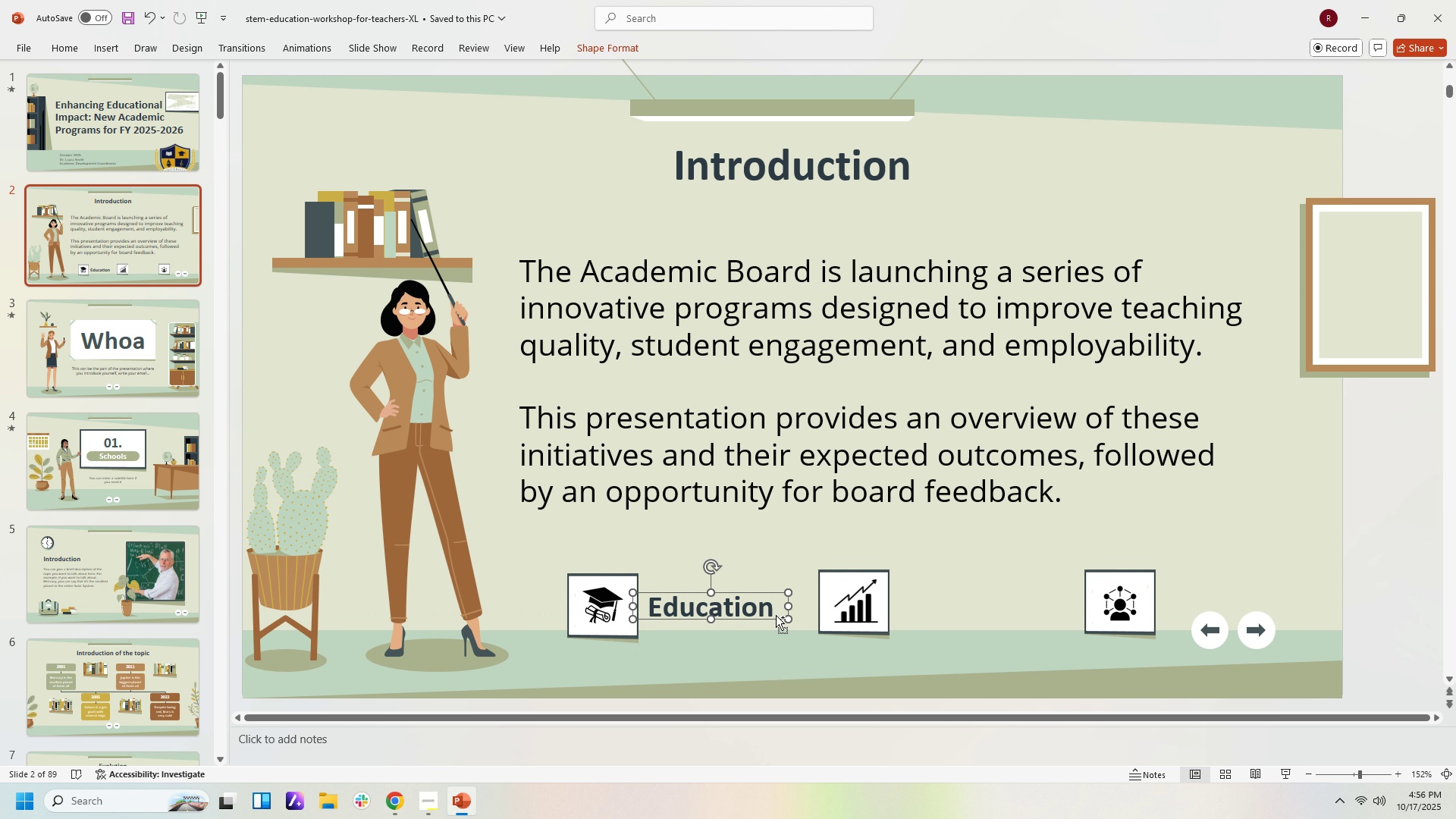 
key(Control+C)
 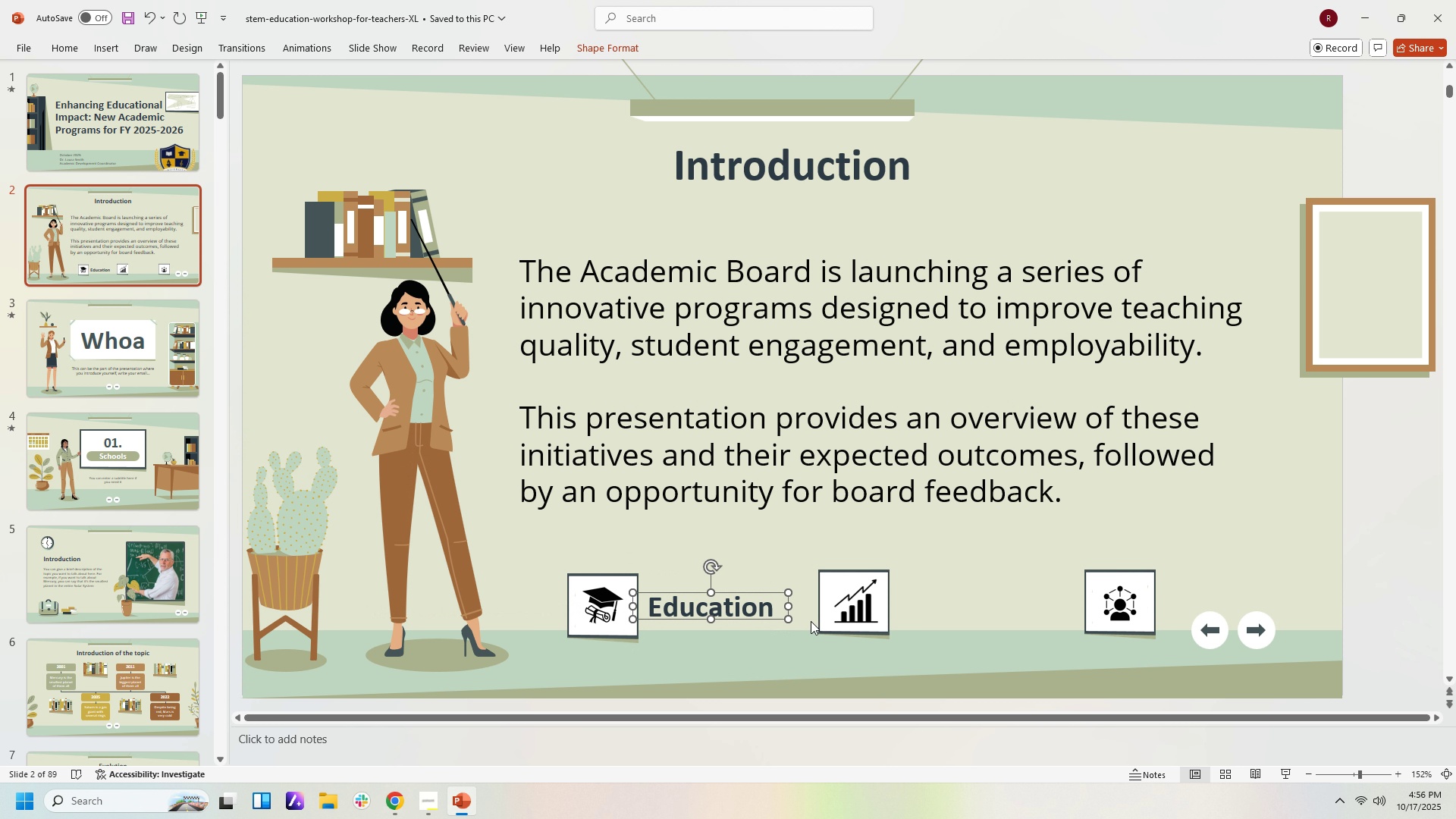 
key(Control+V)
 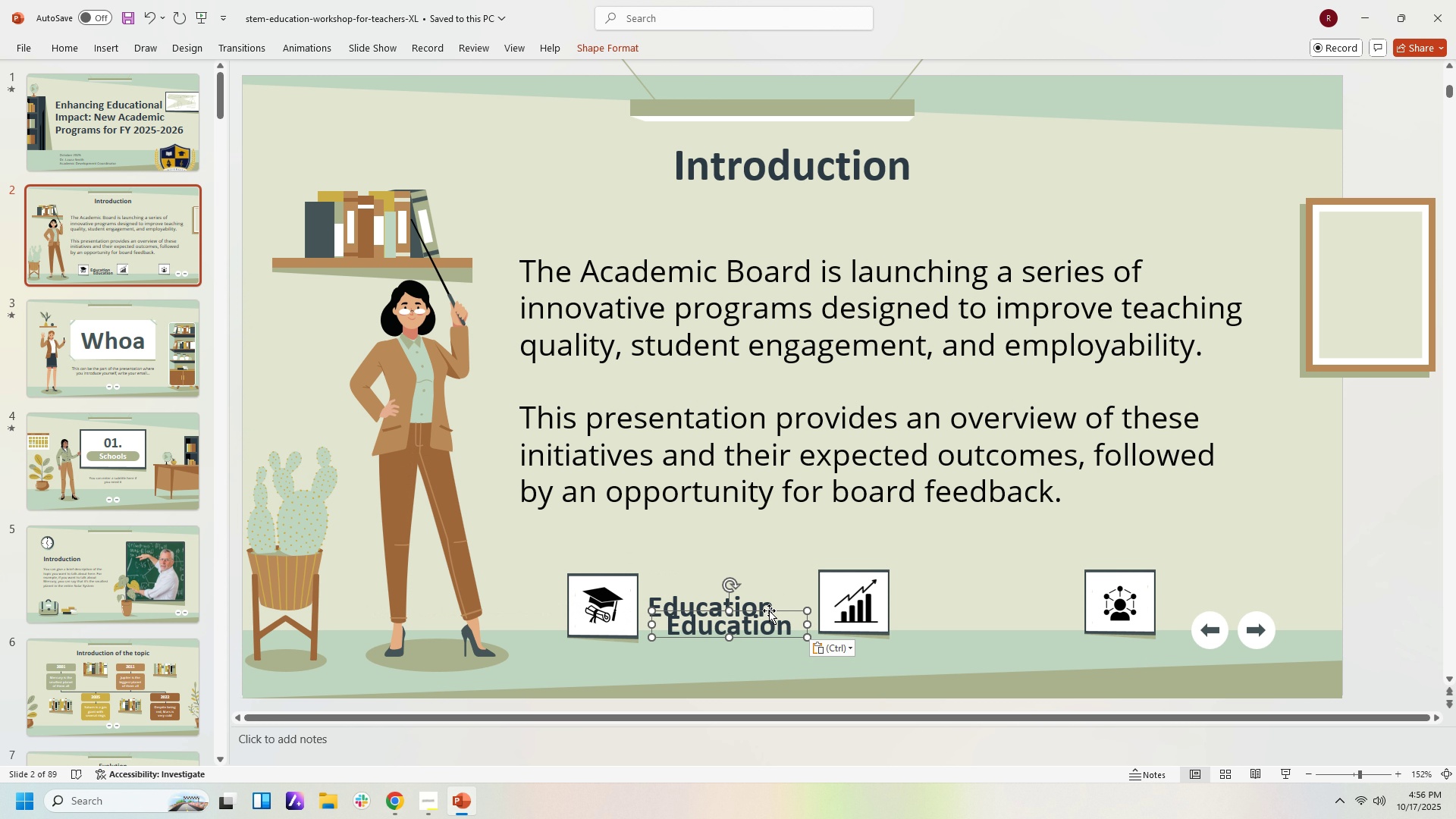 
left_click_drag(start_coordinate=[769, 610], to_coordinate=[1001, 589])
 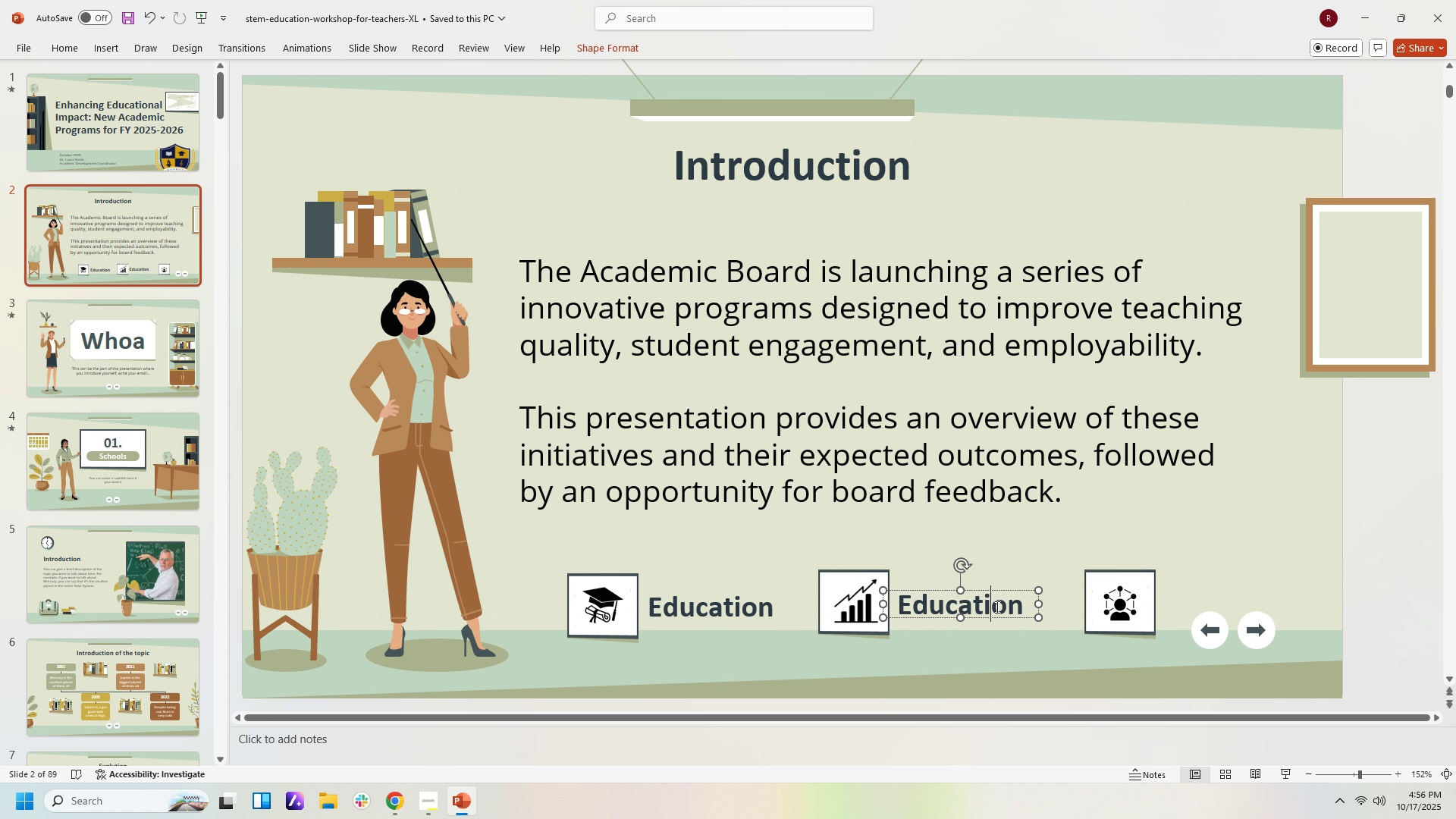 
left_click([996, 607])
 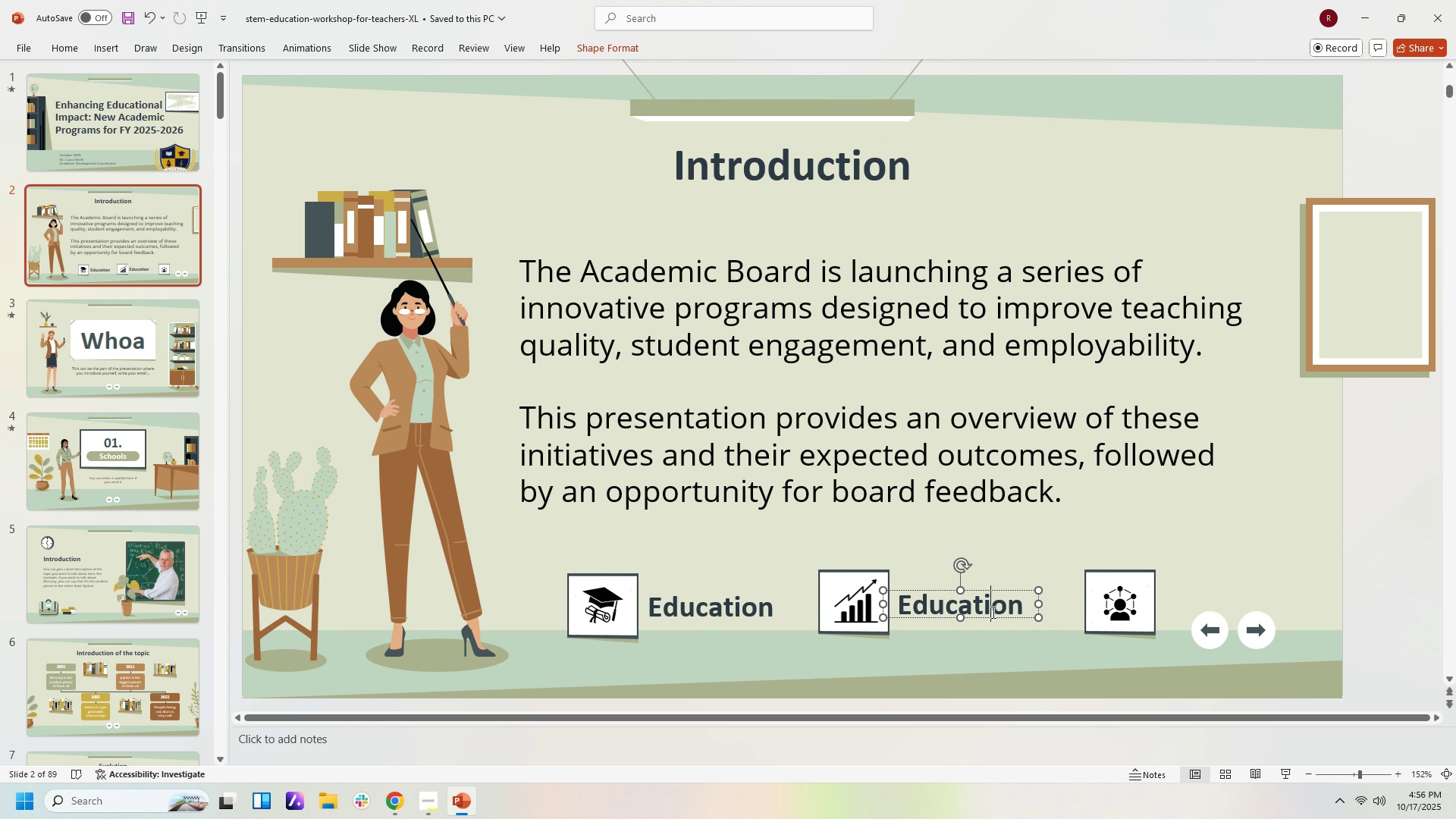 
key(Control+A)
 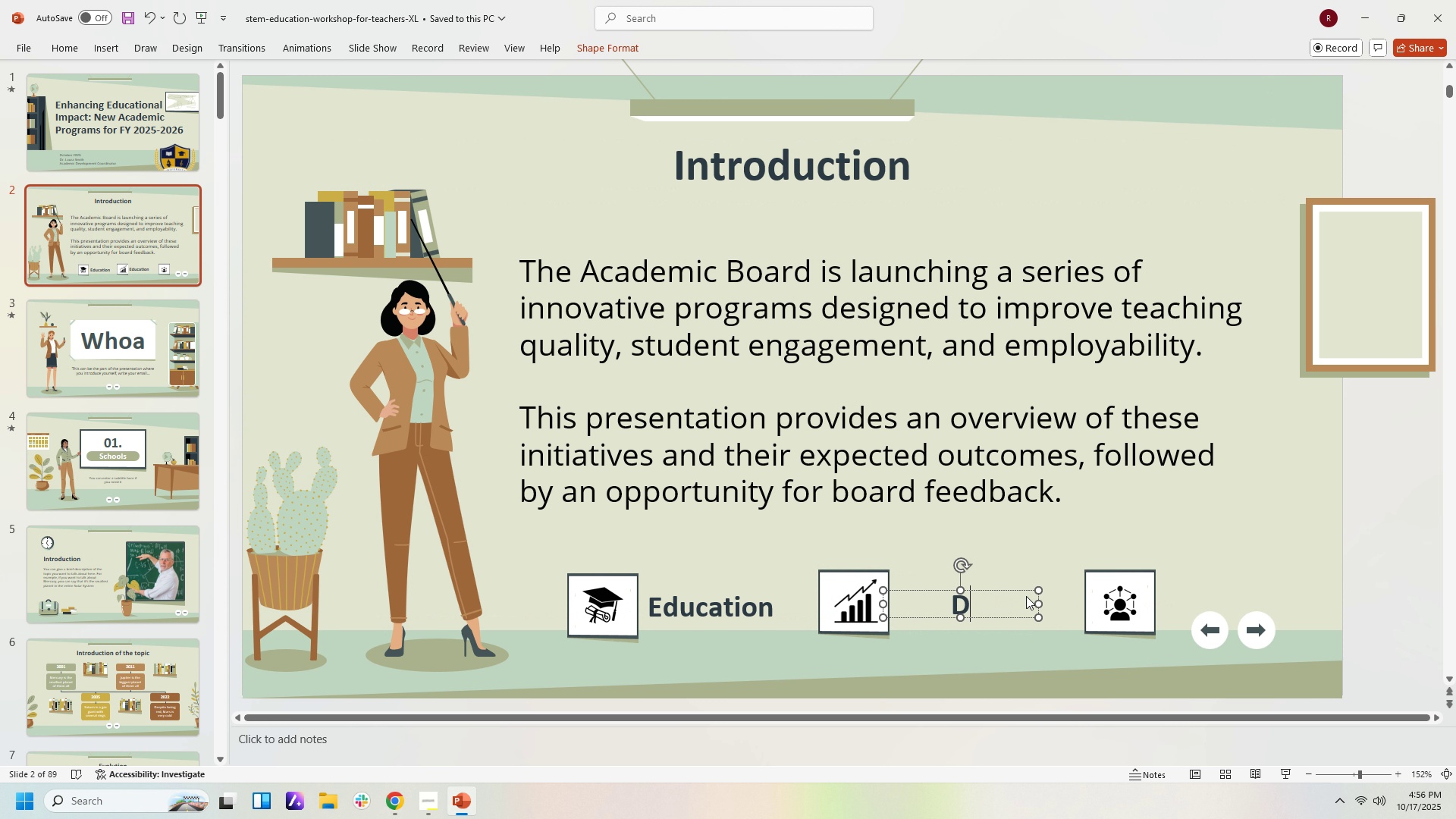 
type(D)
key(Backspace)
type(Groe)
key(Backspace)
type(wth)
 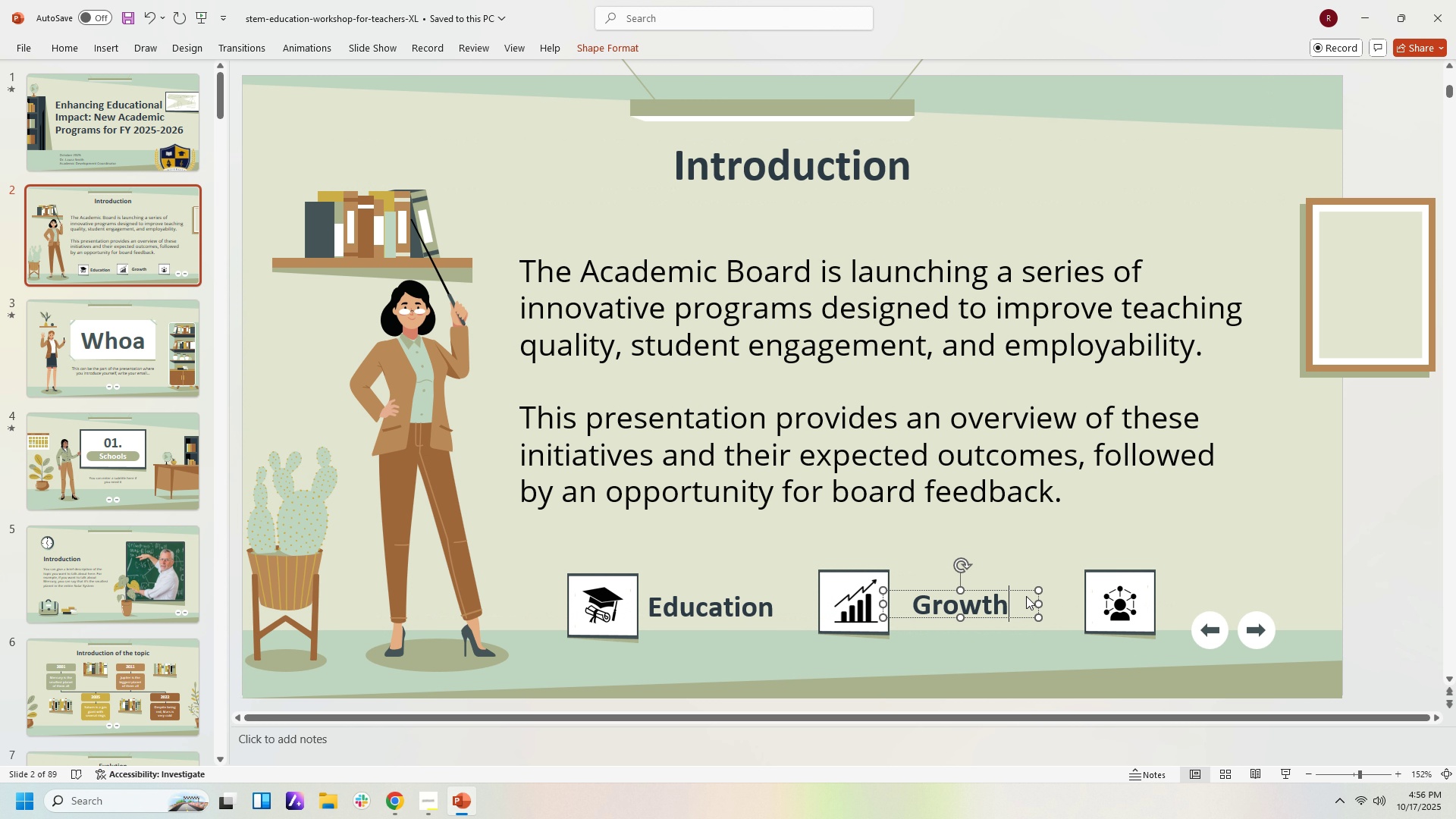 
left_click([1040, 642])
 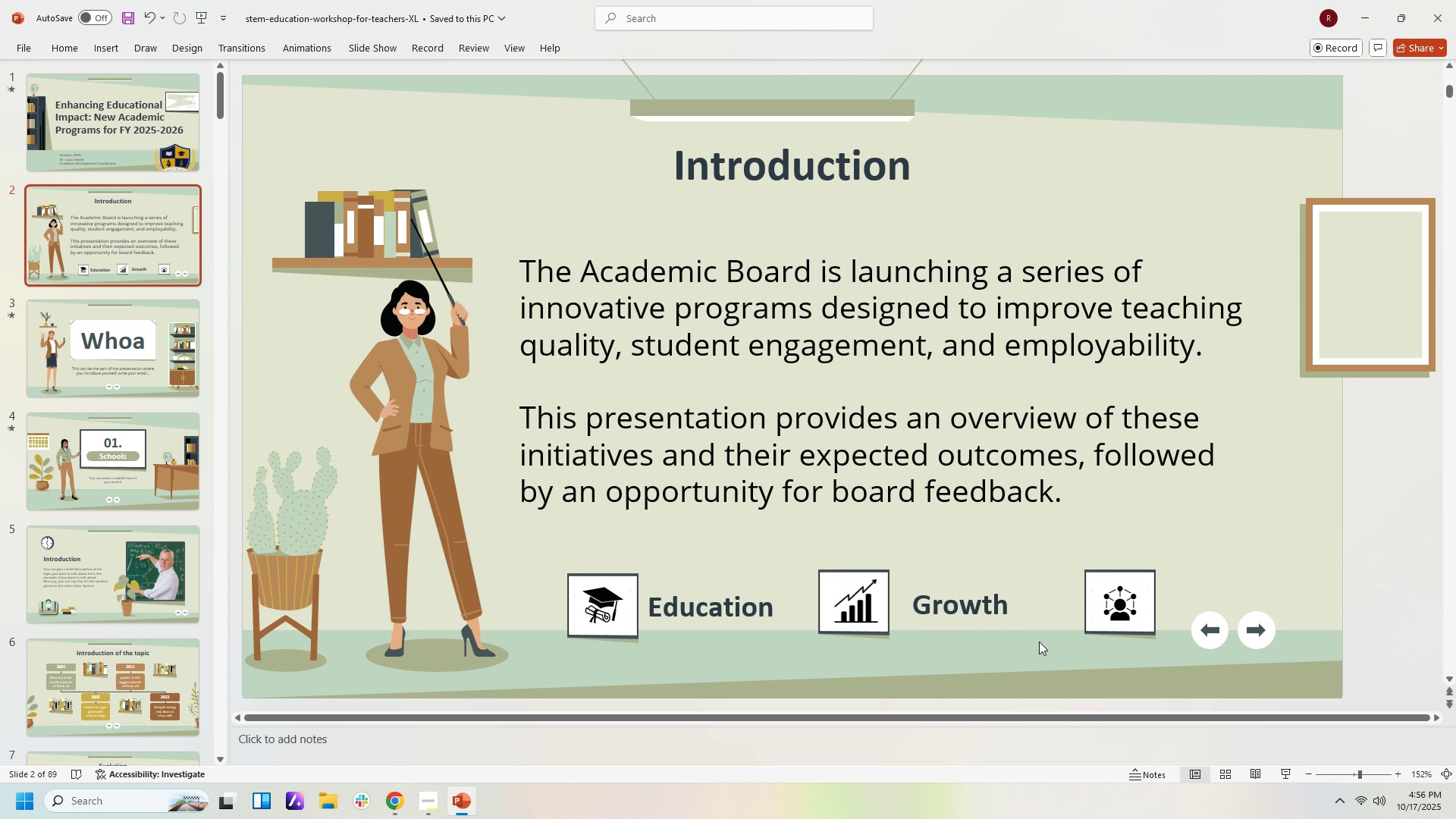 
key(Control+V)
 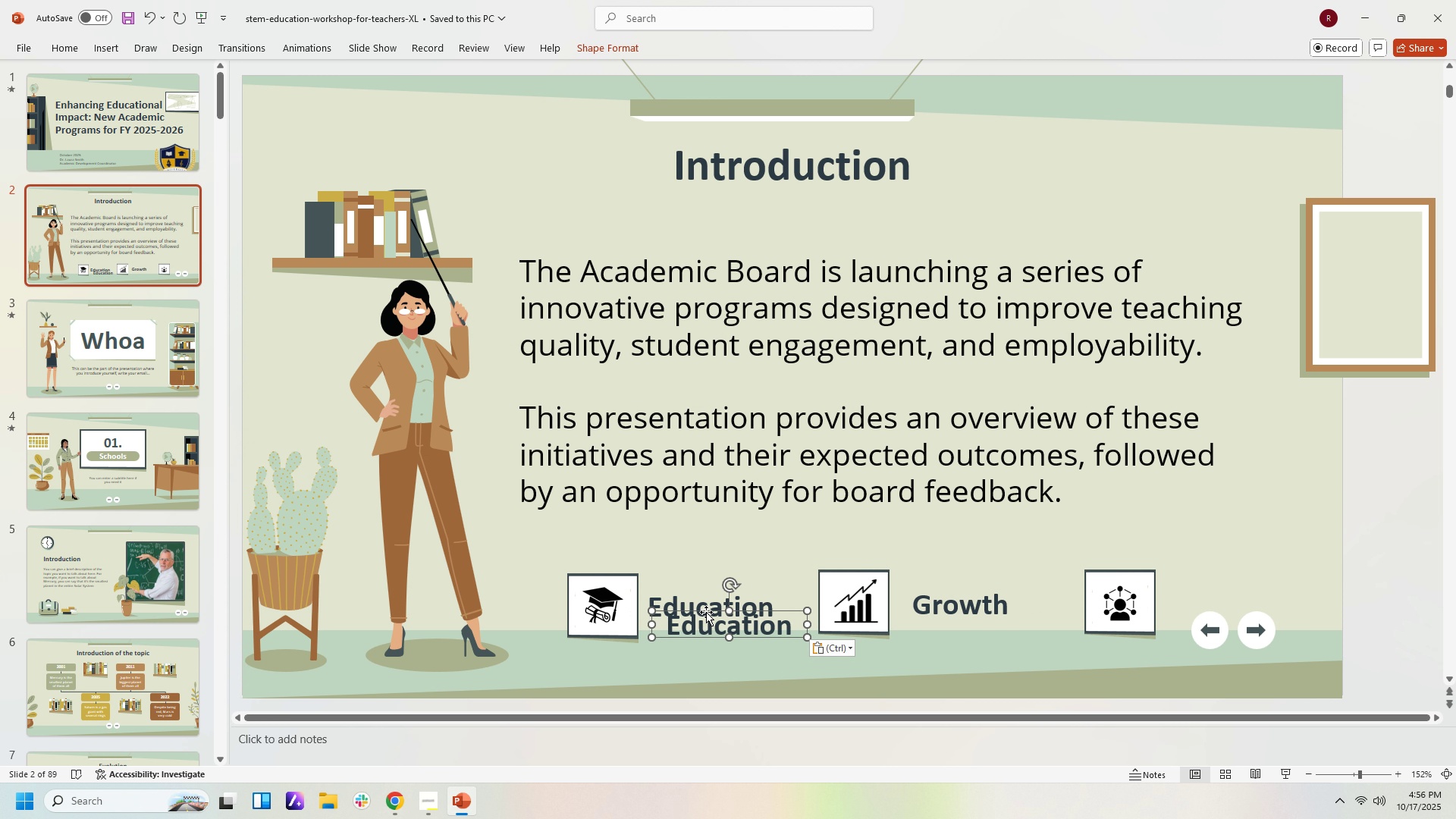 
left_click_drag(start_coordinate=[706, 612], to_coordinate=[1203, 591])
 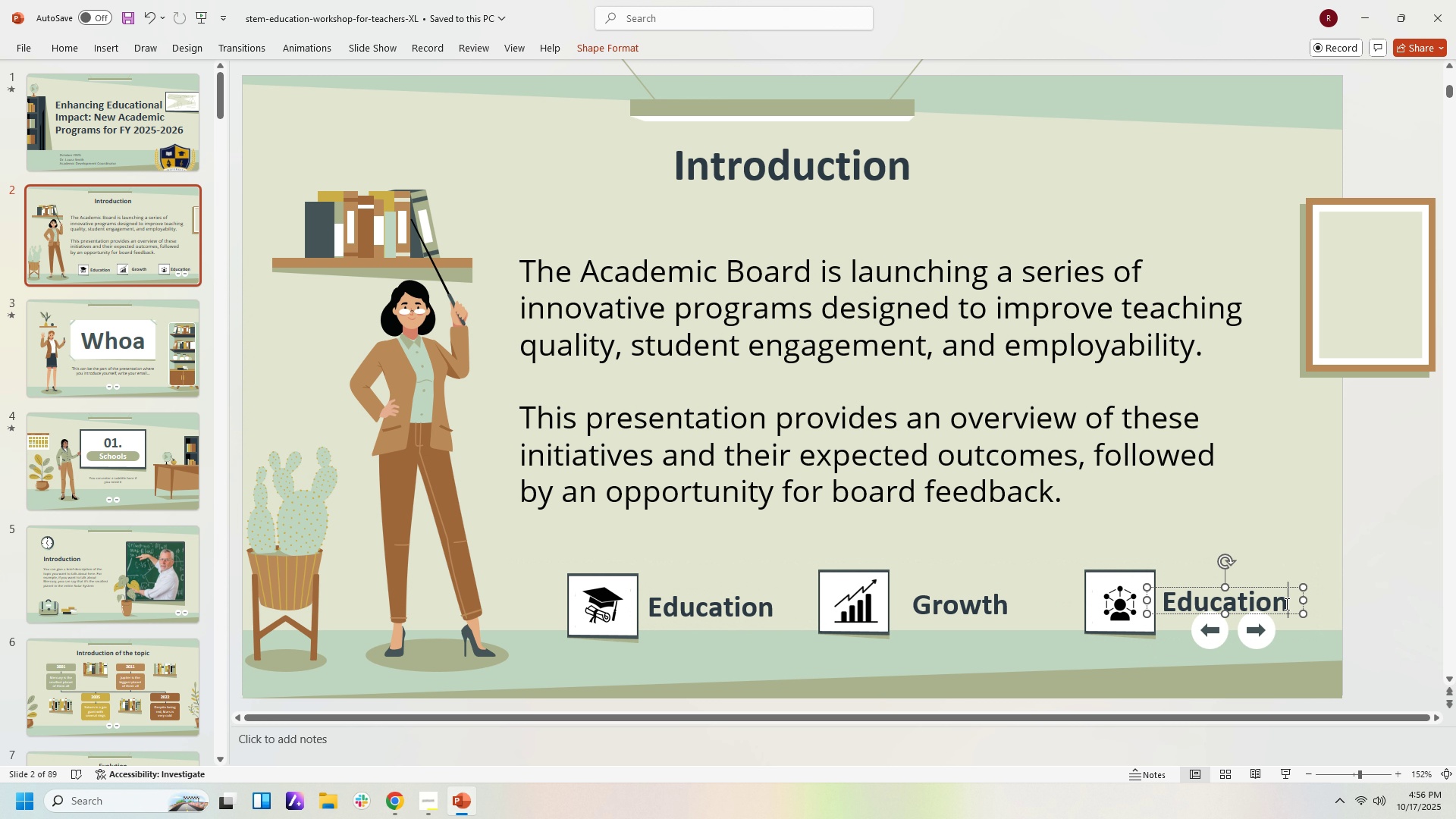 
double_click([1285, 604])
 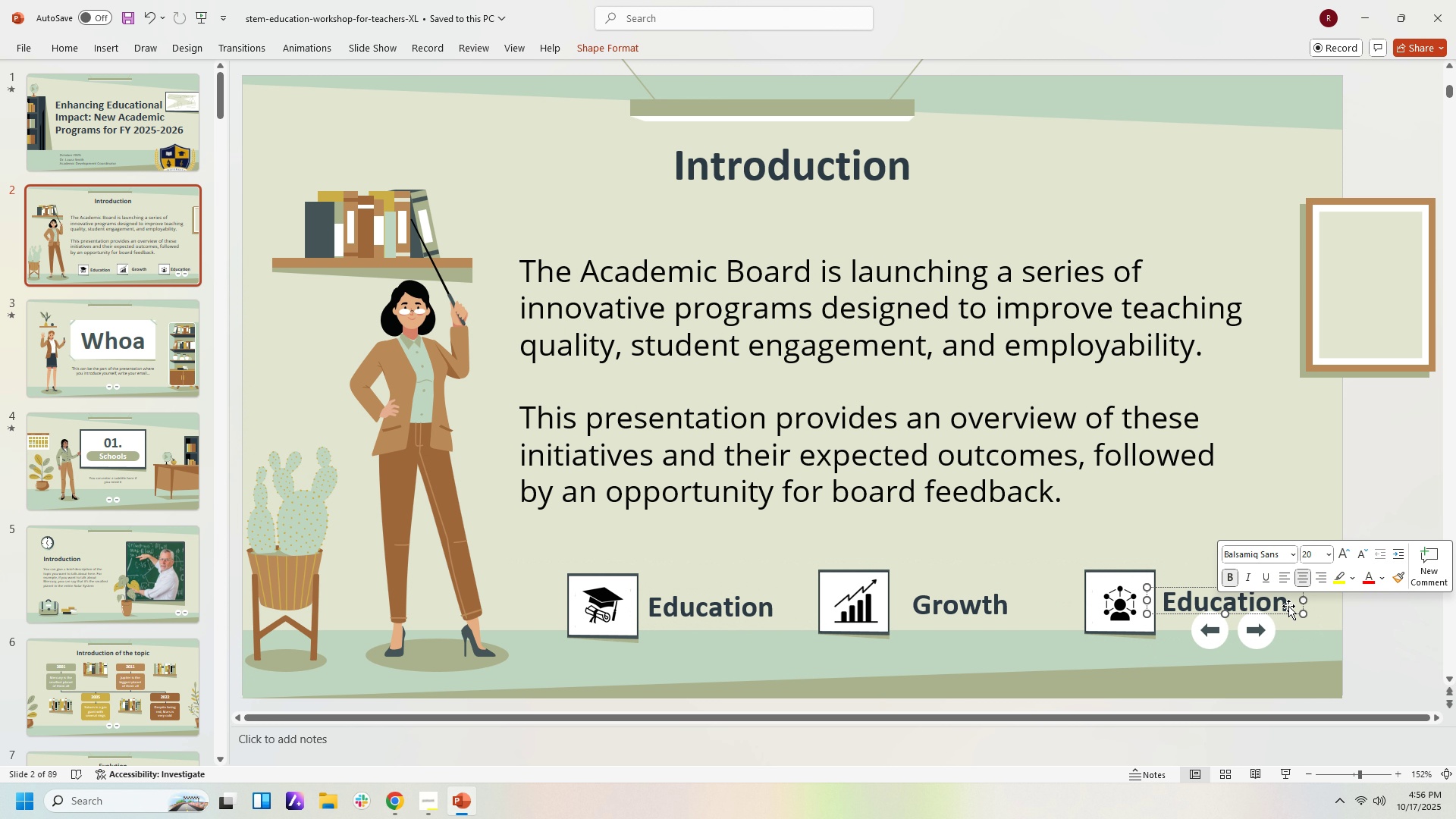 
left_click([1288, 606])
 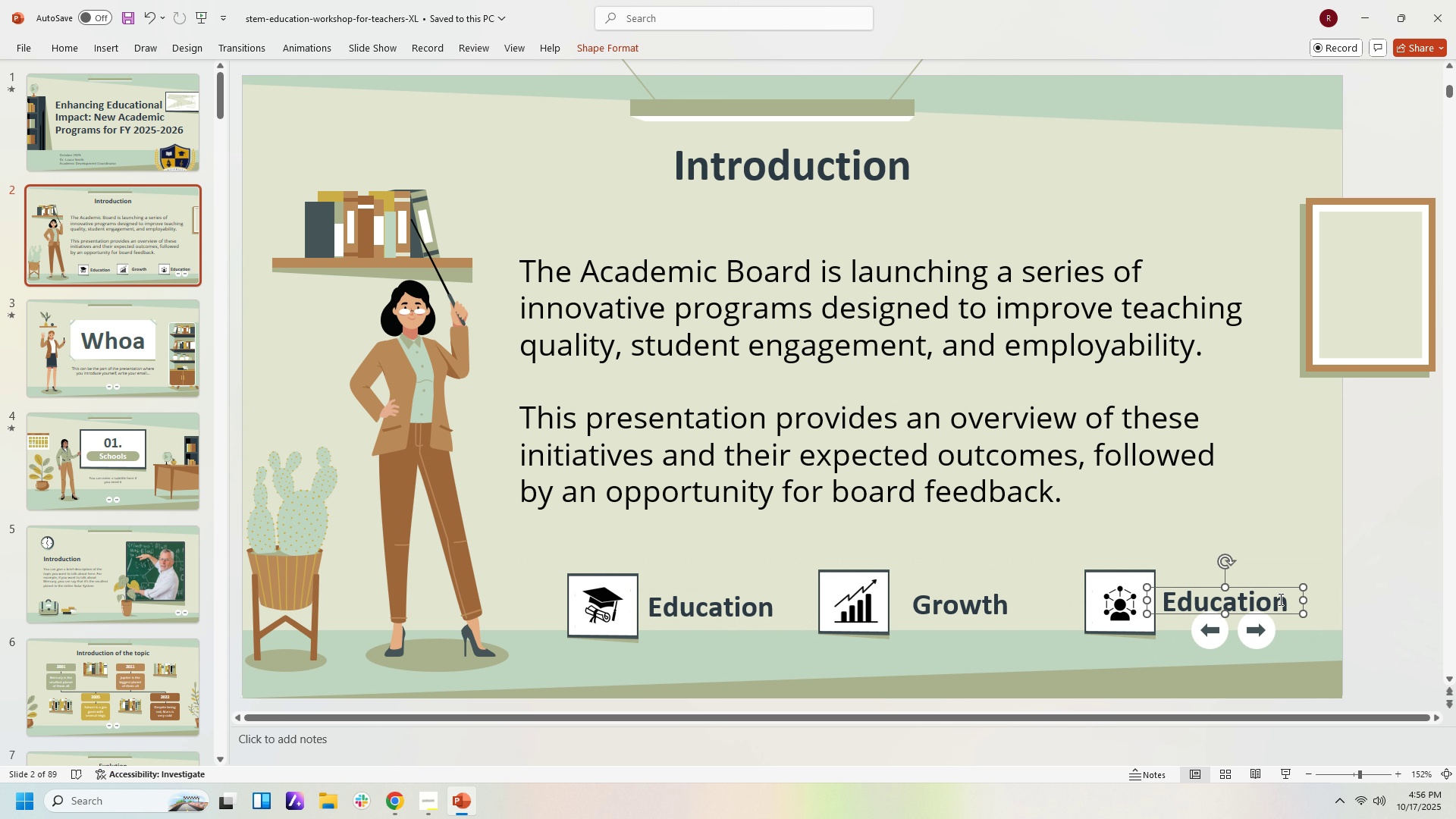 
left_click_drag(start_coordinate=[1286, 599], to_coordinate=[1200, 597])
 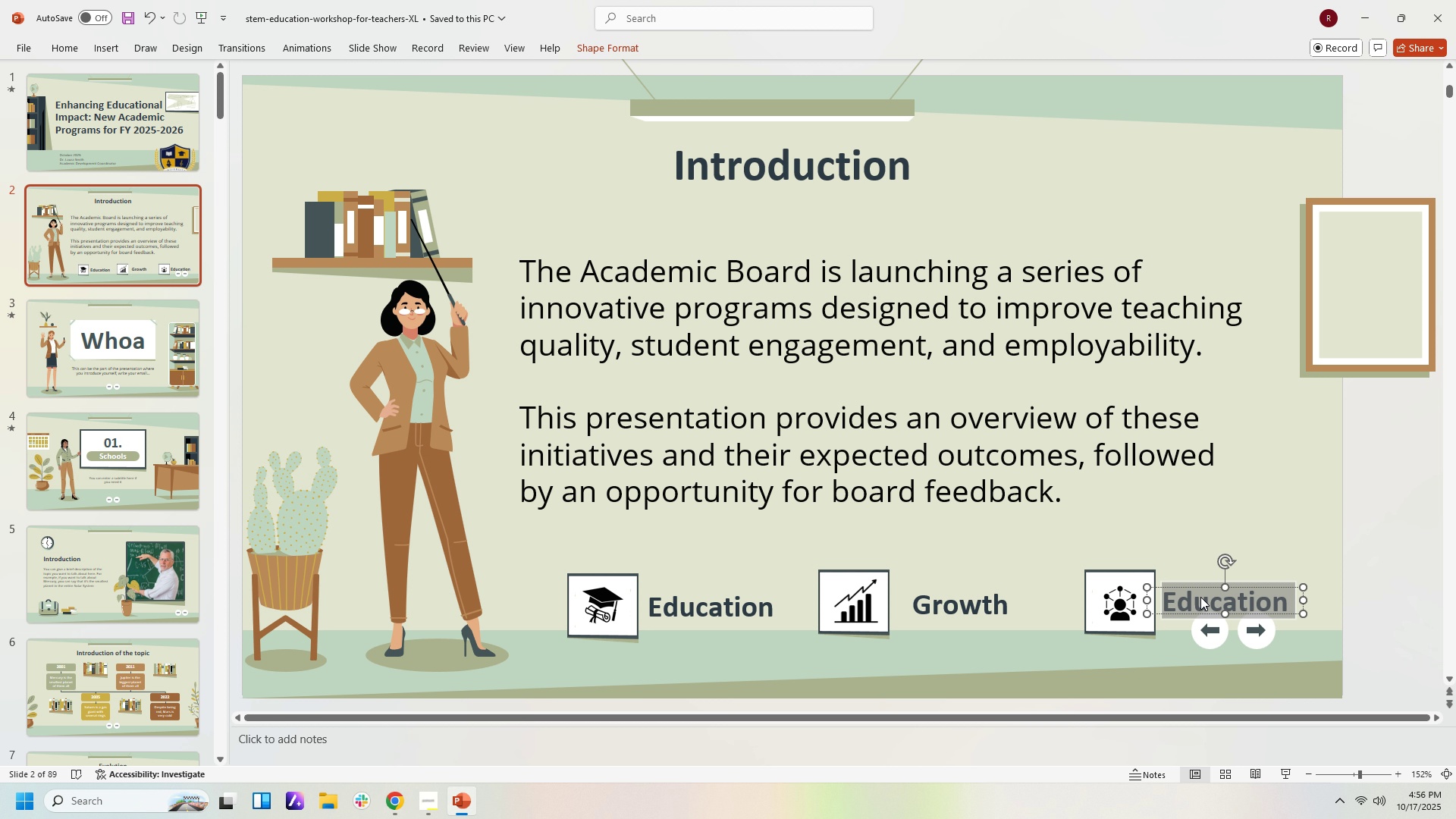 
type(Collaboration)
 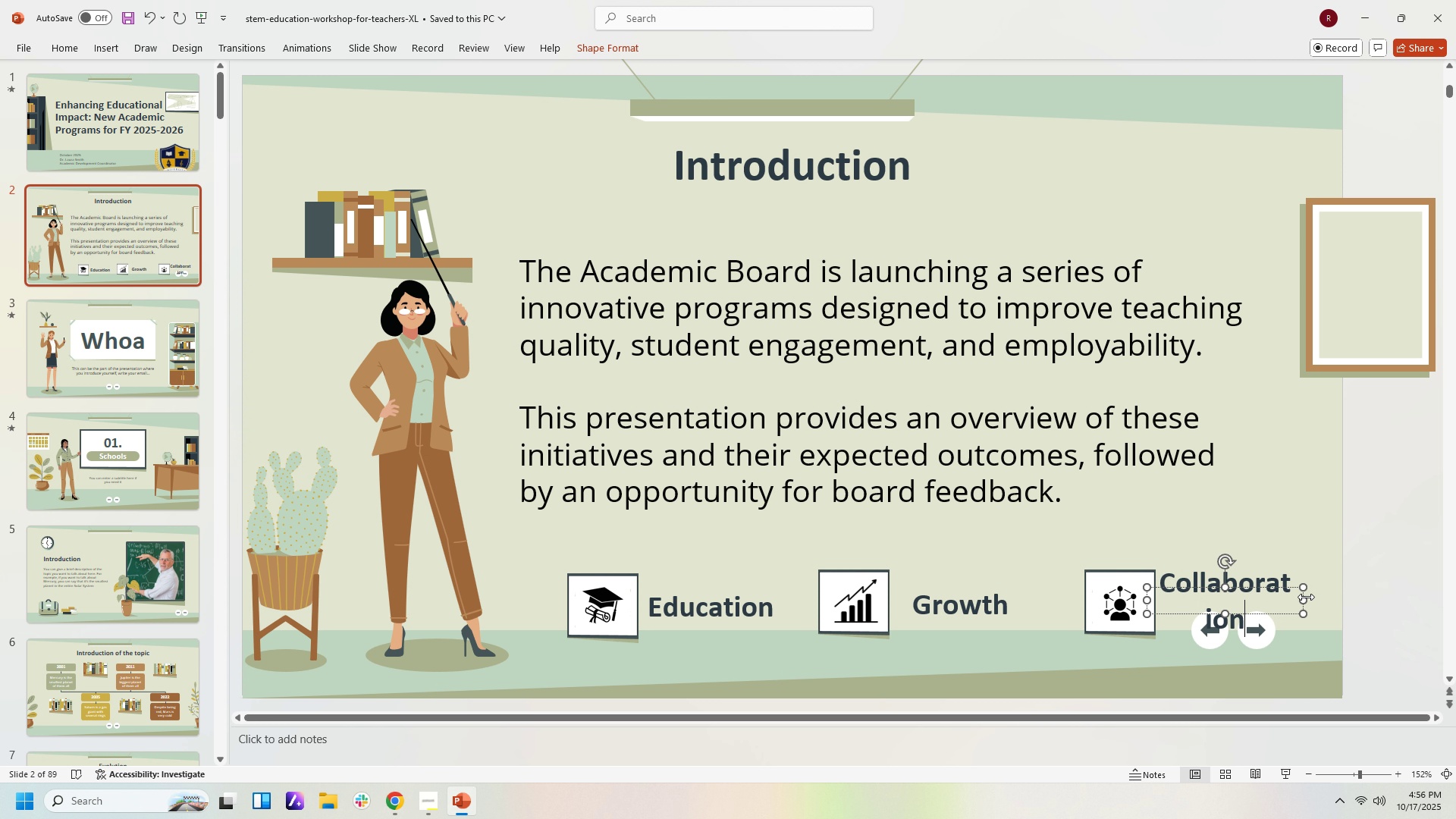 
left_click_drag(start_coordinate=[1306, 597], to_coordinate=[1341, 599])
 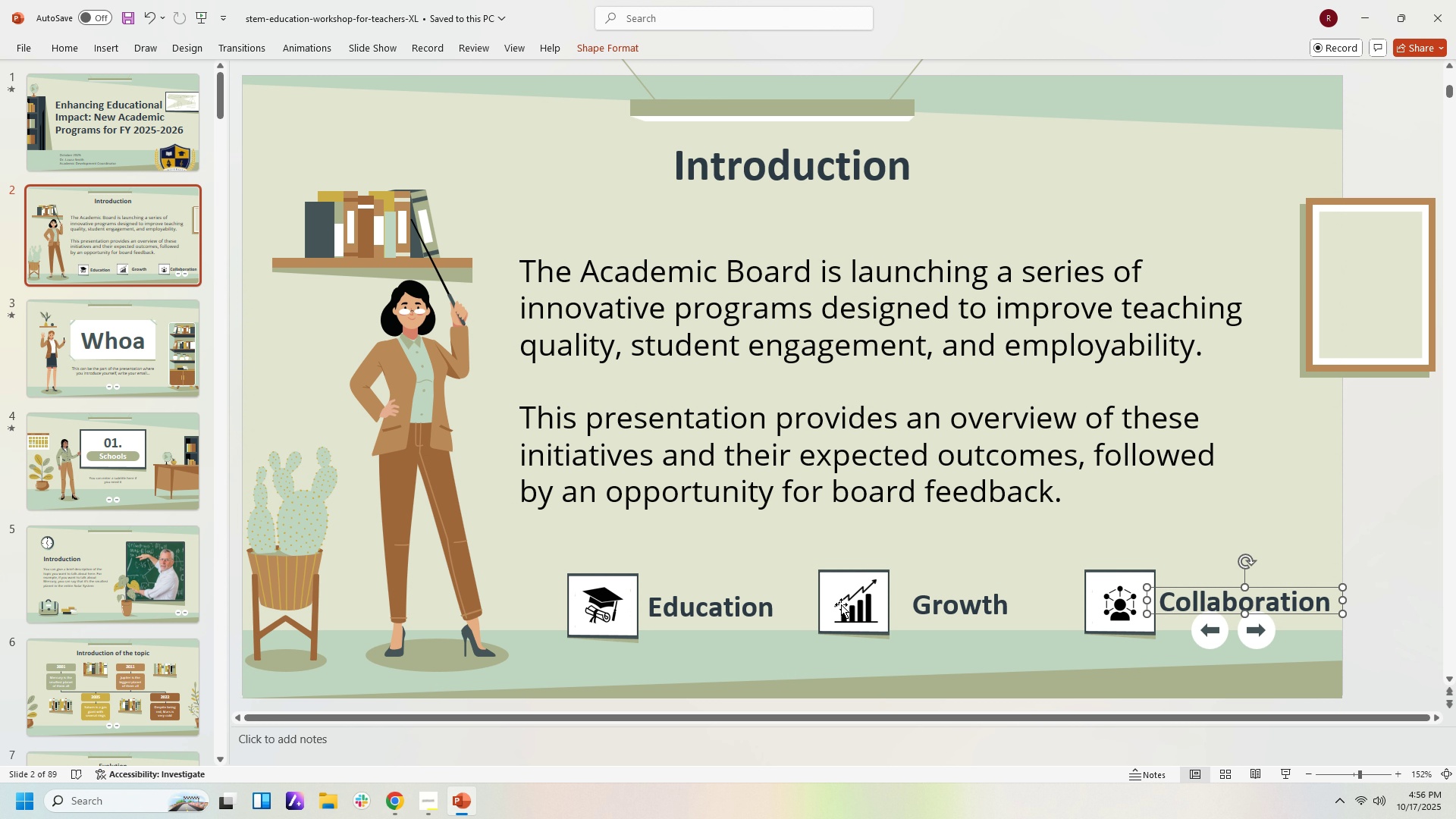 
left_click_drag(start_coordinate=[842, 604], to_coordinate=[812, 607])
 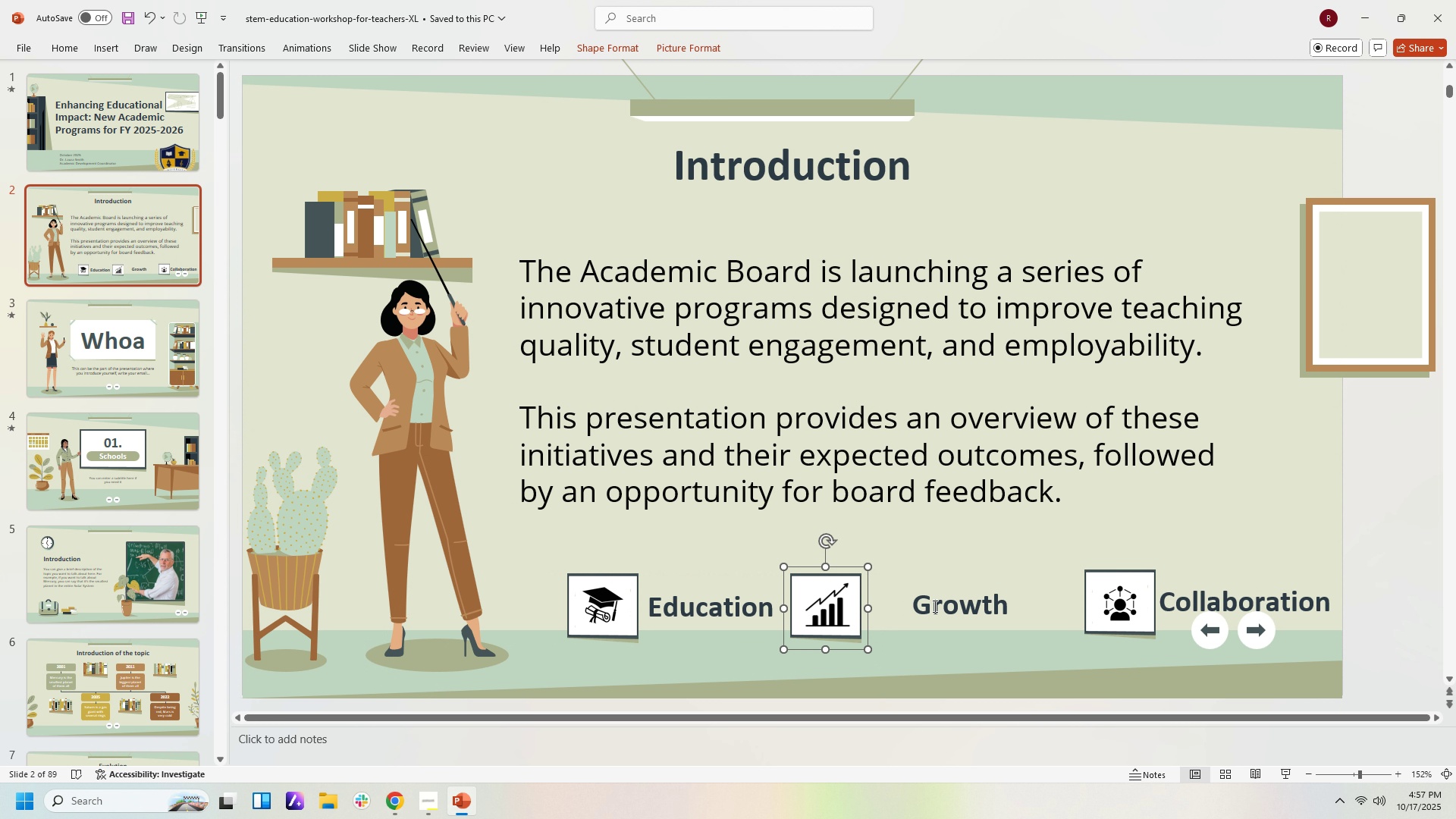 
left_click_drag(start_coordinate=[934, 606], to_coordinate=[928, 606])
 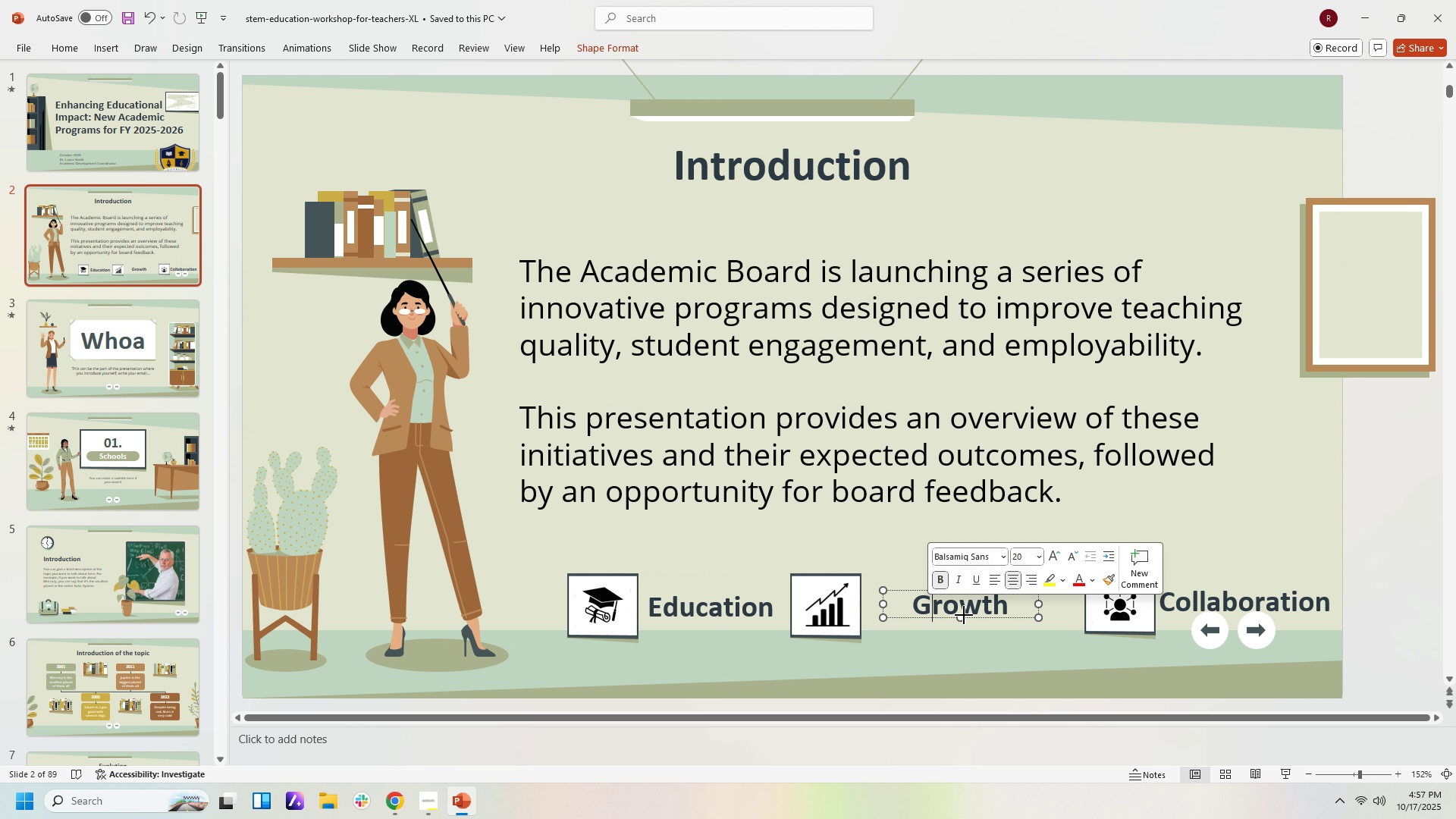 
left_click([964, 615])
 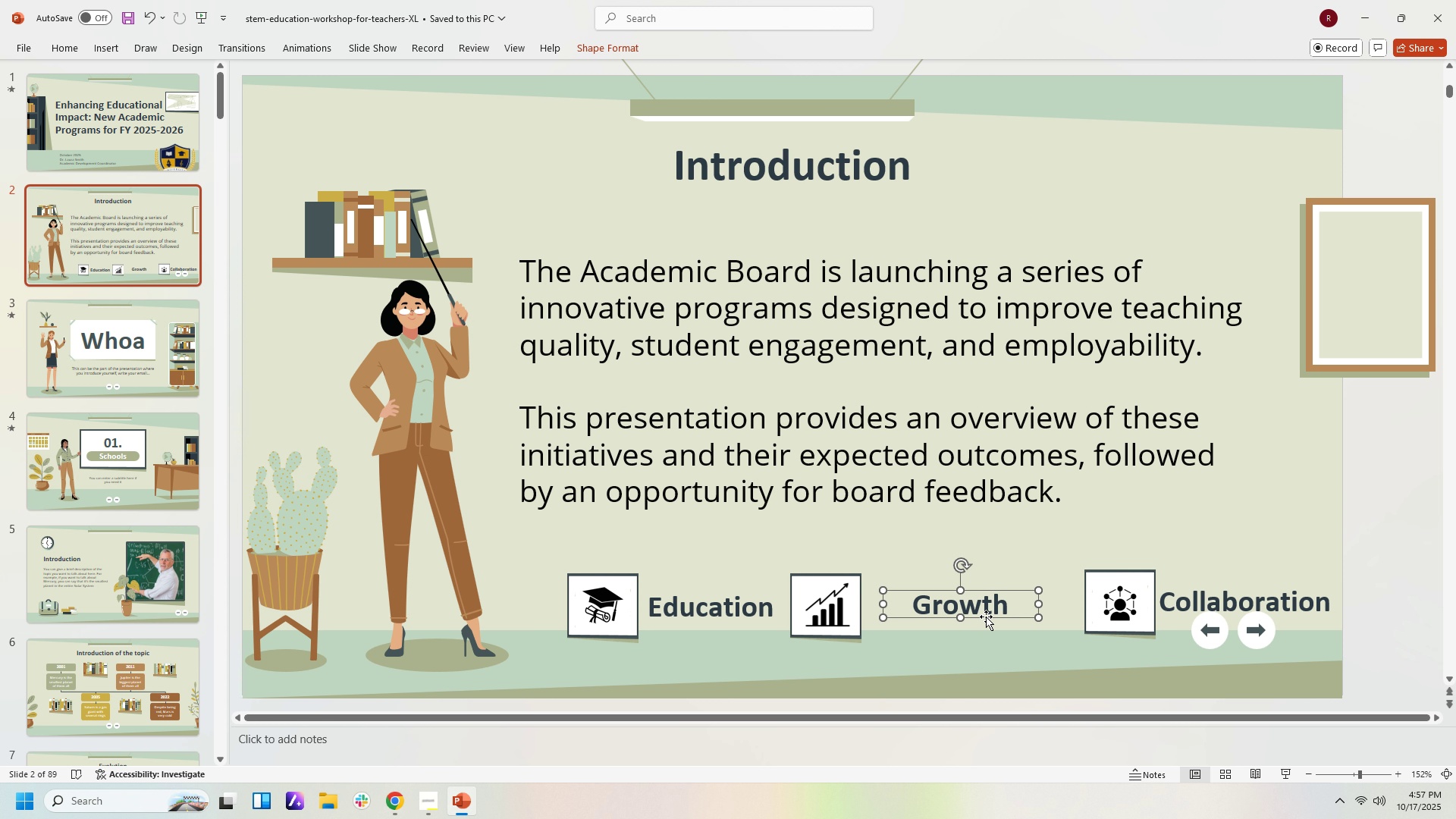 
left_click_drag(start_coordinate=[987, 617], to_coordinate=[950, 617])
 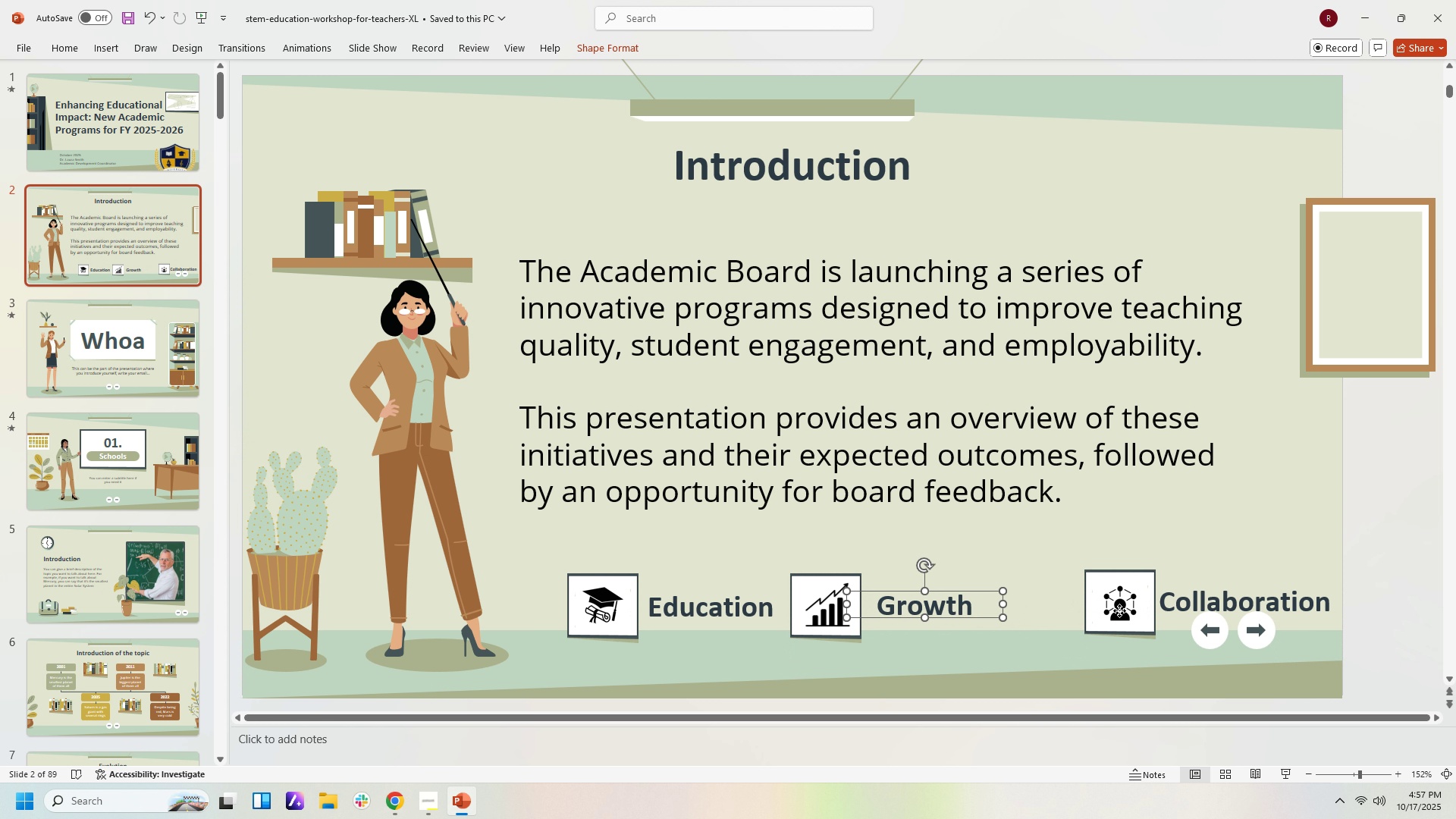 
left_click_drag(start_coordinate=[1119, 610], to_coordinate=[1028, 613])
 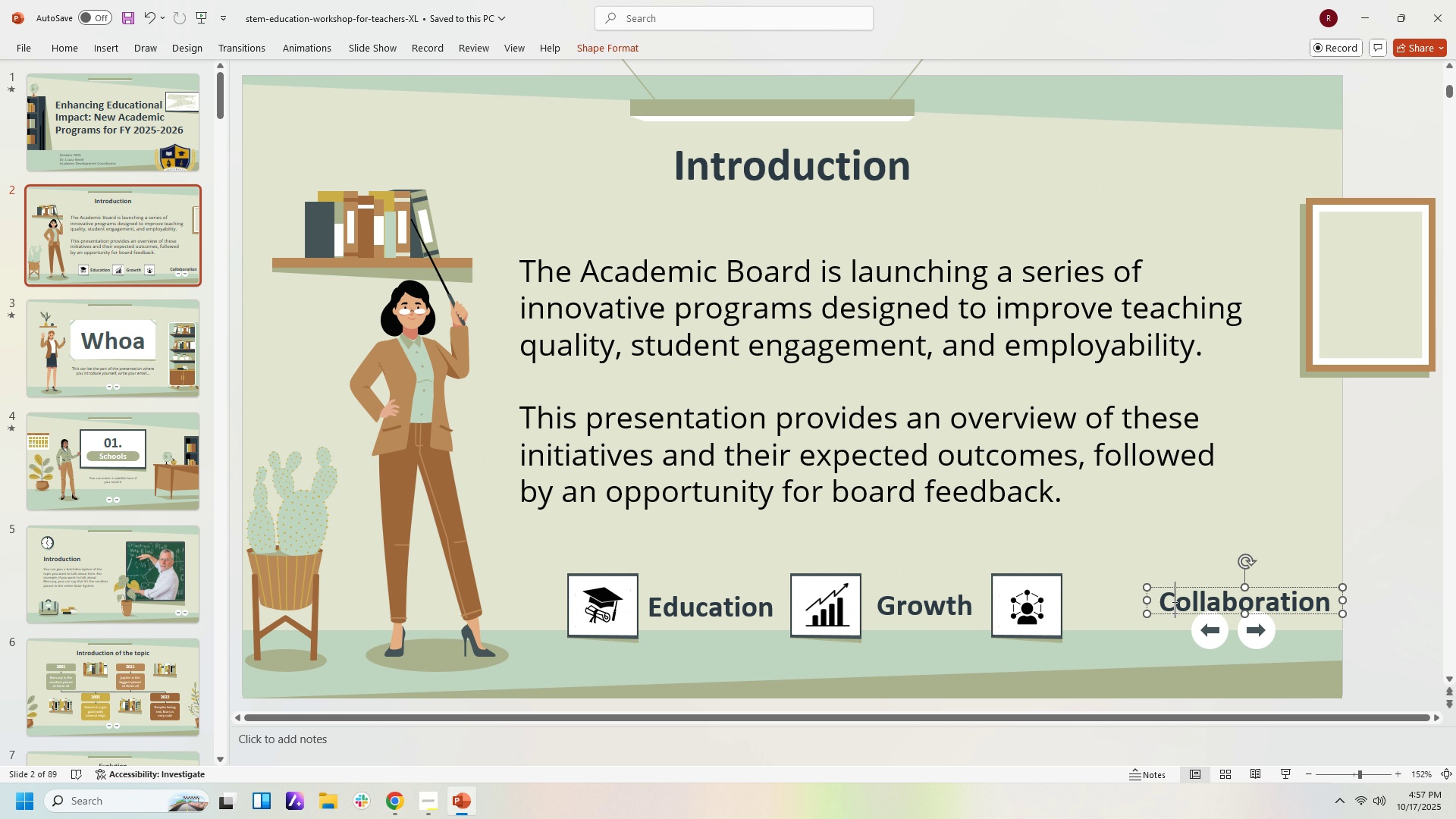 
left_click([1173, 607])
 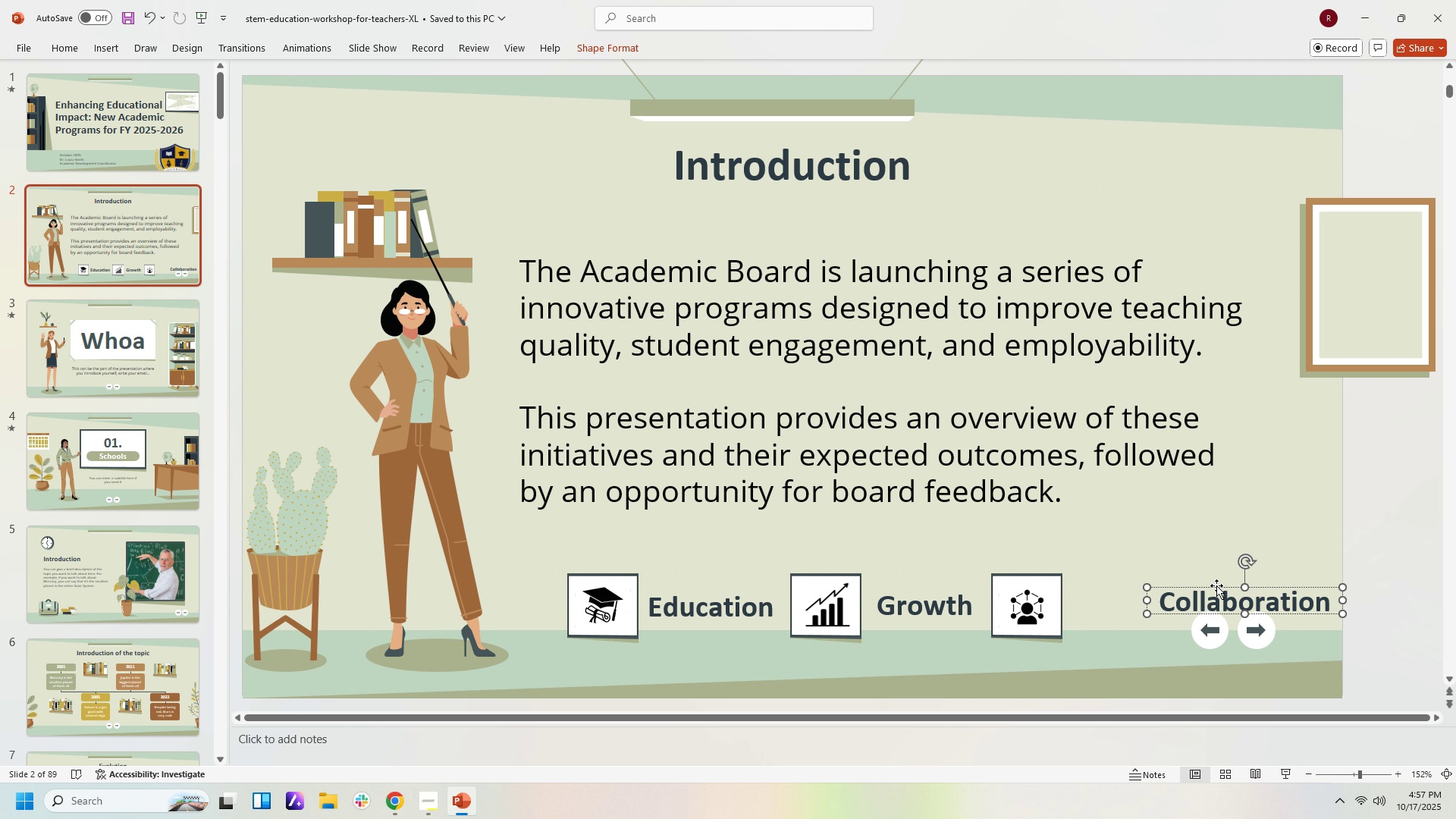 
left_click_drag(start_coordinate=[1216, 585], to_coordinate=[1129, 589])
 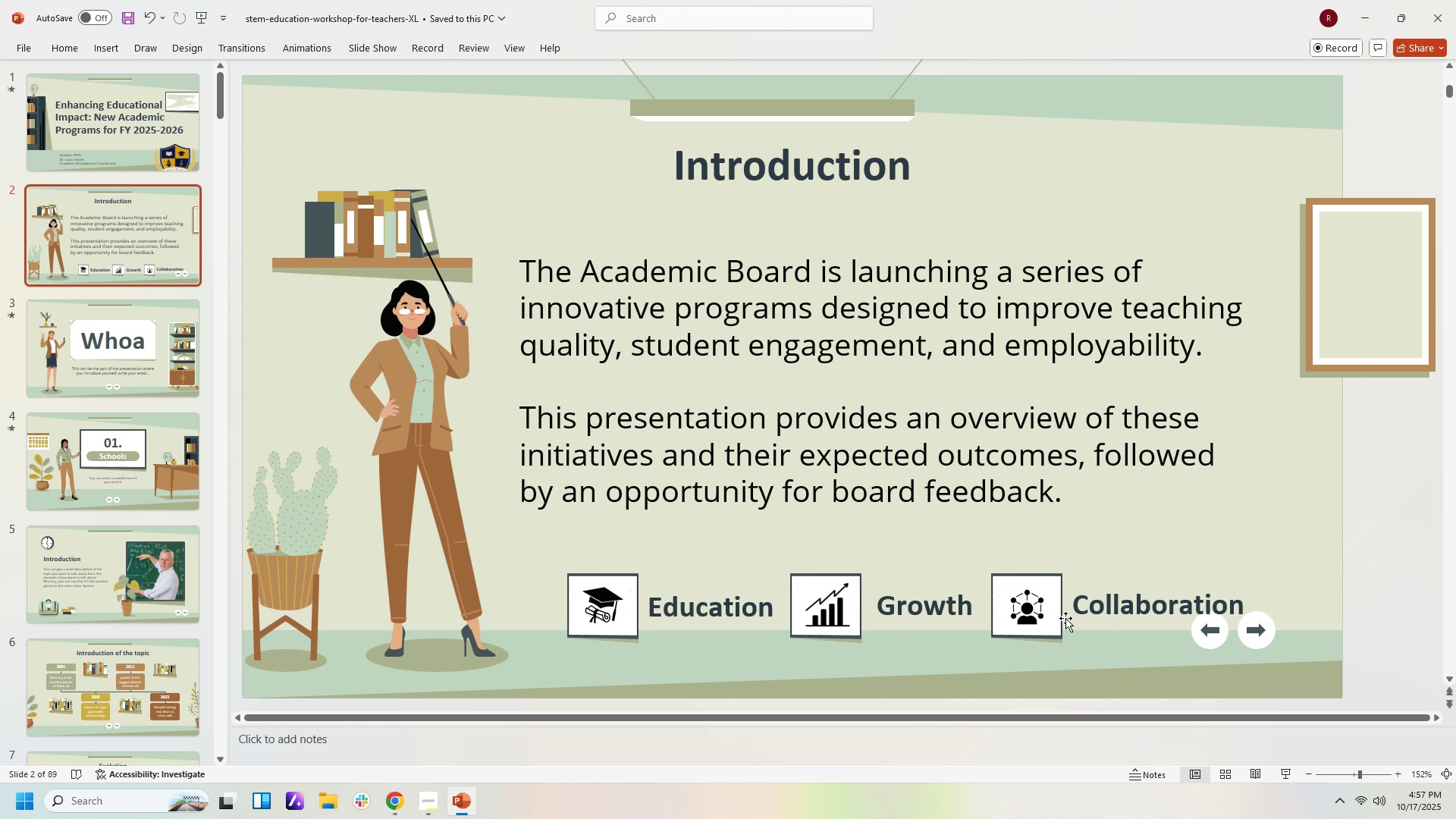 
left_click([1108, 651])
 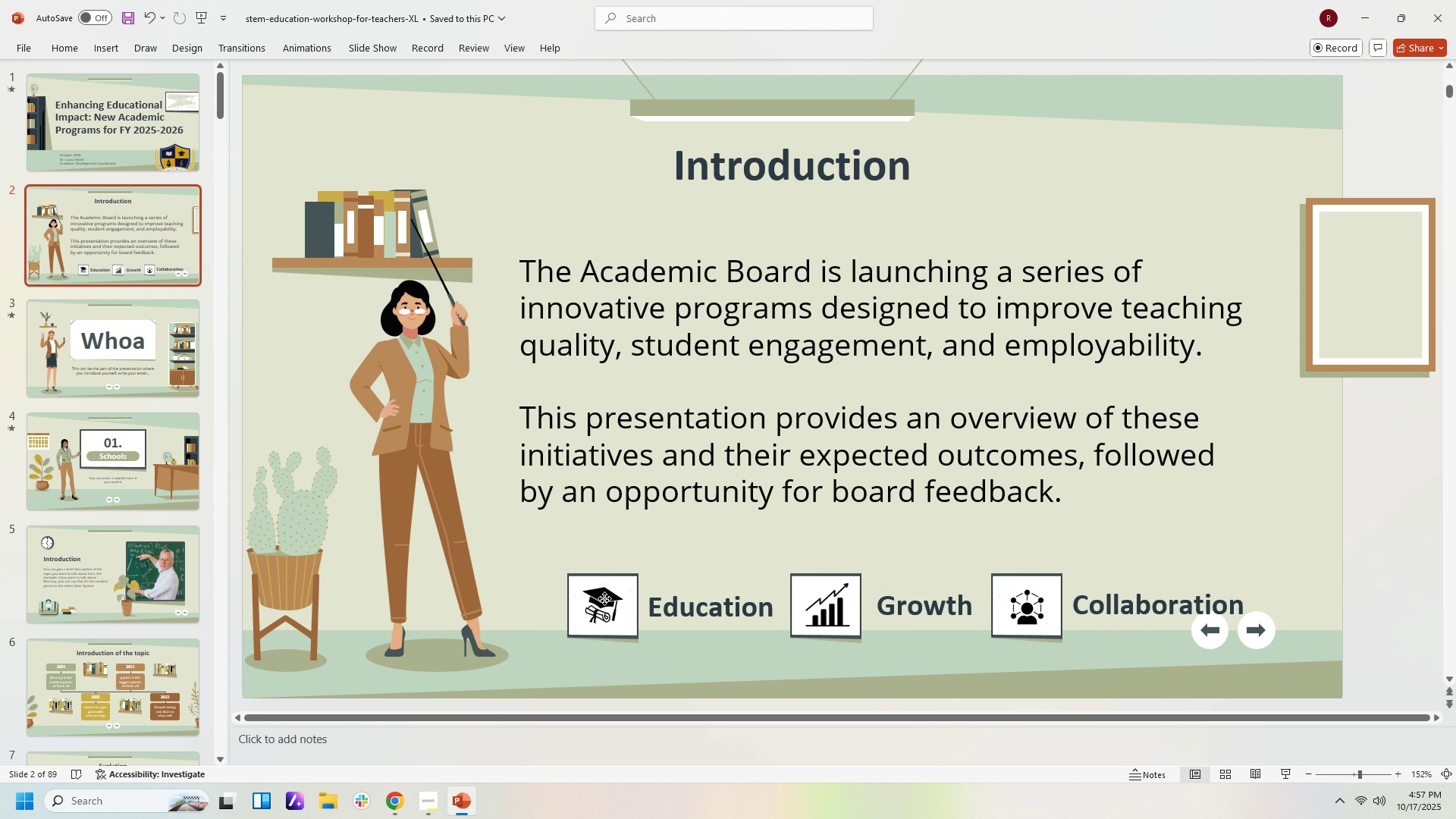 
left_click_drag(start_coordinate=[604, 598], to_coordinate=[569, 562])
 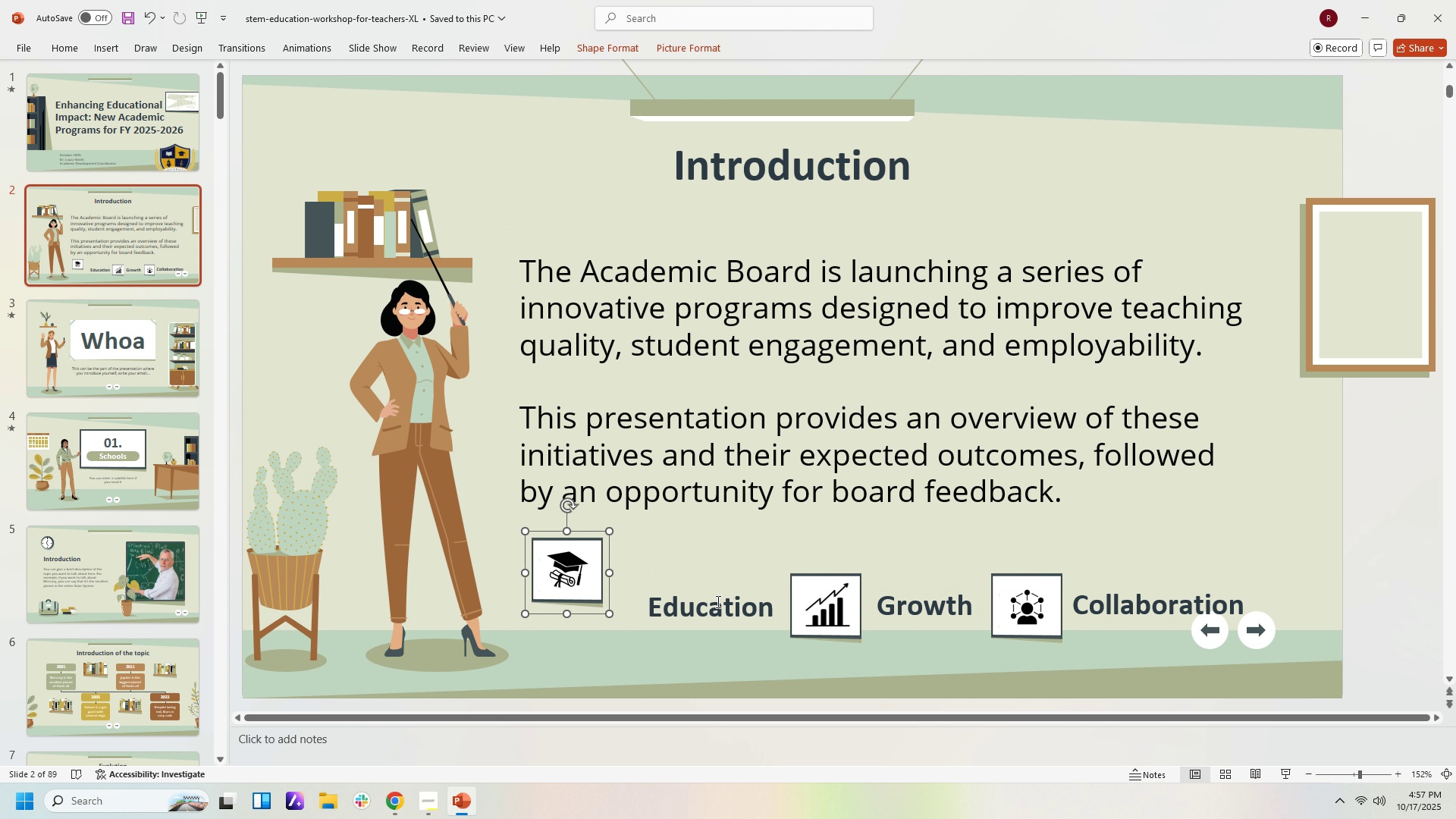 
left_click([717, 601])
 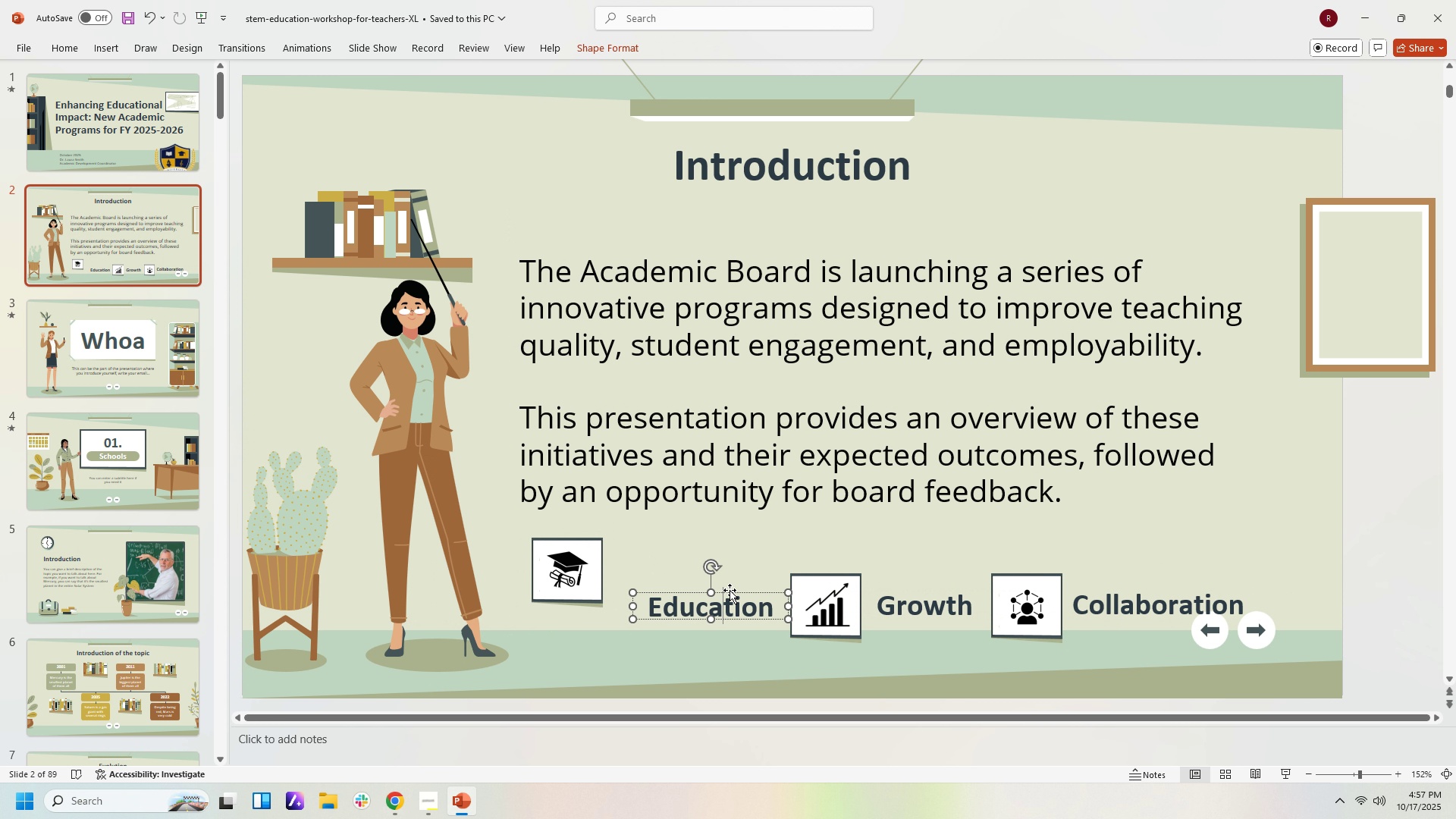 
left_click_drag(start_coordinate=[730, 590], to_coordinate=[693, 550])
 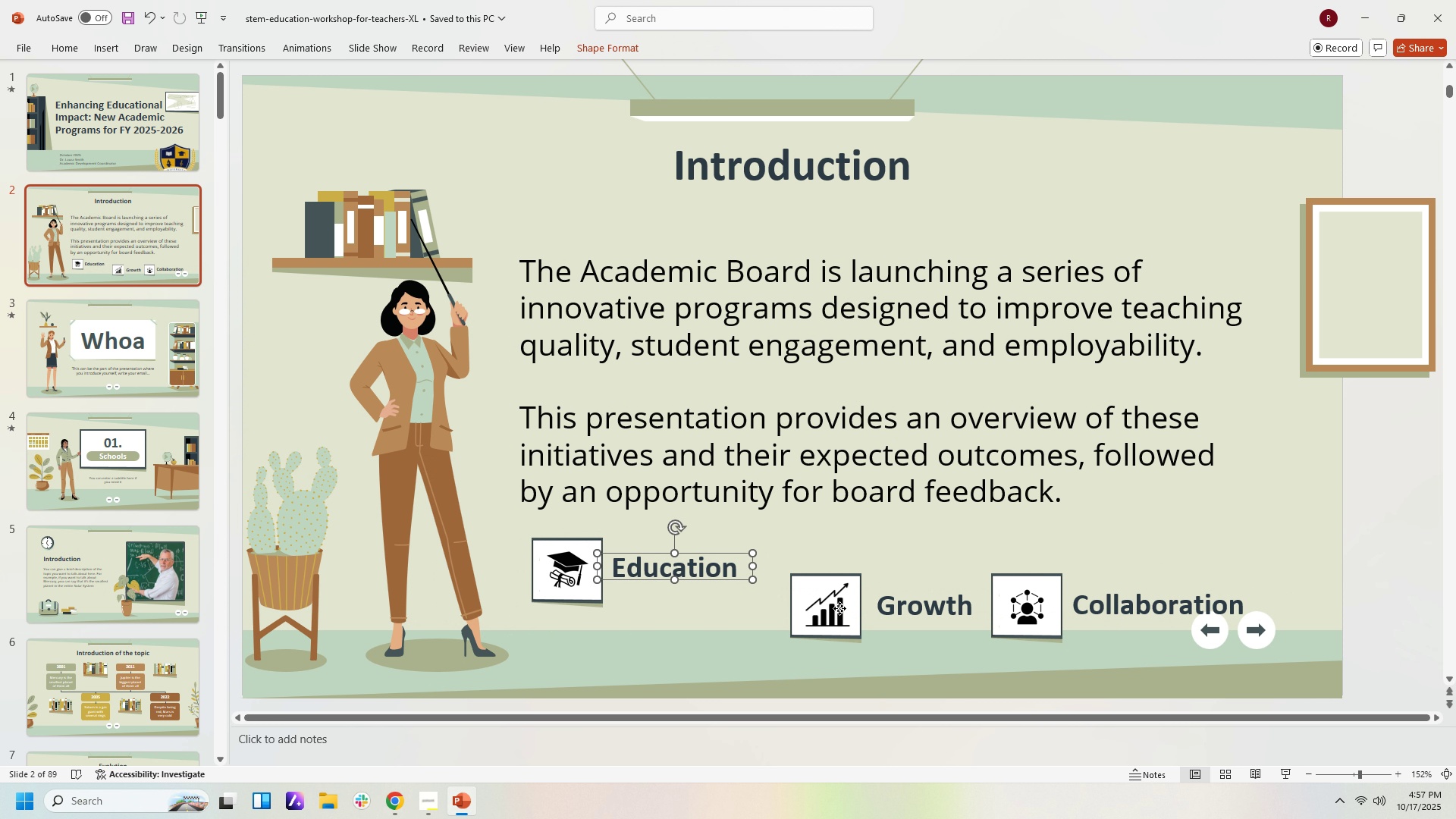 
left_click([839, 608])
 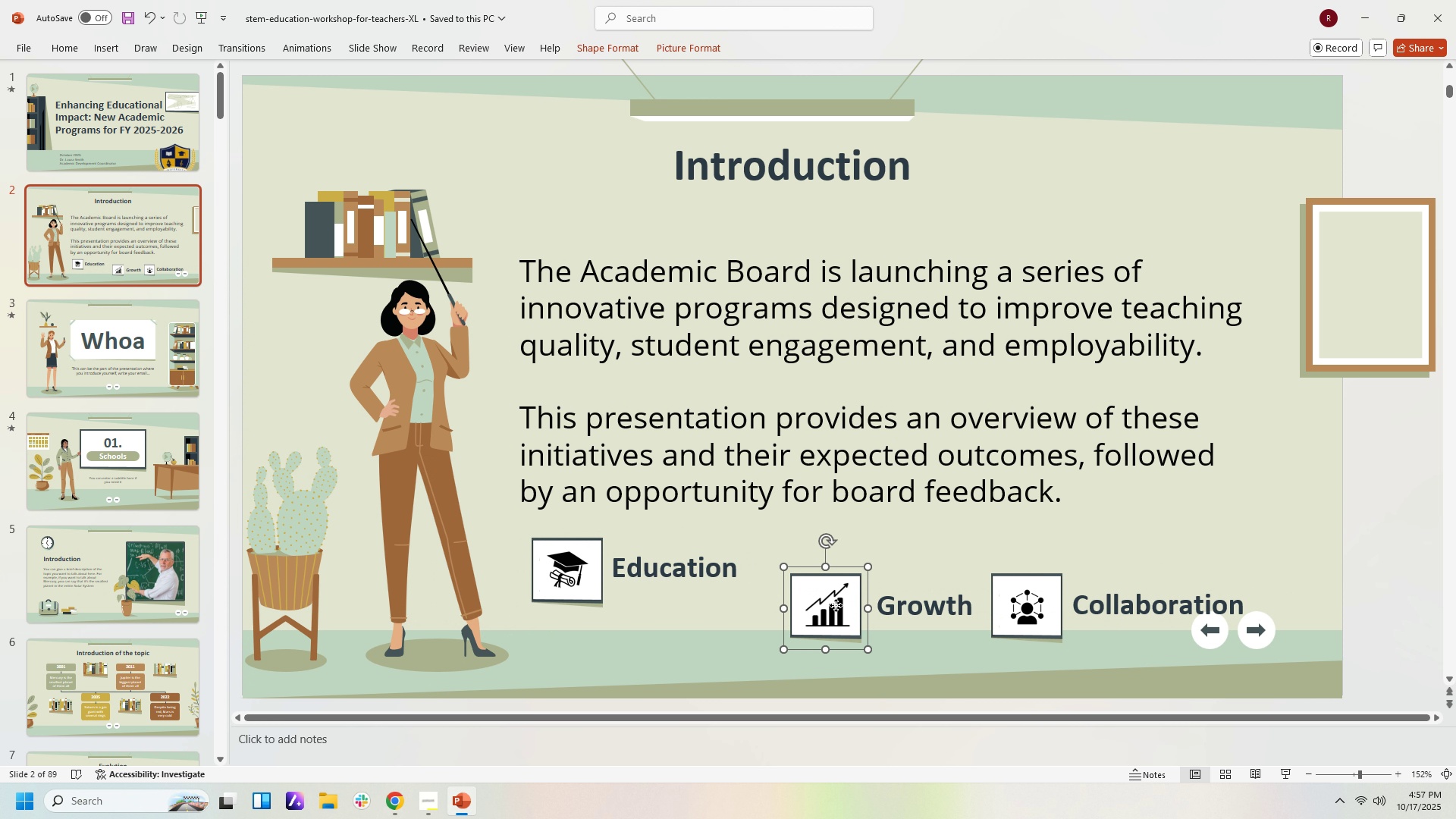 
left_click_drag(start_coordinate=[837, 606], to_coordinate=[799, 570])
 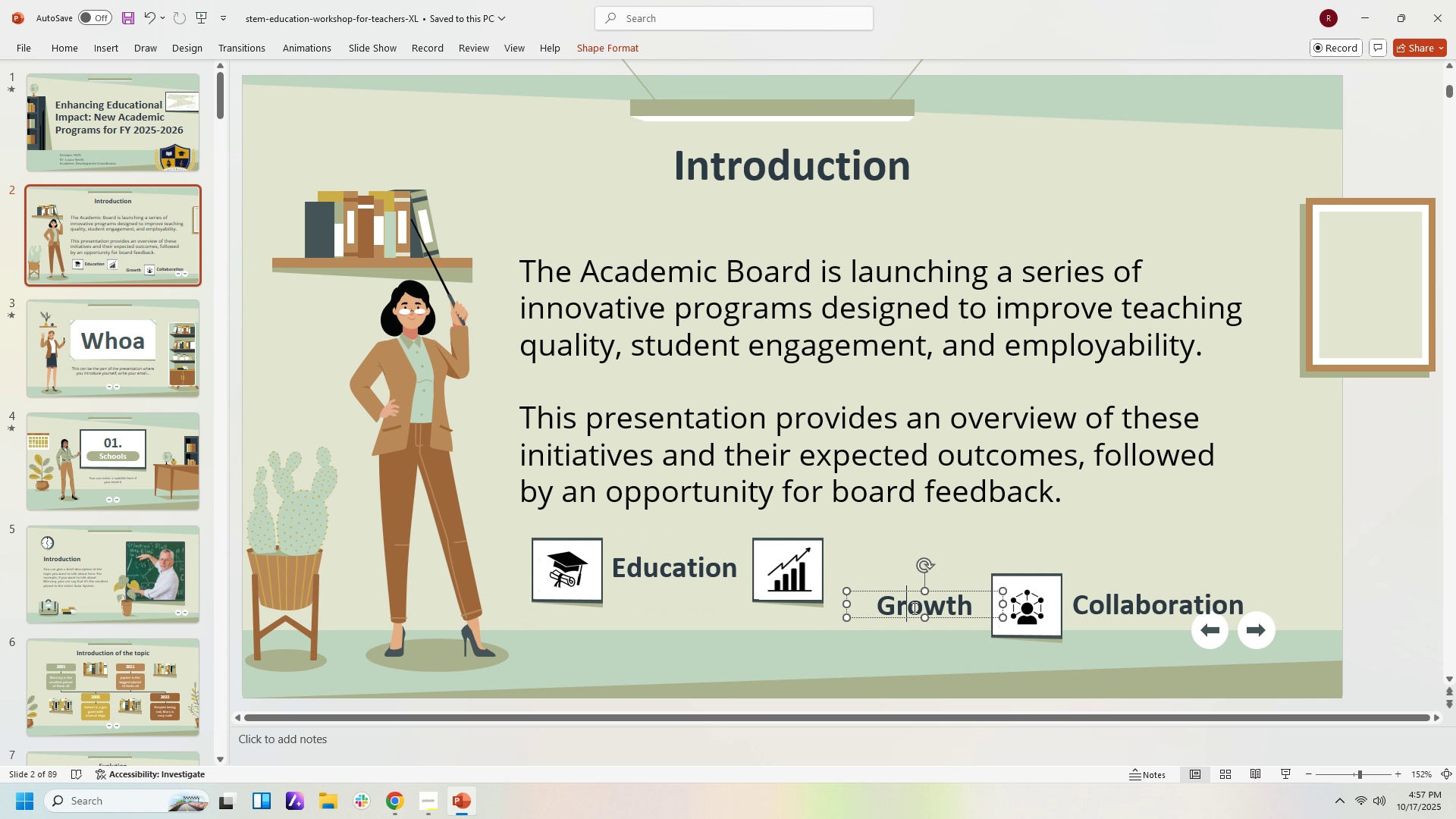 
left_click([913, 608])
 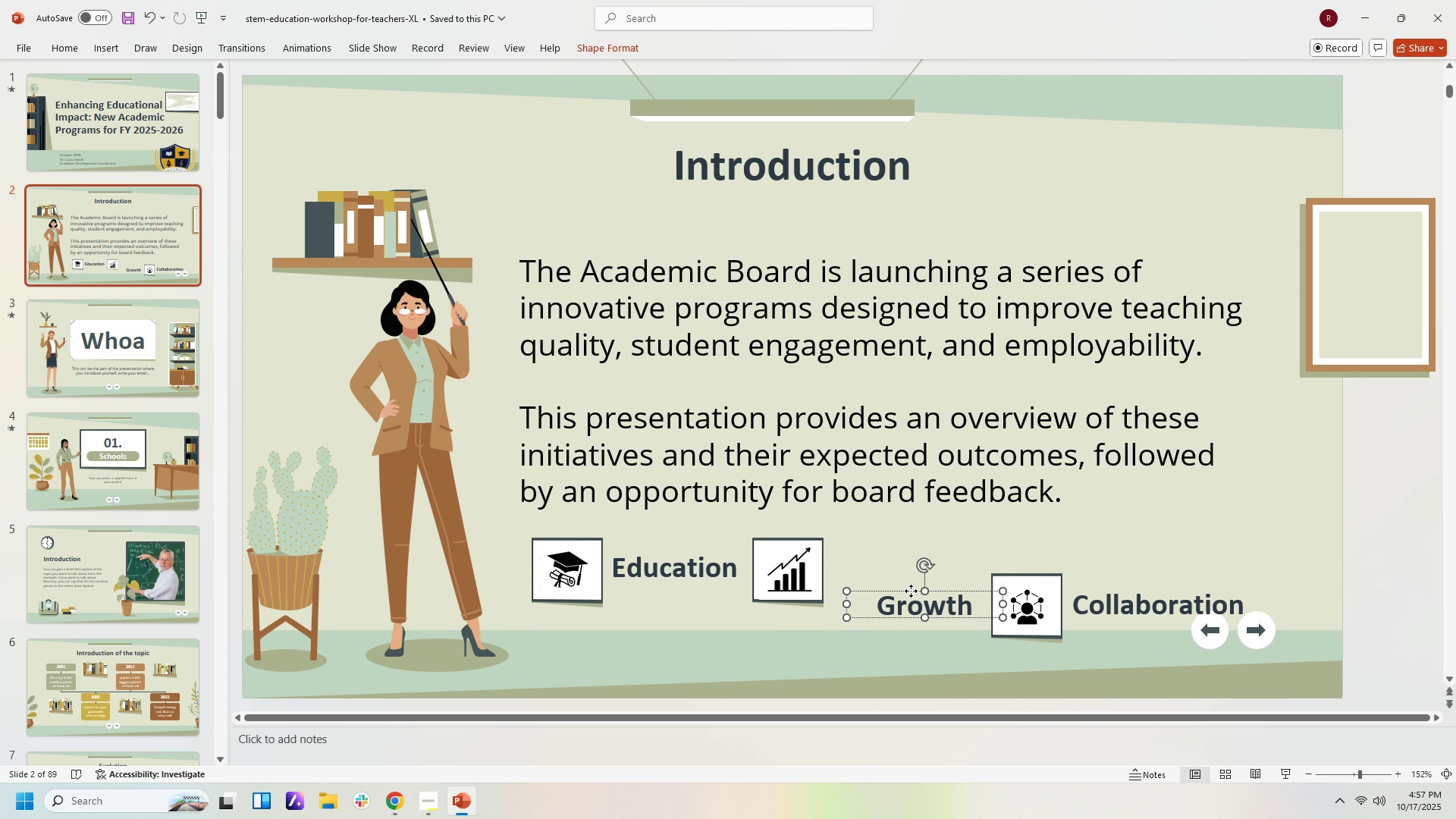 
left_click_drag(start_coordinate=[911, 591], to_coordinate=[876, 553])
 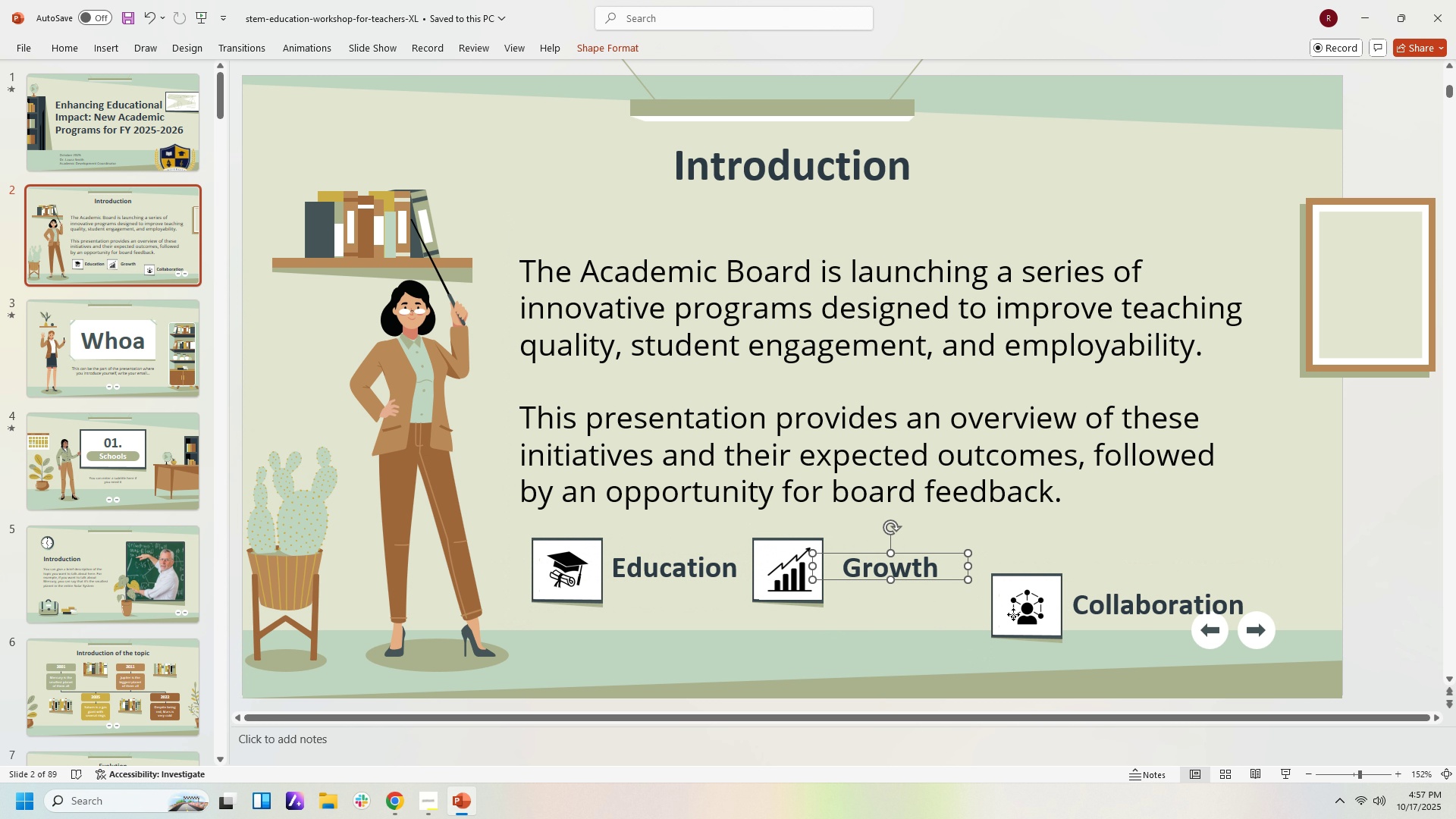 
left_click_drag(start_coordinate=[1013, 614], to_coordinate=[1012, 576])
 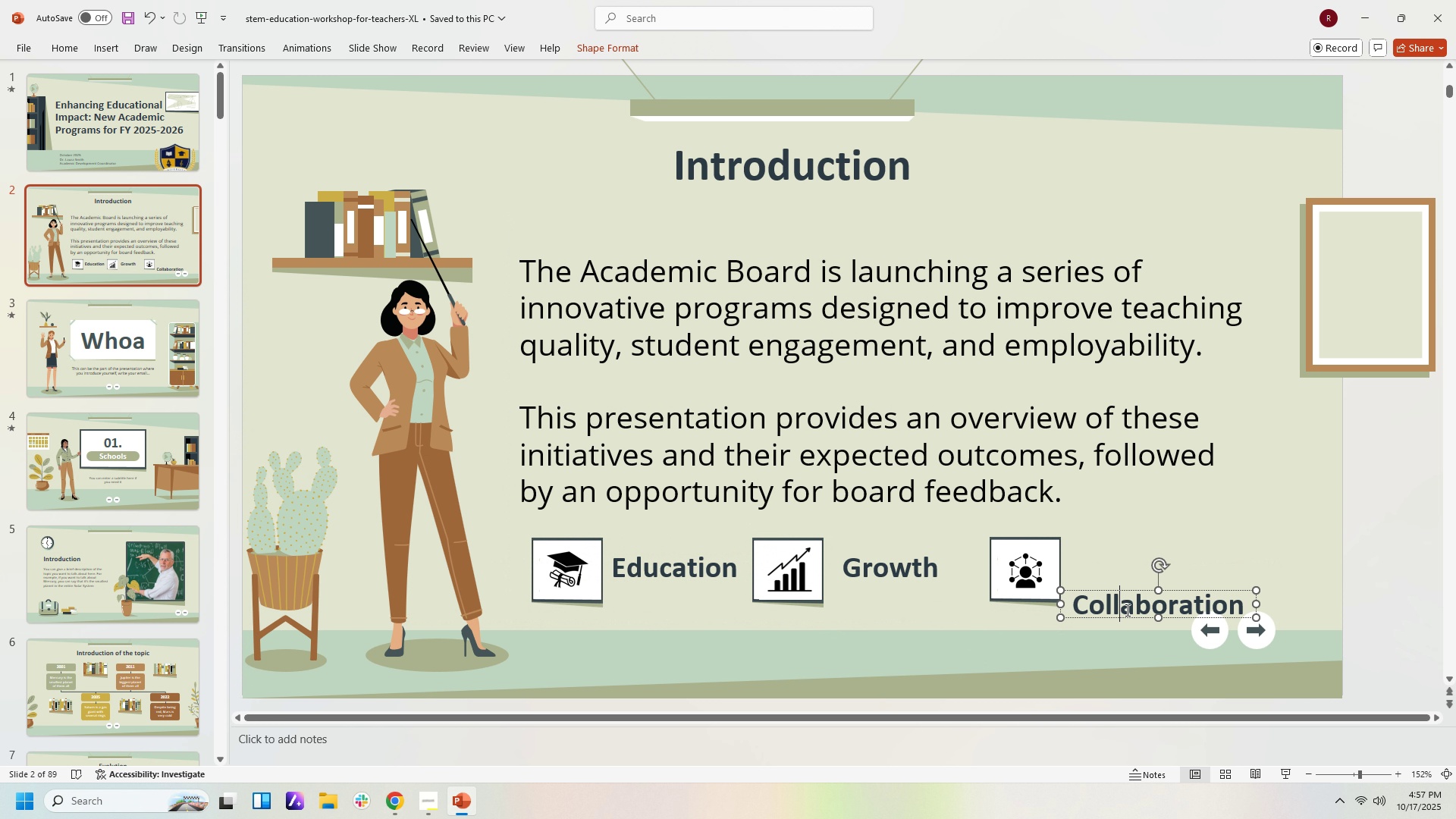 
left_click([1126, 610])
 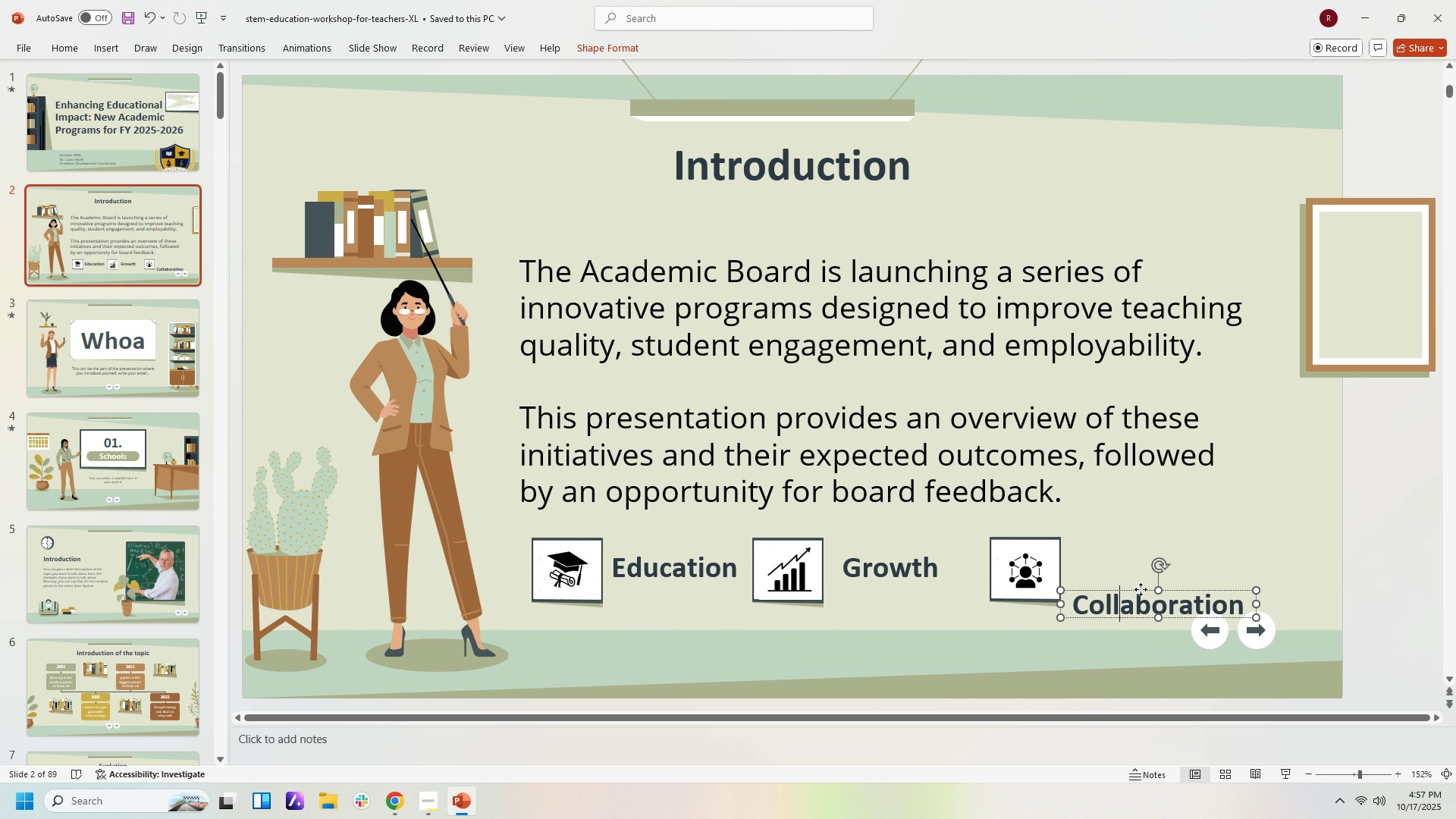 
left_click_drag(start_coordinate=[1141, 589], to_coordinate=[1143, 551])
 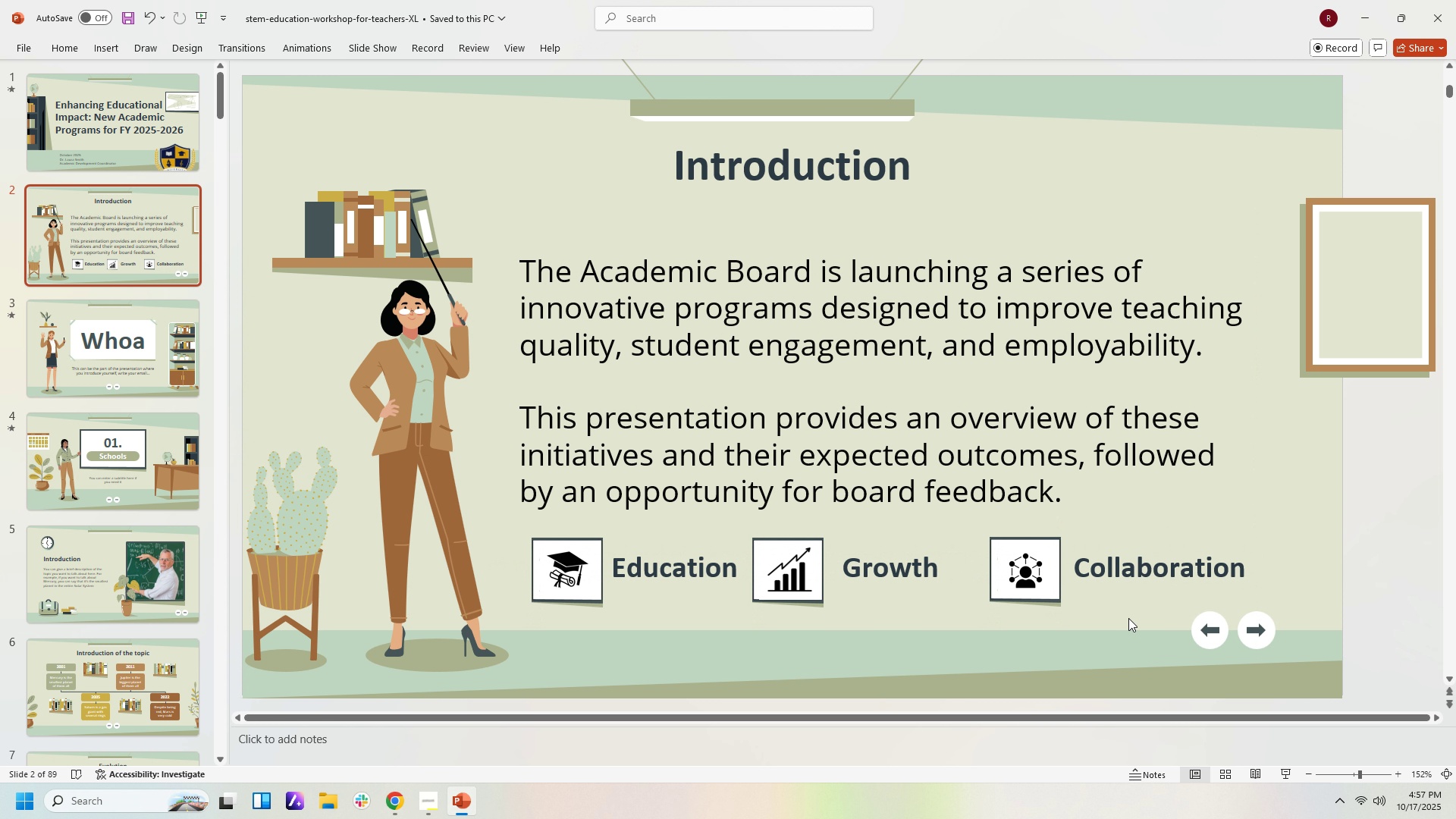 
left_click([1128, 618])
 